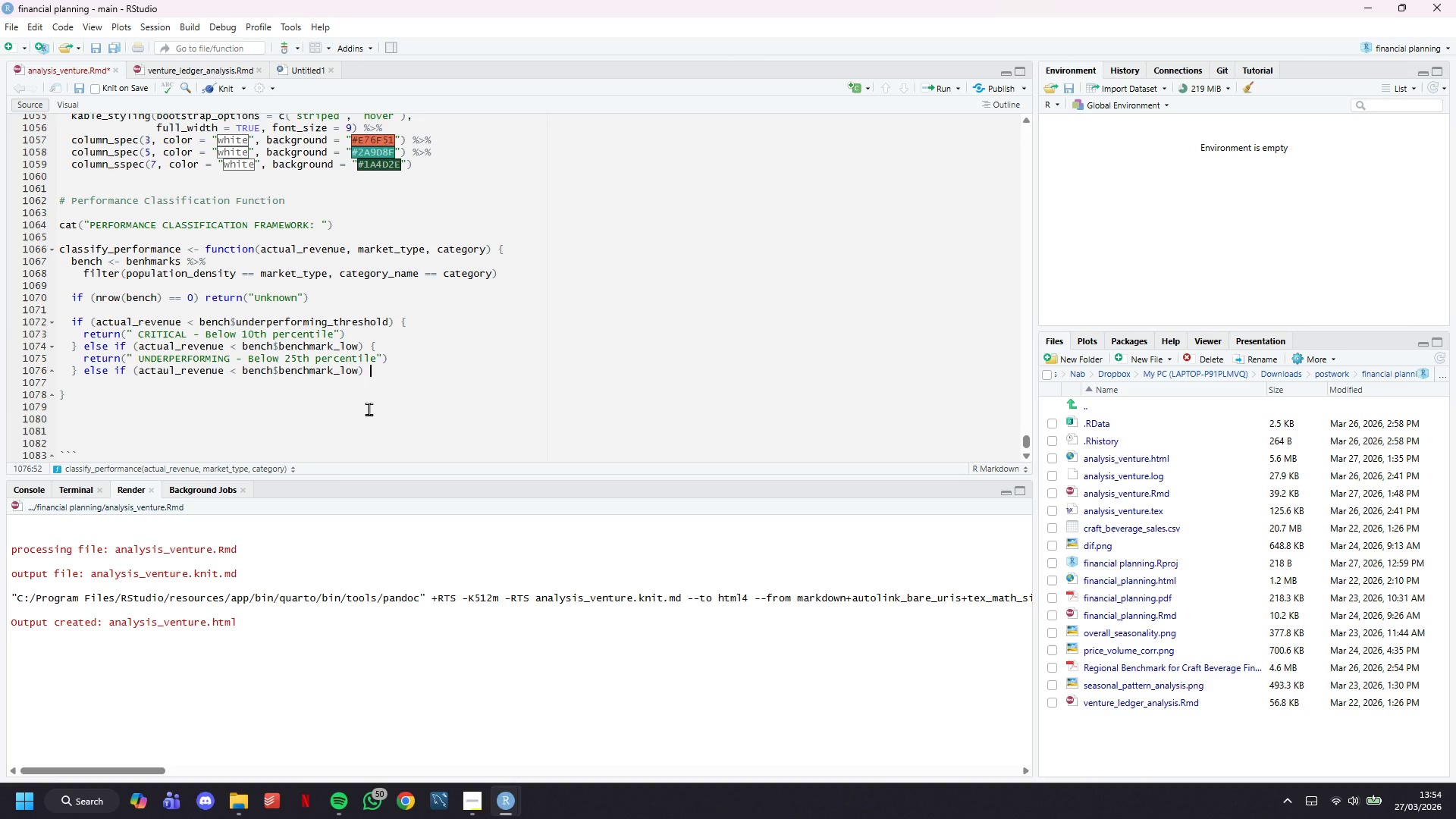 
key(Shift+BracketLeft)
 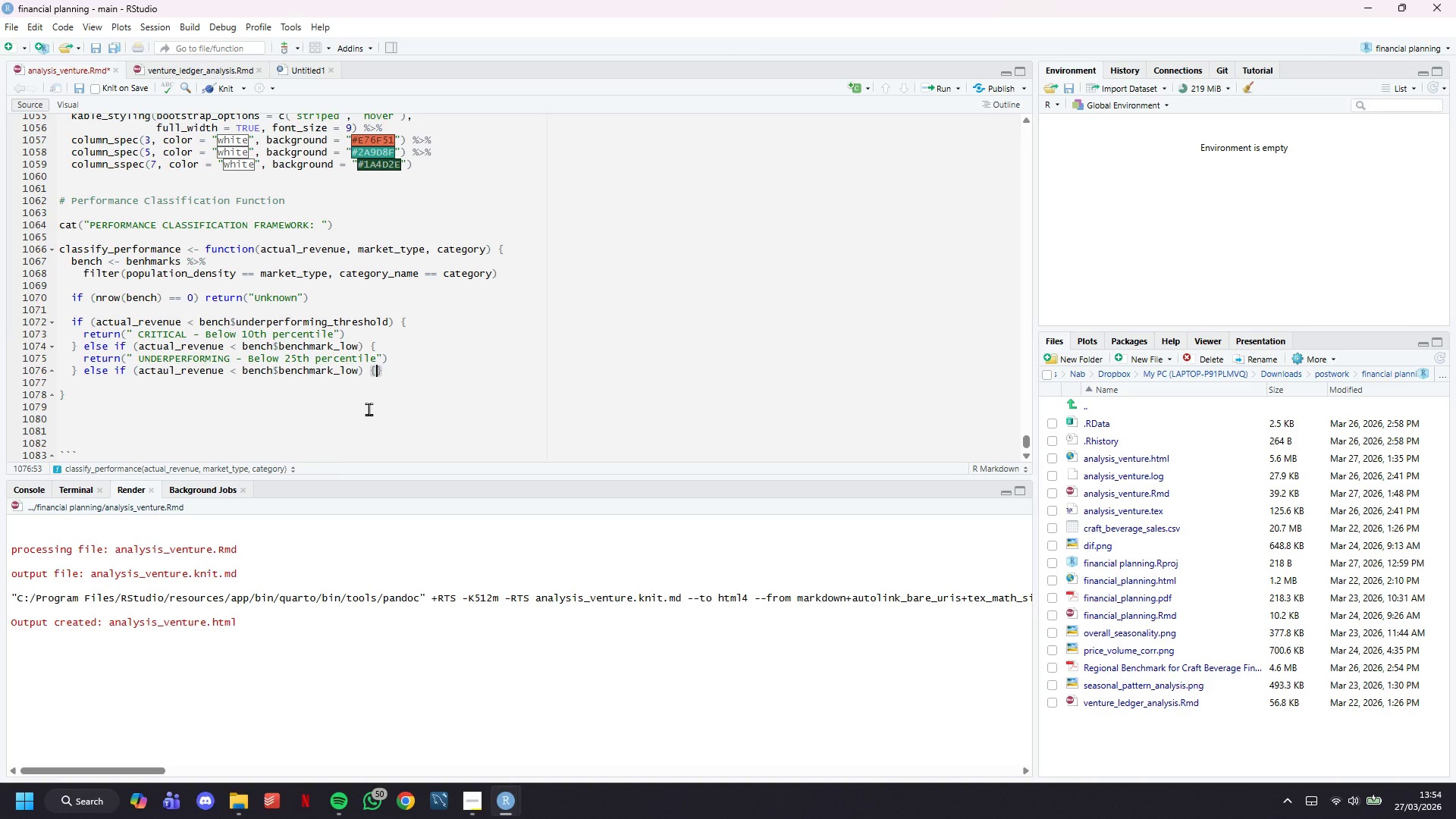 
key(Enter)
 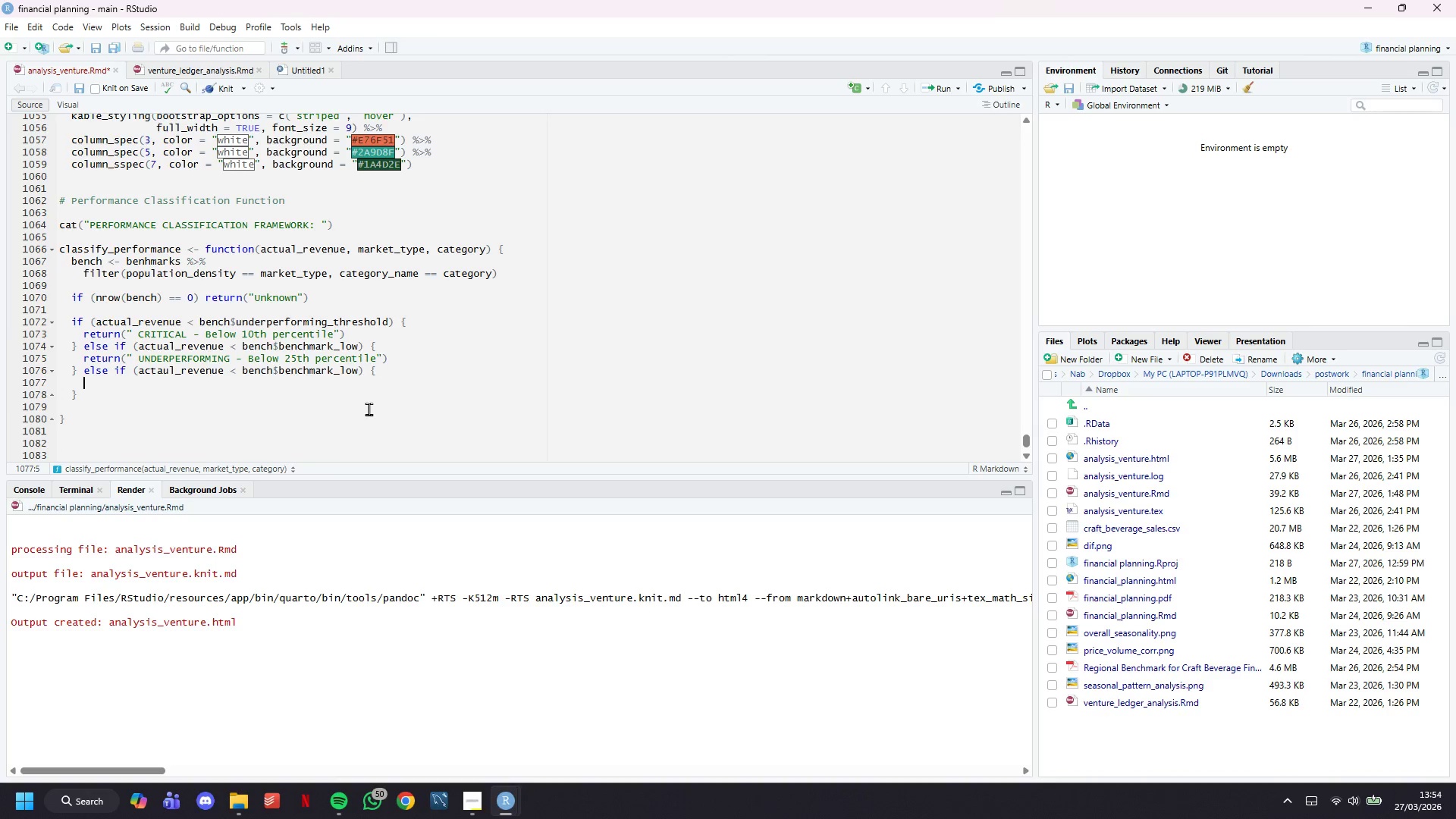 
hold_key(key=ArrowLeft, duration=0.77)
 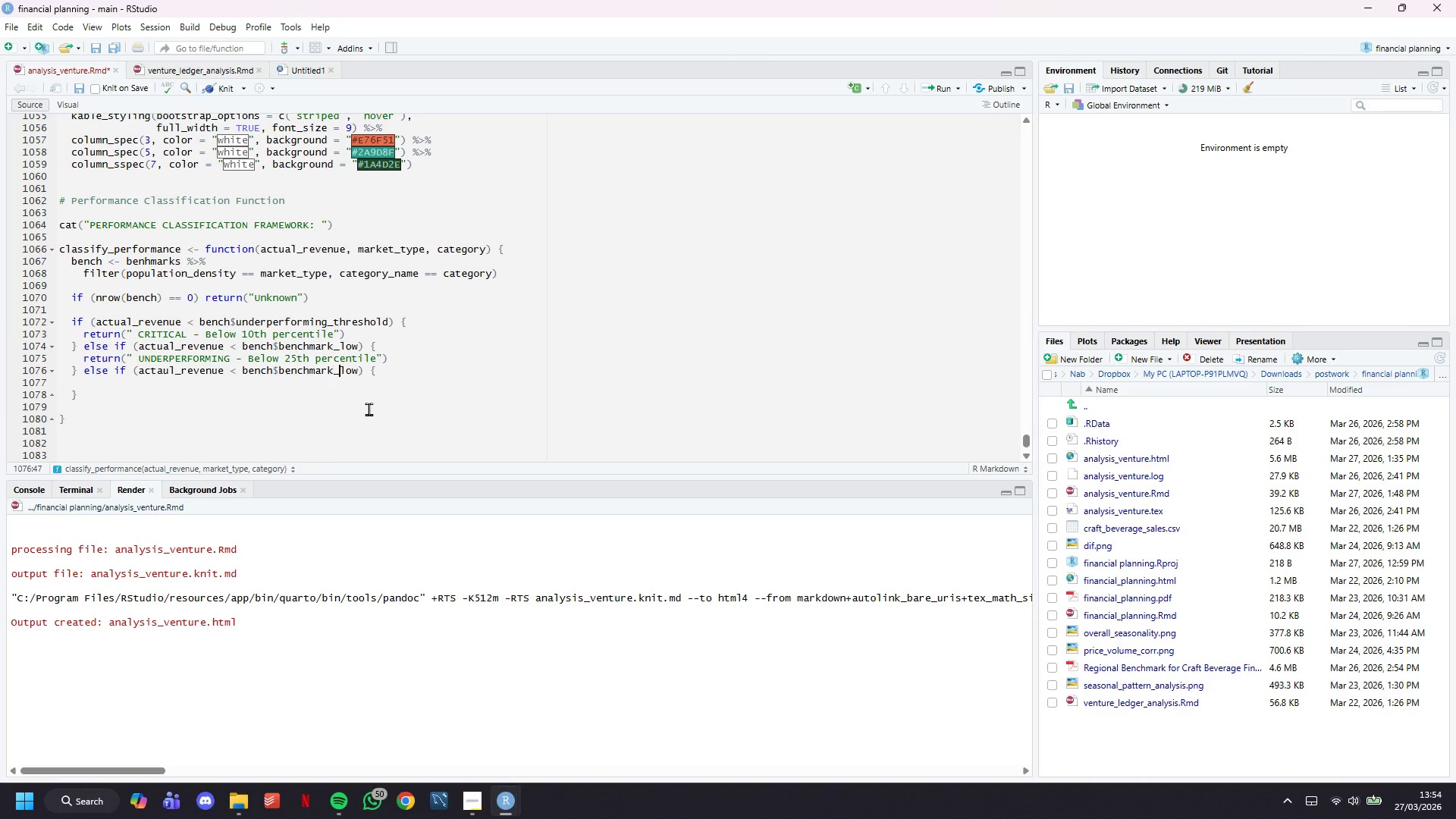 
key(ArrowRight)
 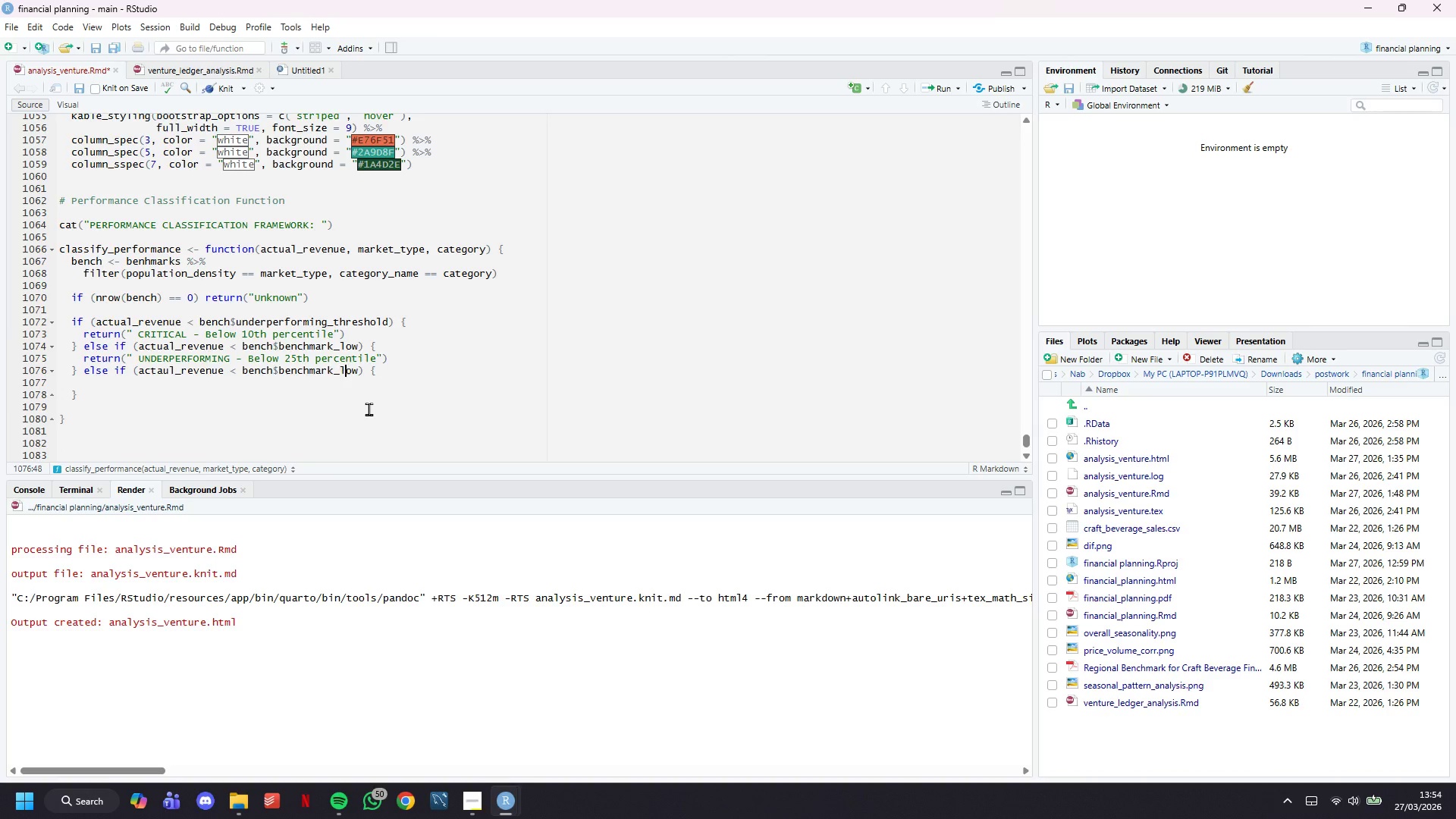 
key(ArrowRight)
 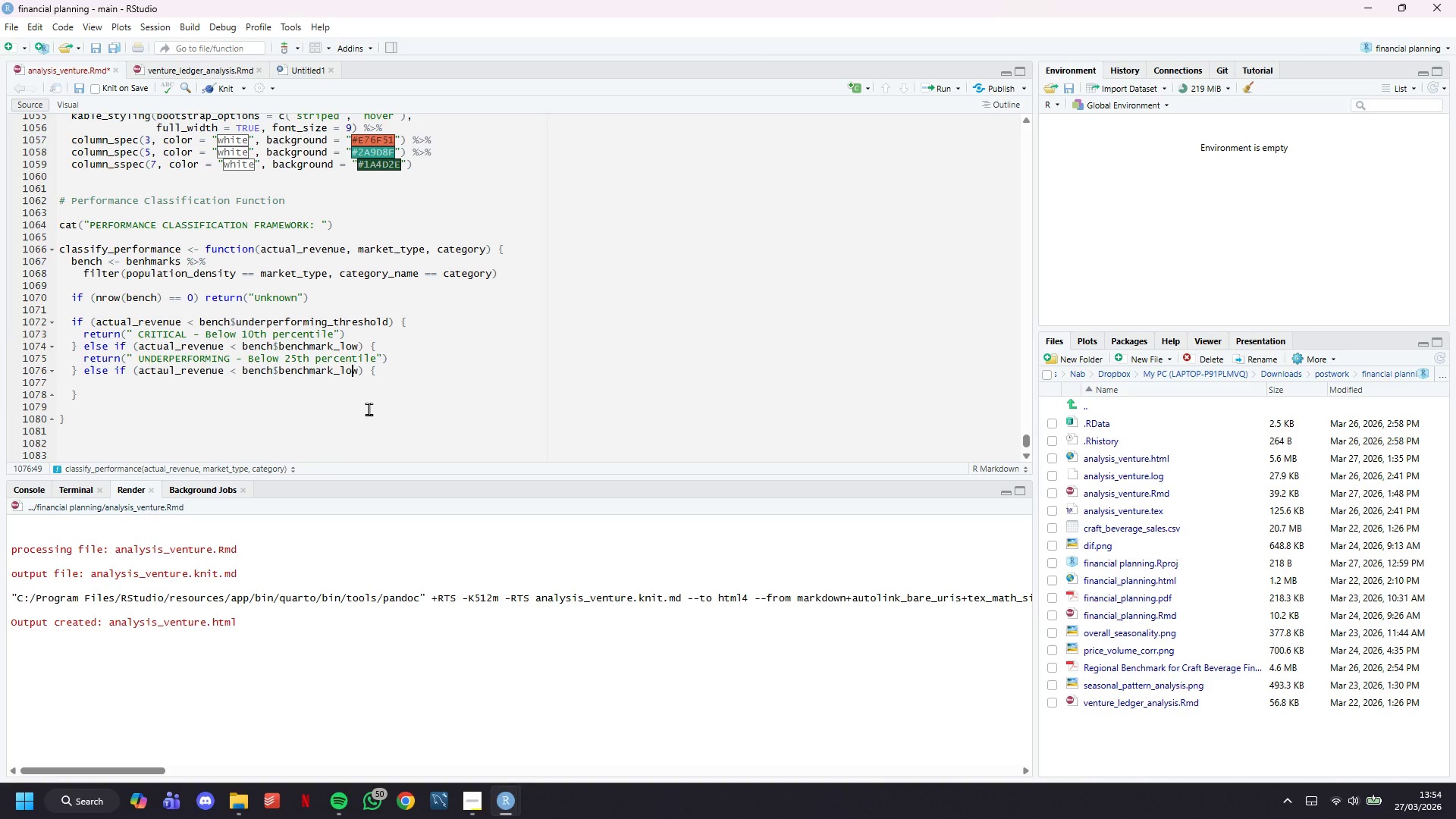 
key(ArrowRight)
 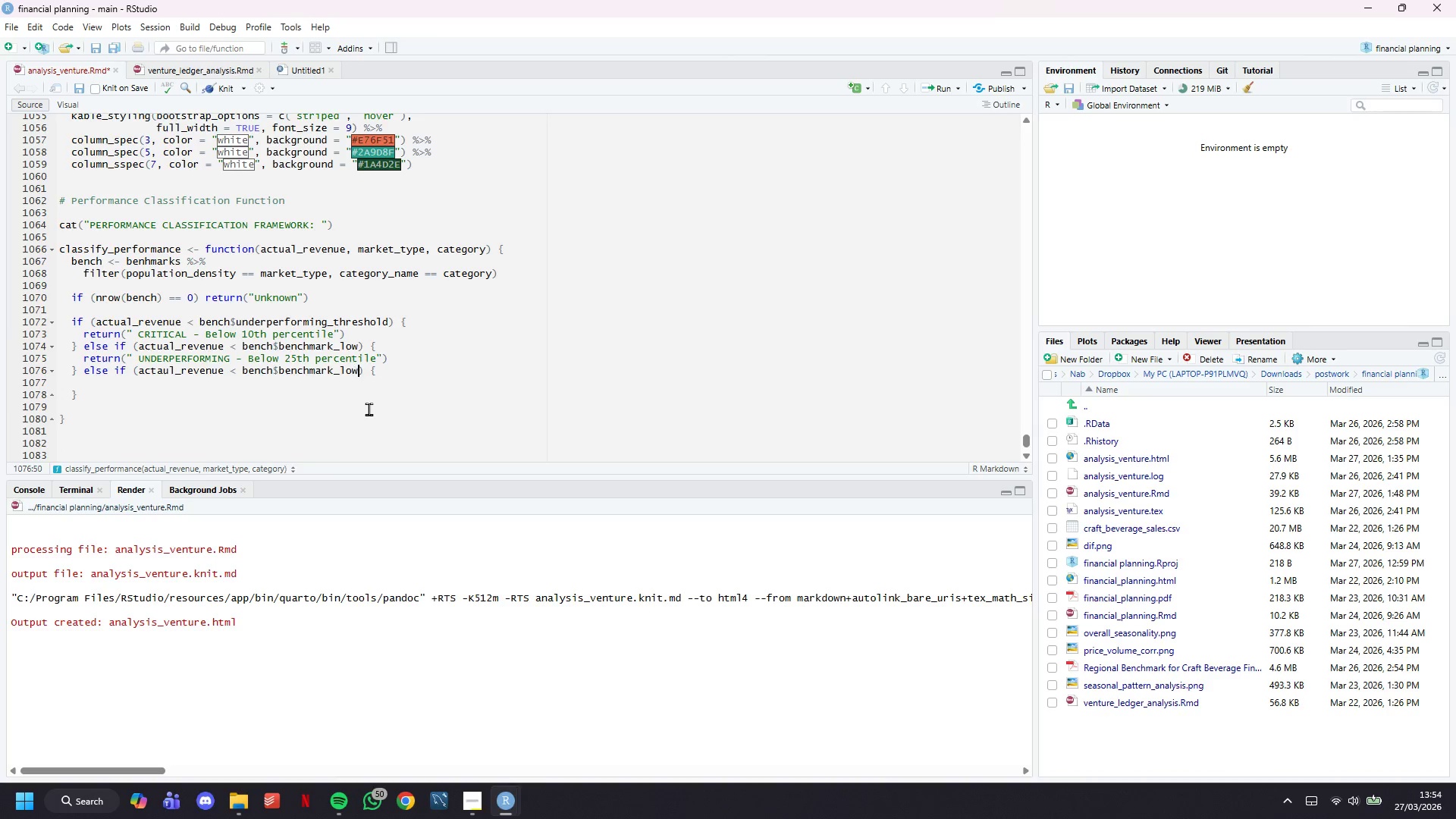 
key(ArrowRight)
 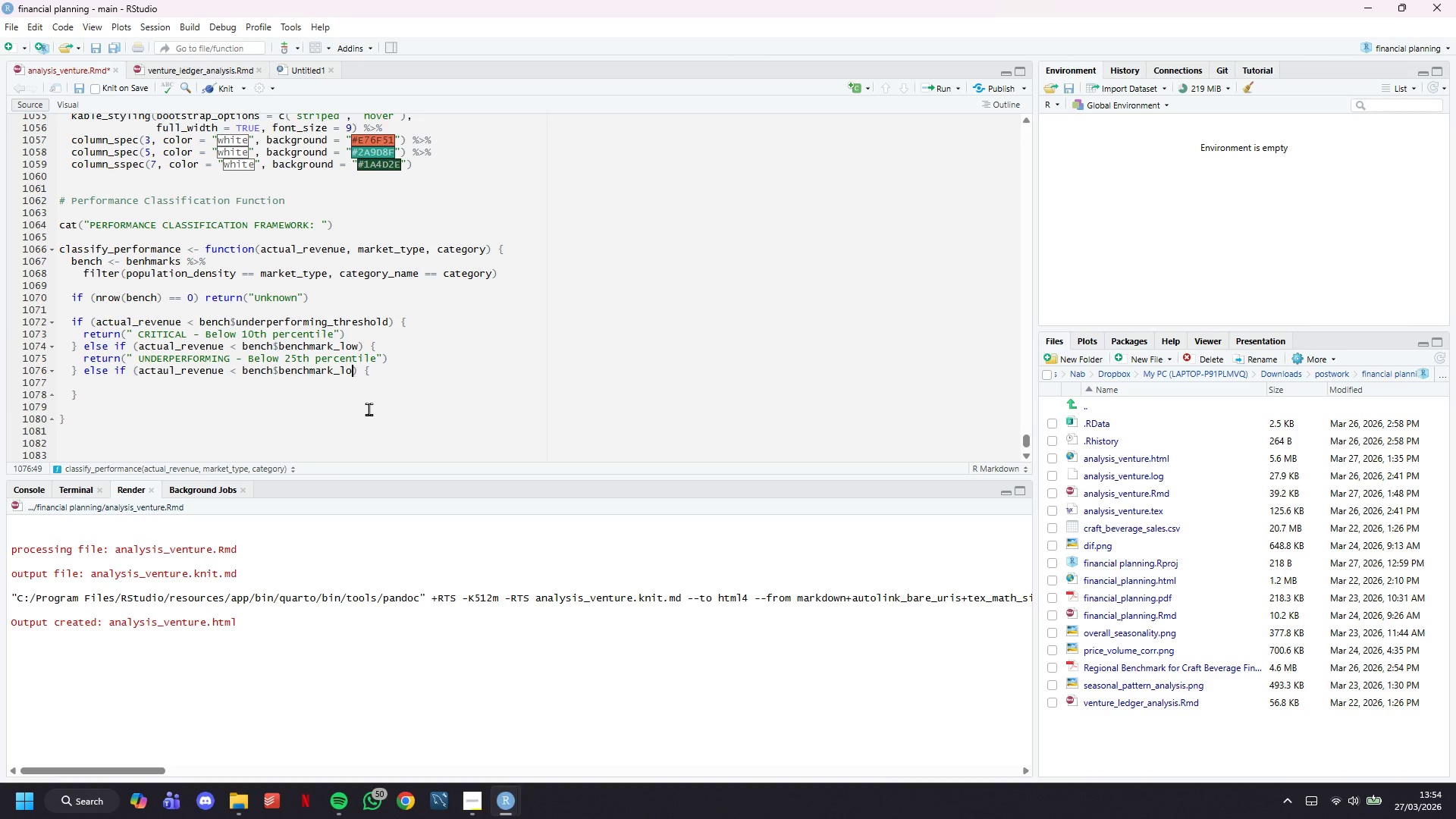 
key(Backspace)
key(Backspace)
key(Backspace)
type(target)
 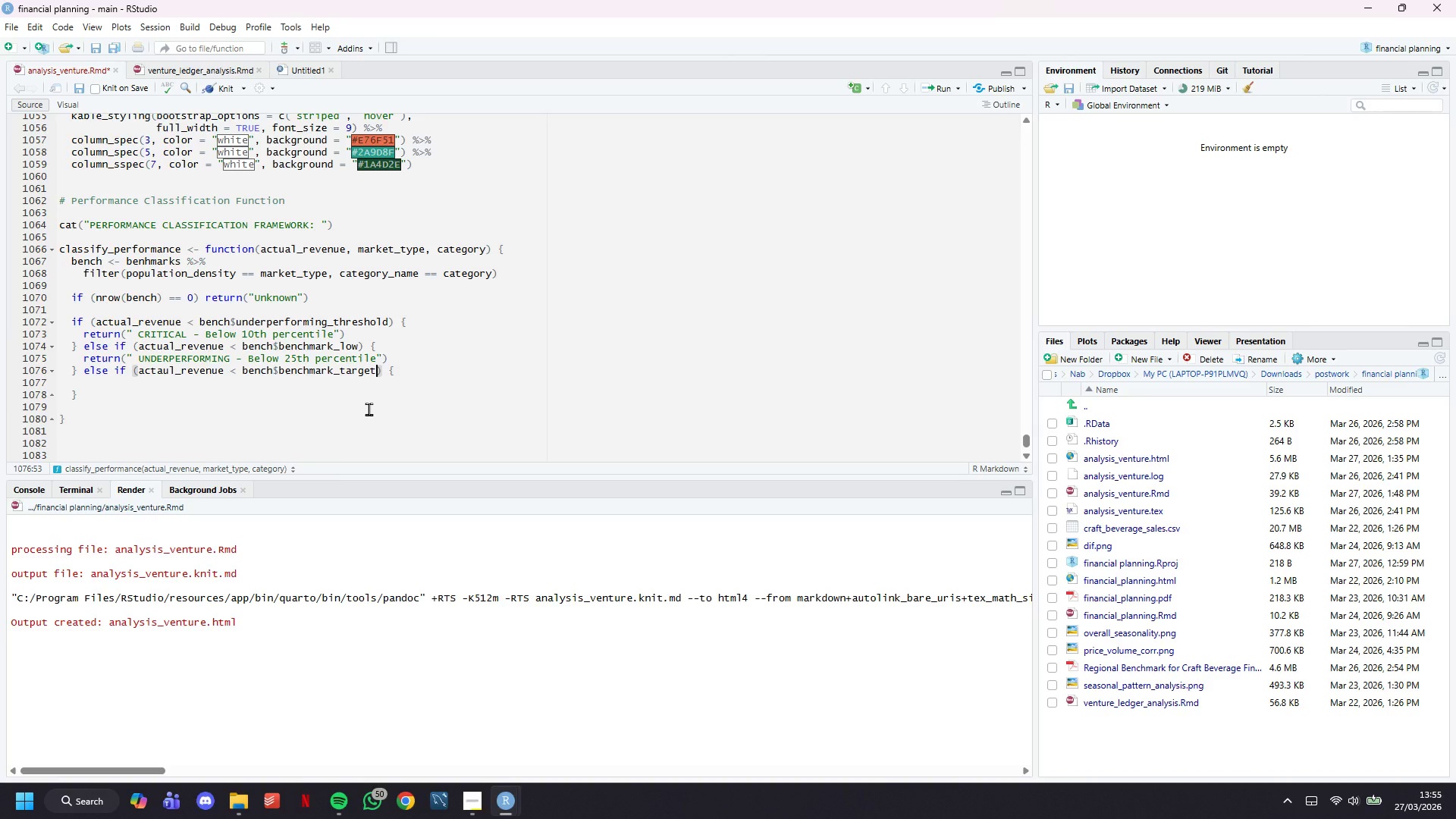 
wait(17.91)
 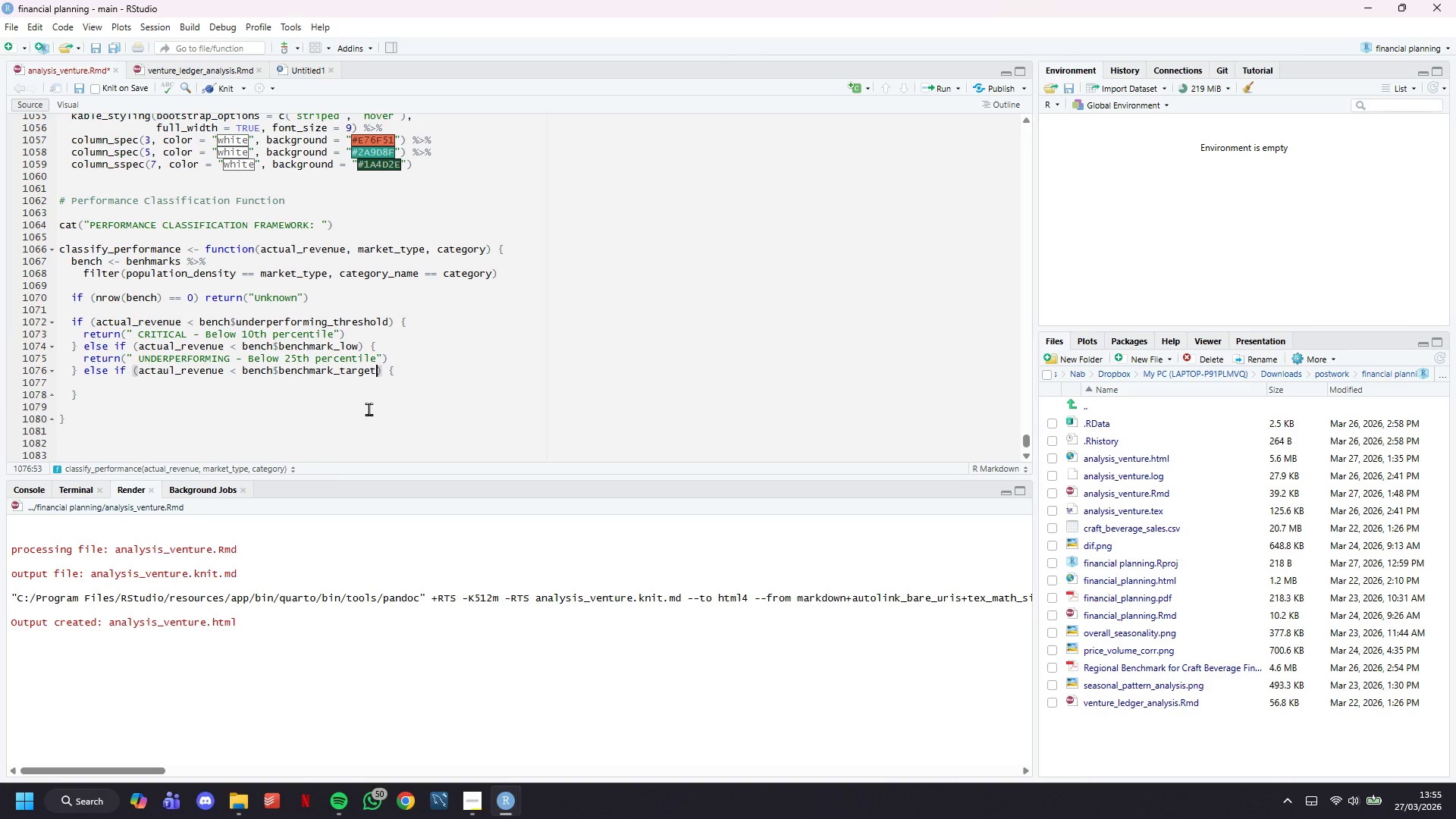 
key(ArrowRight)
 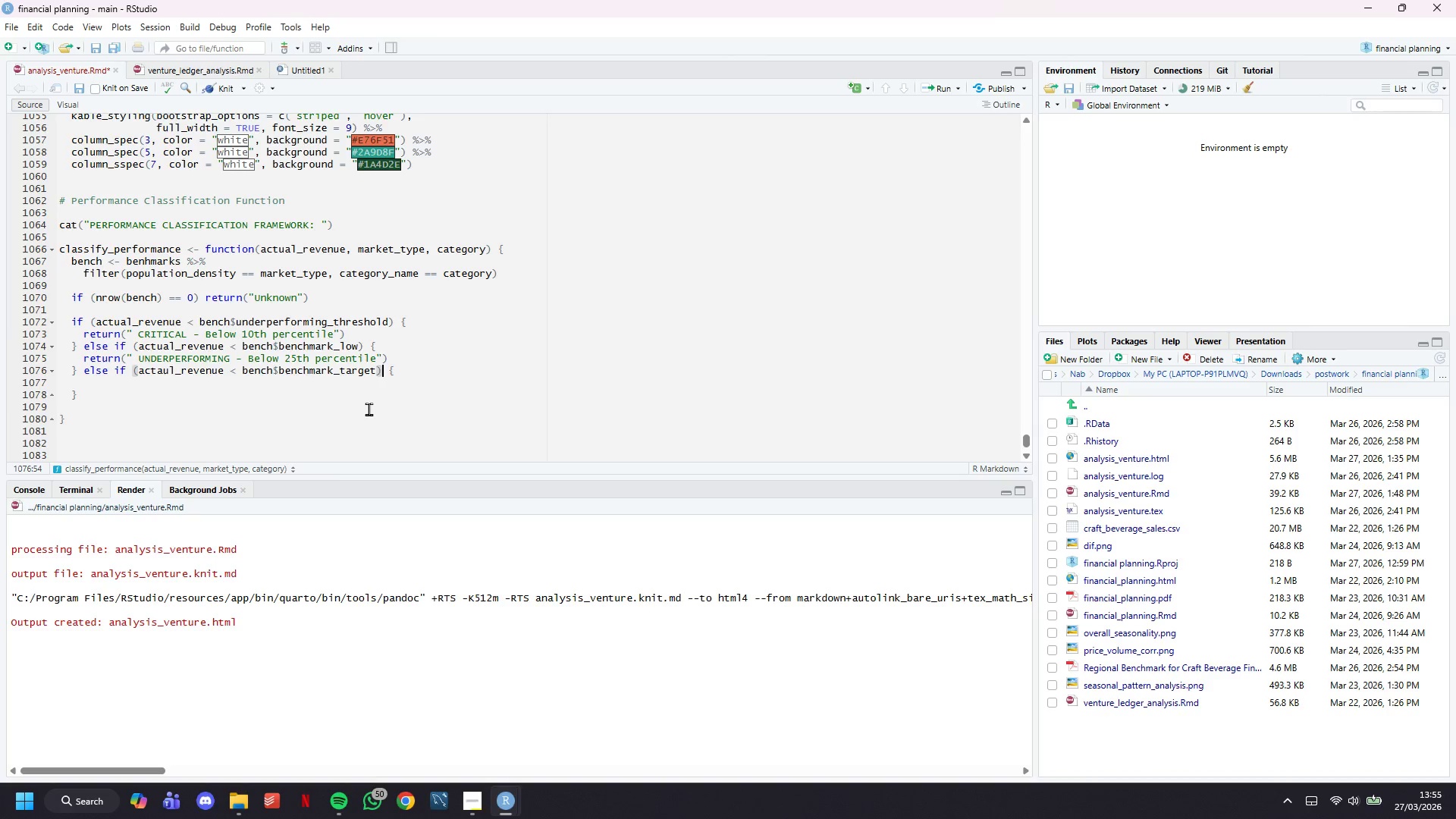 
key(ArrowRight)
 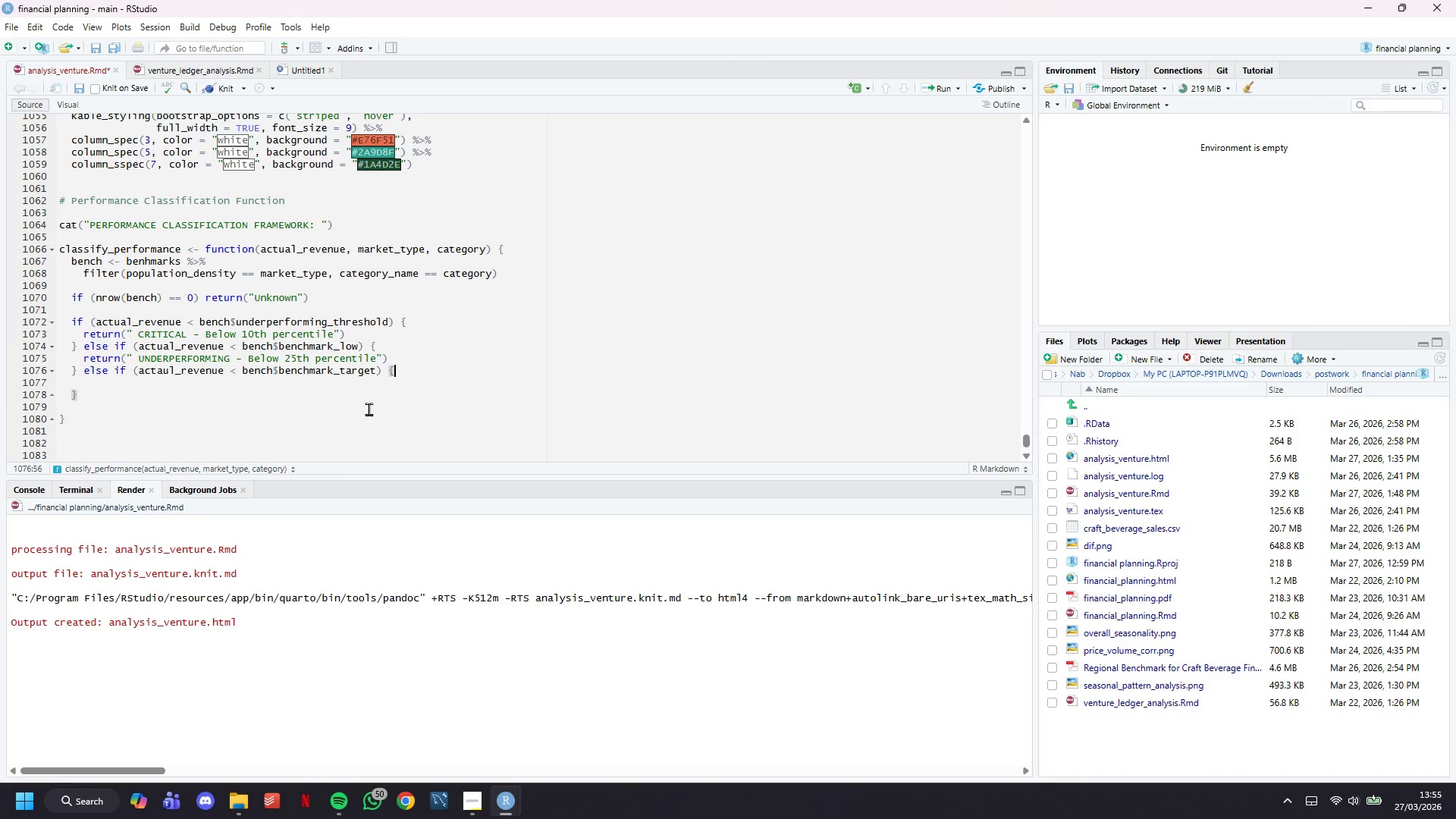 
key(ArrowRight)
 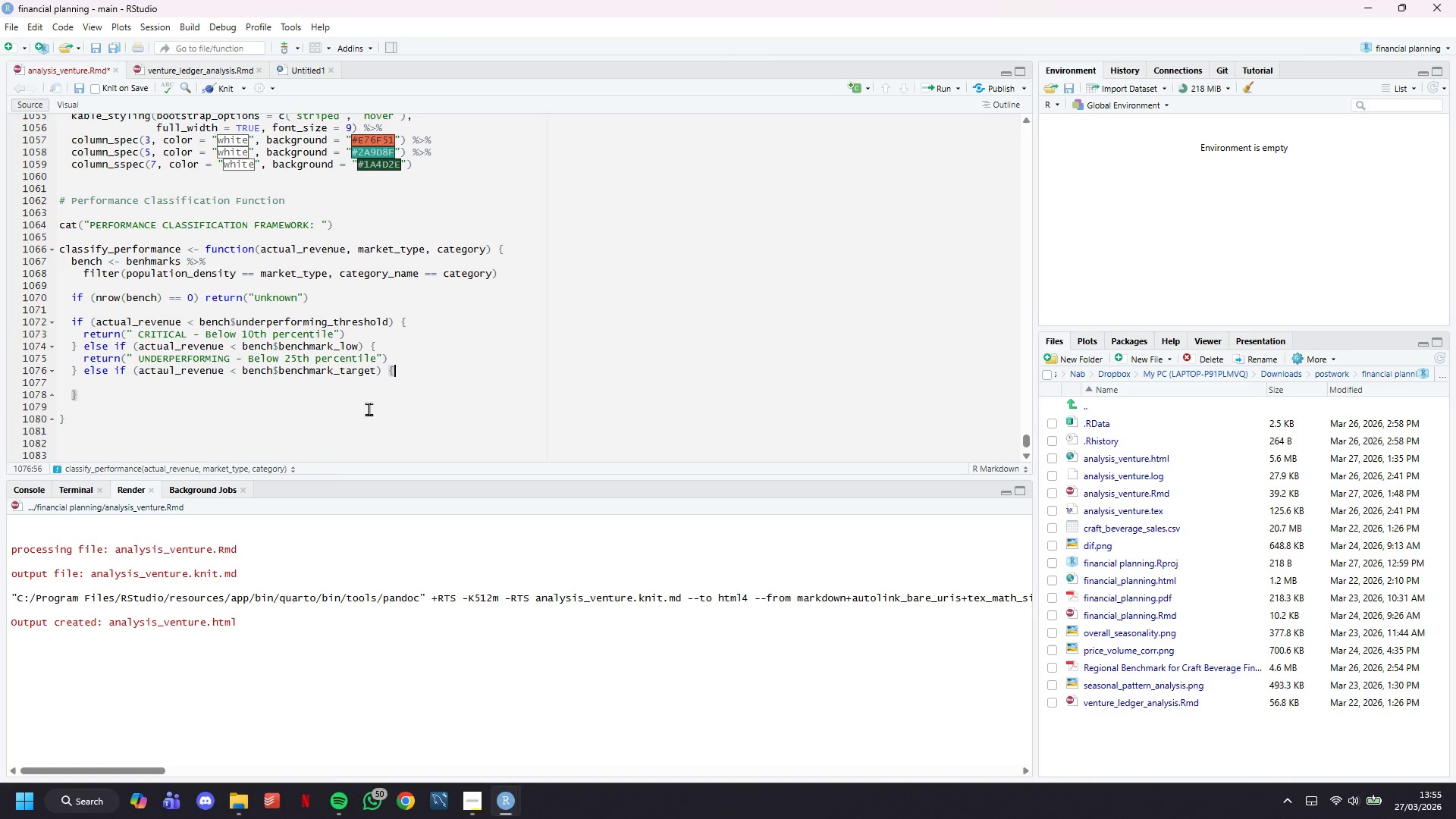 
wait(5.95)
 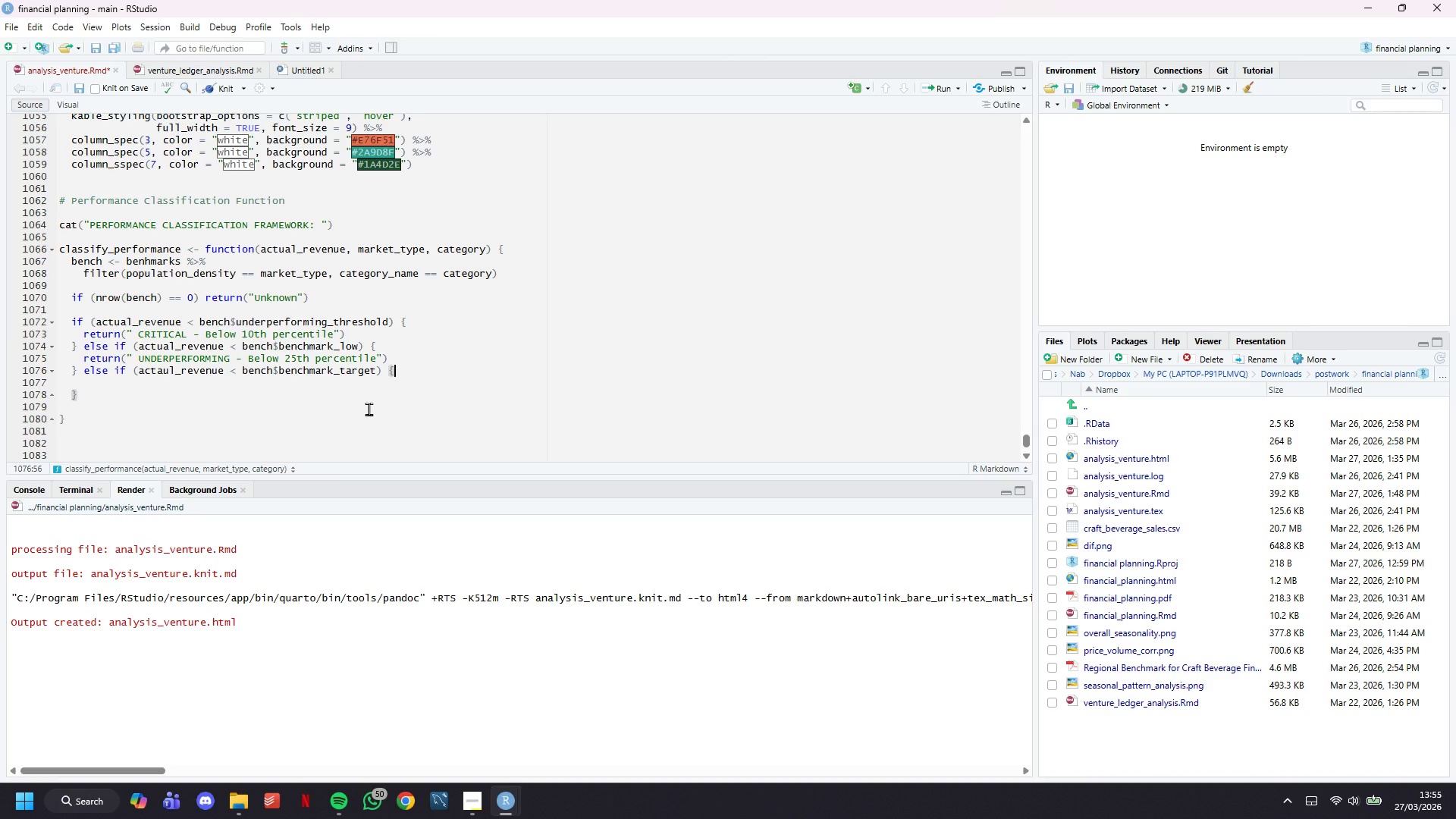 
key(Enter)
 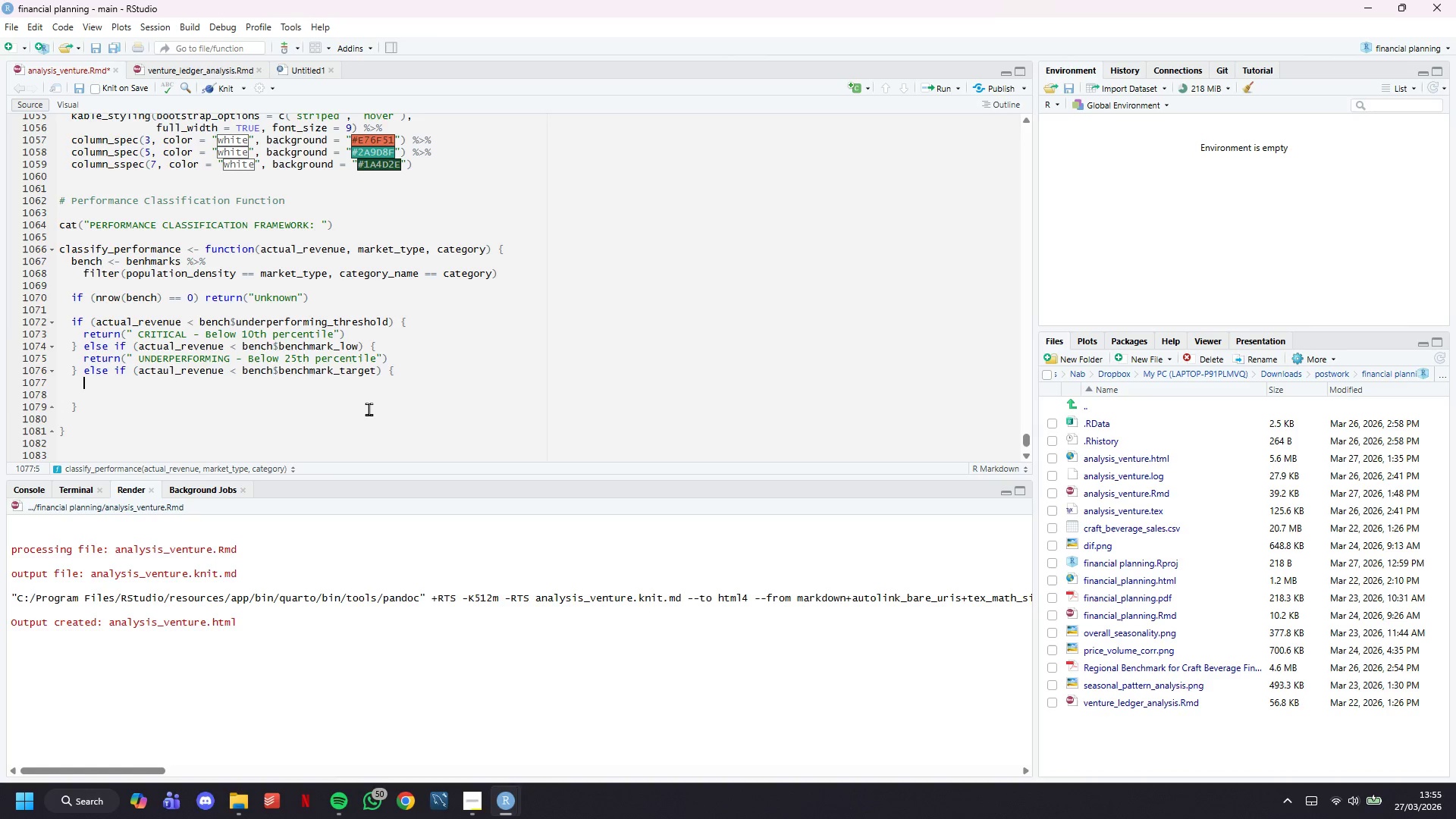 
key(Backspace)
 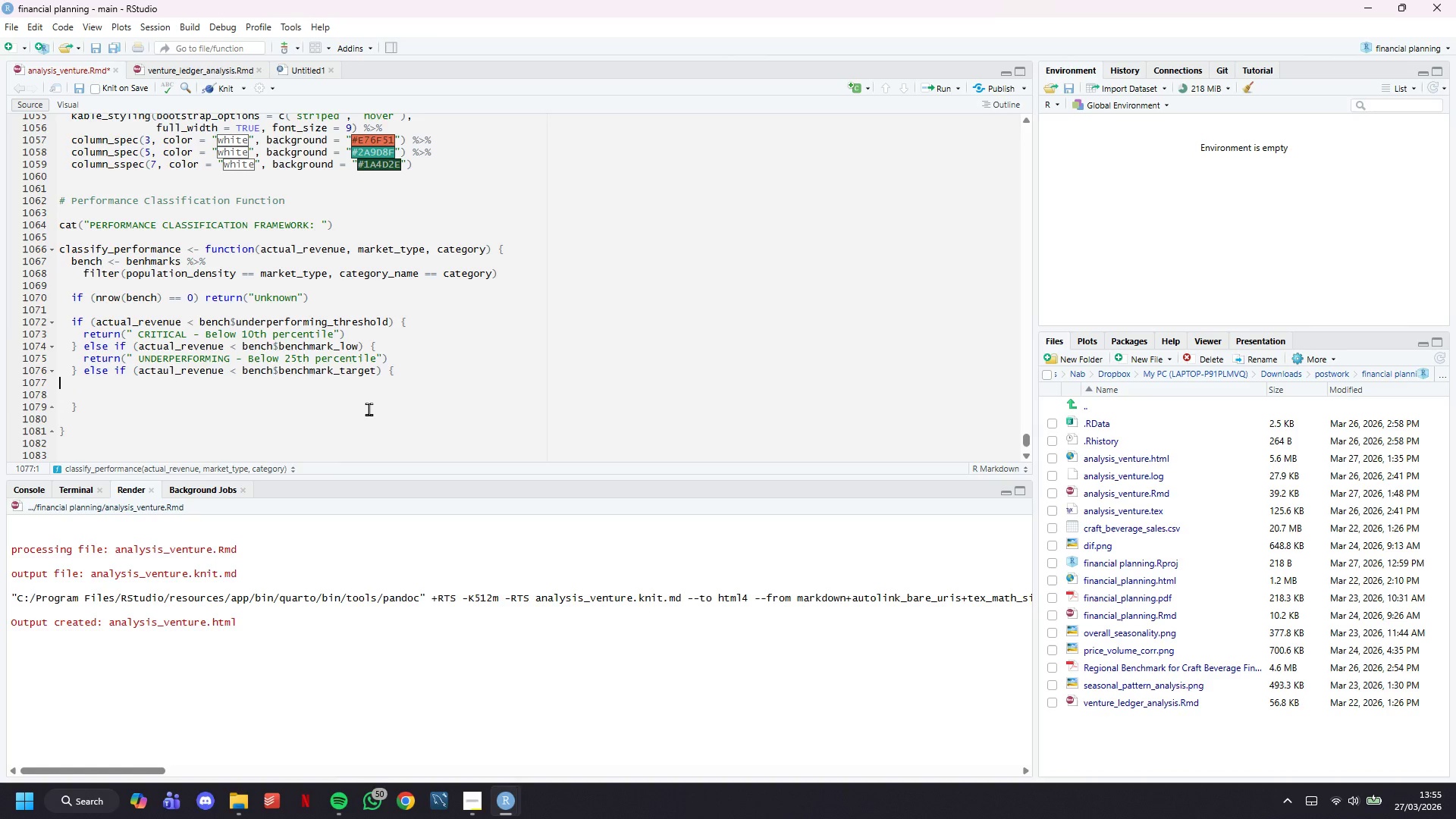 
key(Backspace)
 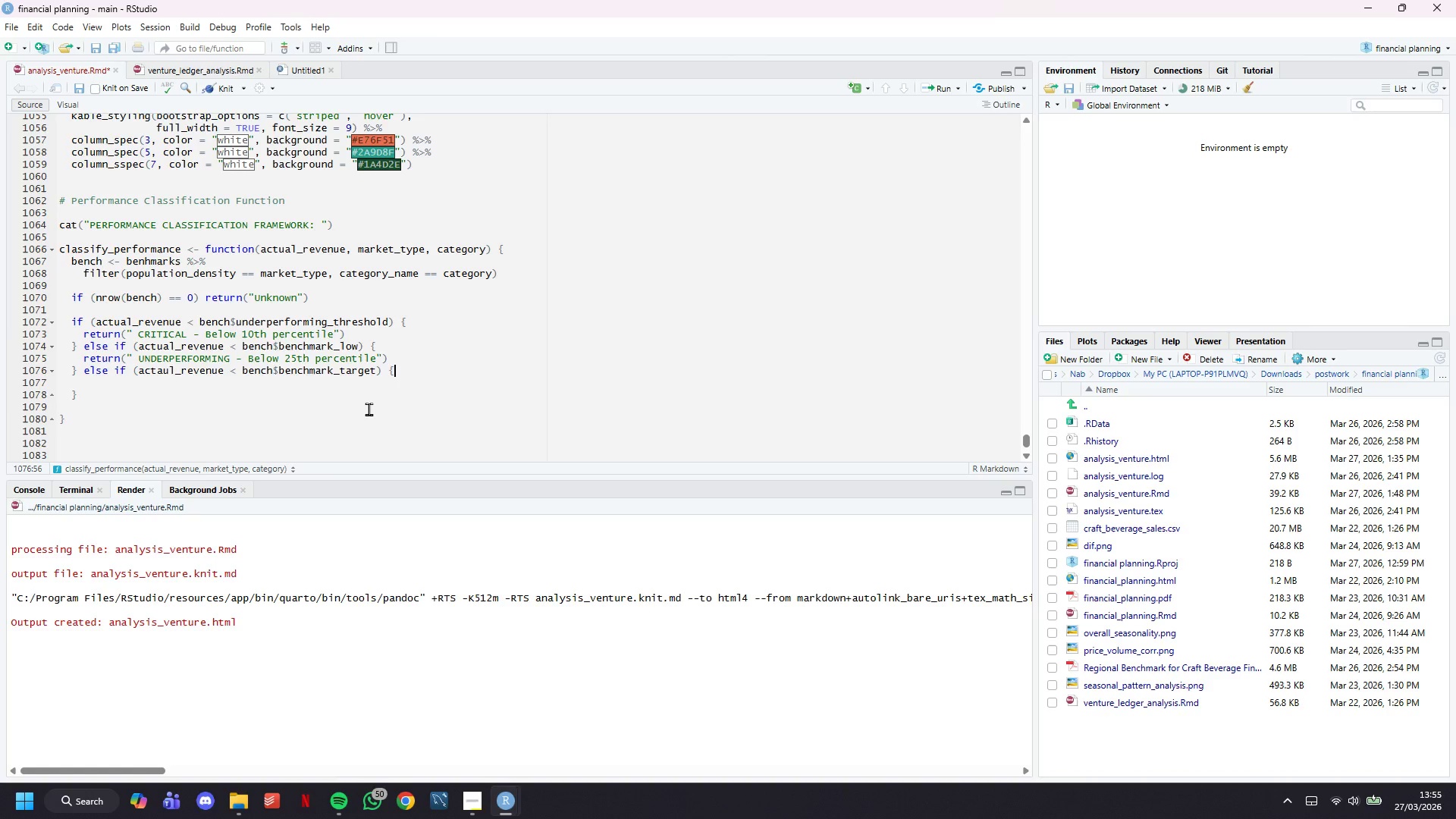 
key(Backspace)
 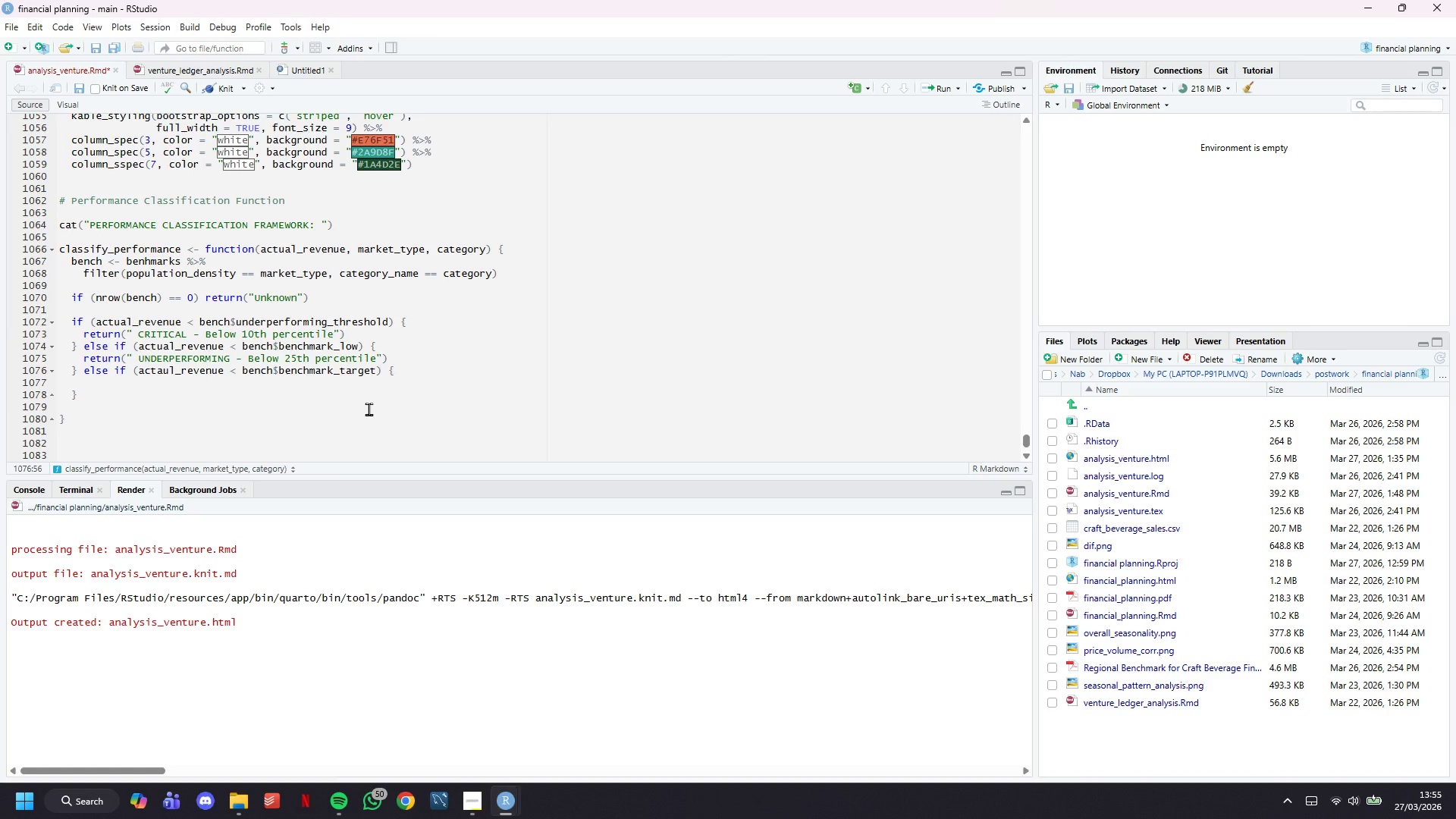 
key(Enter)
 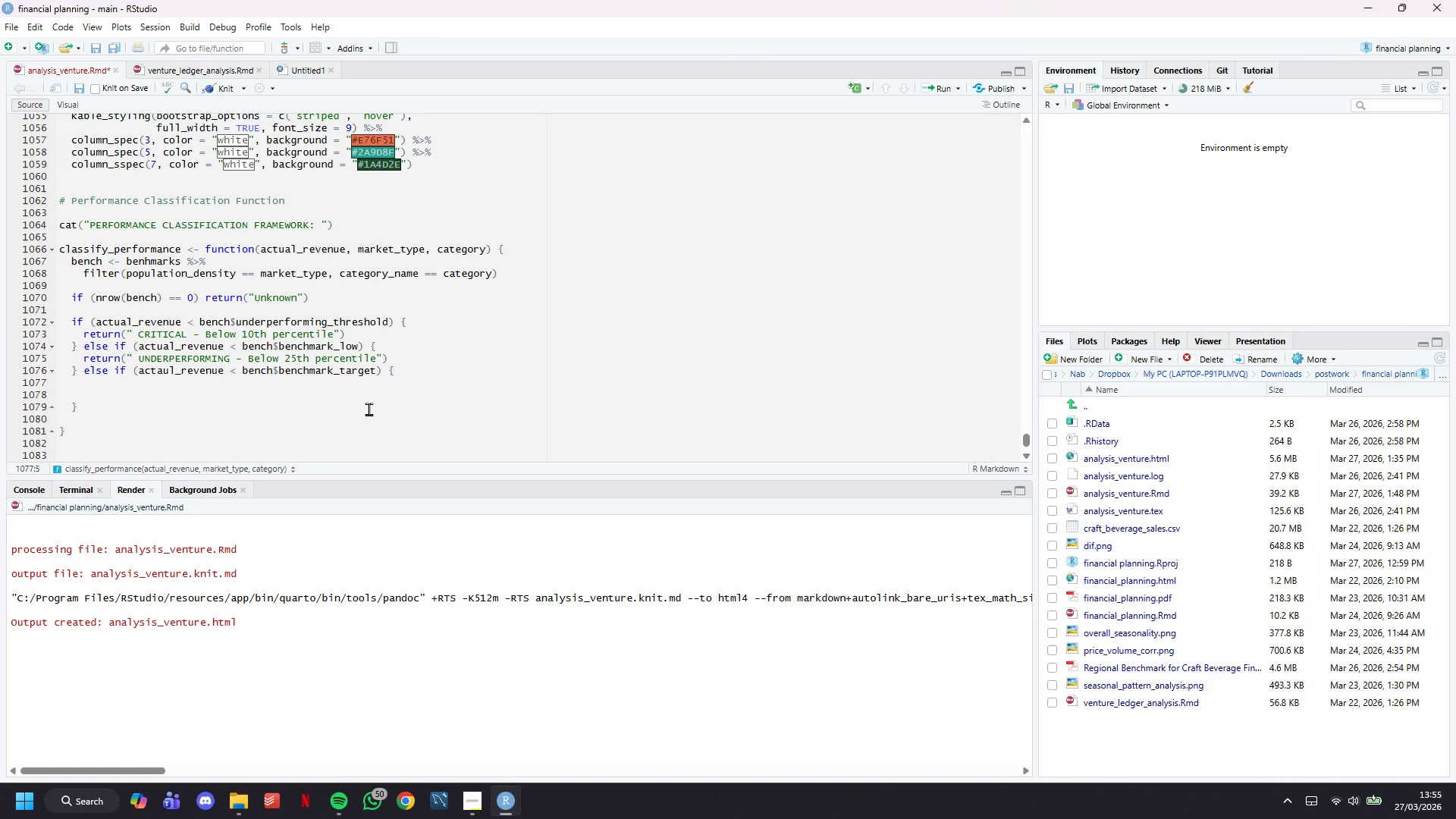 
type(retr)
key(Backspace)
type(urn("BELOW TARGET - Below median)
 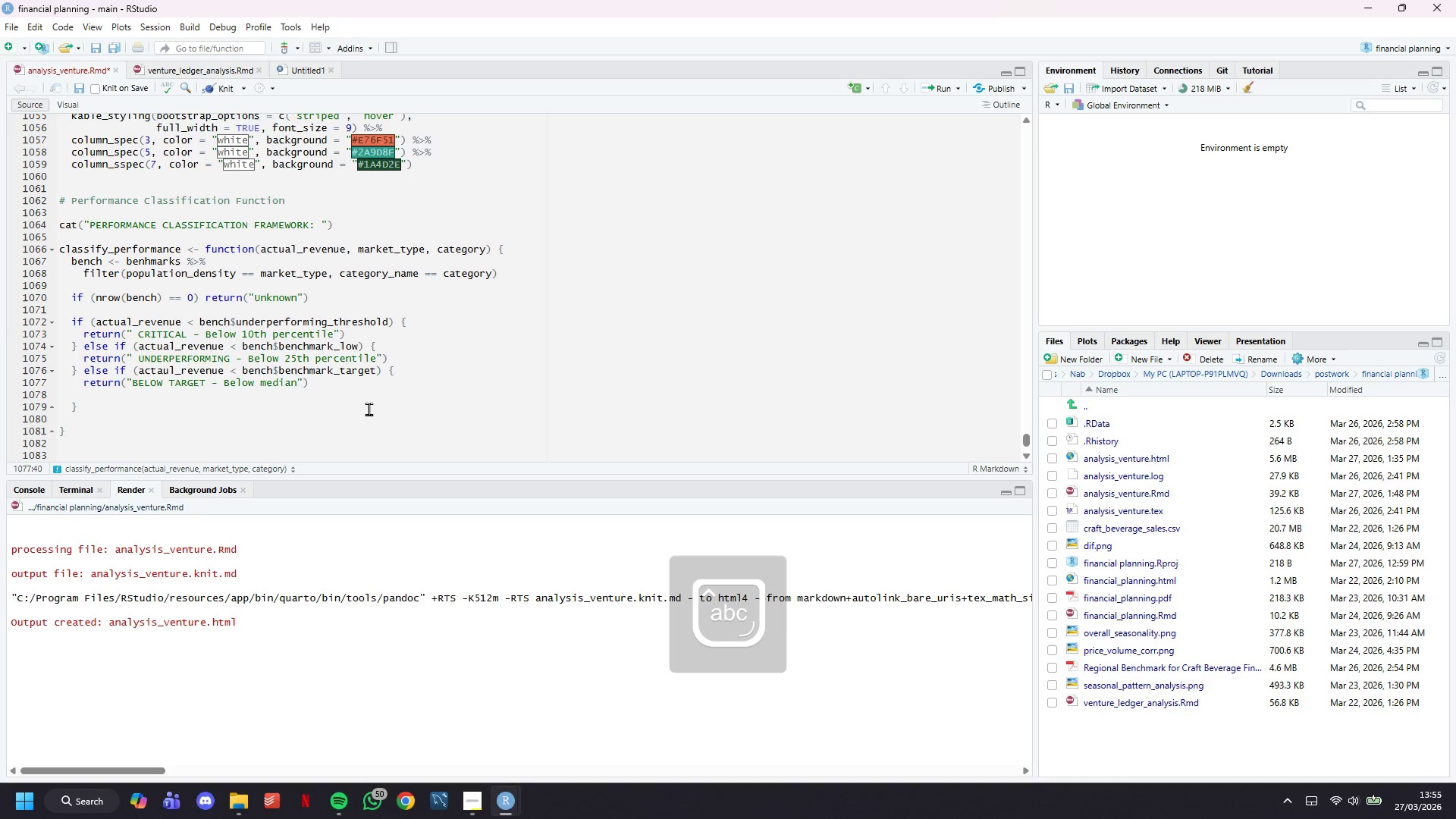 
key(ArrowRight)
 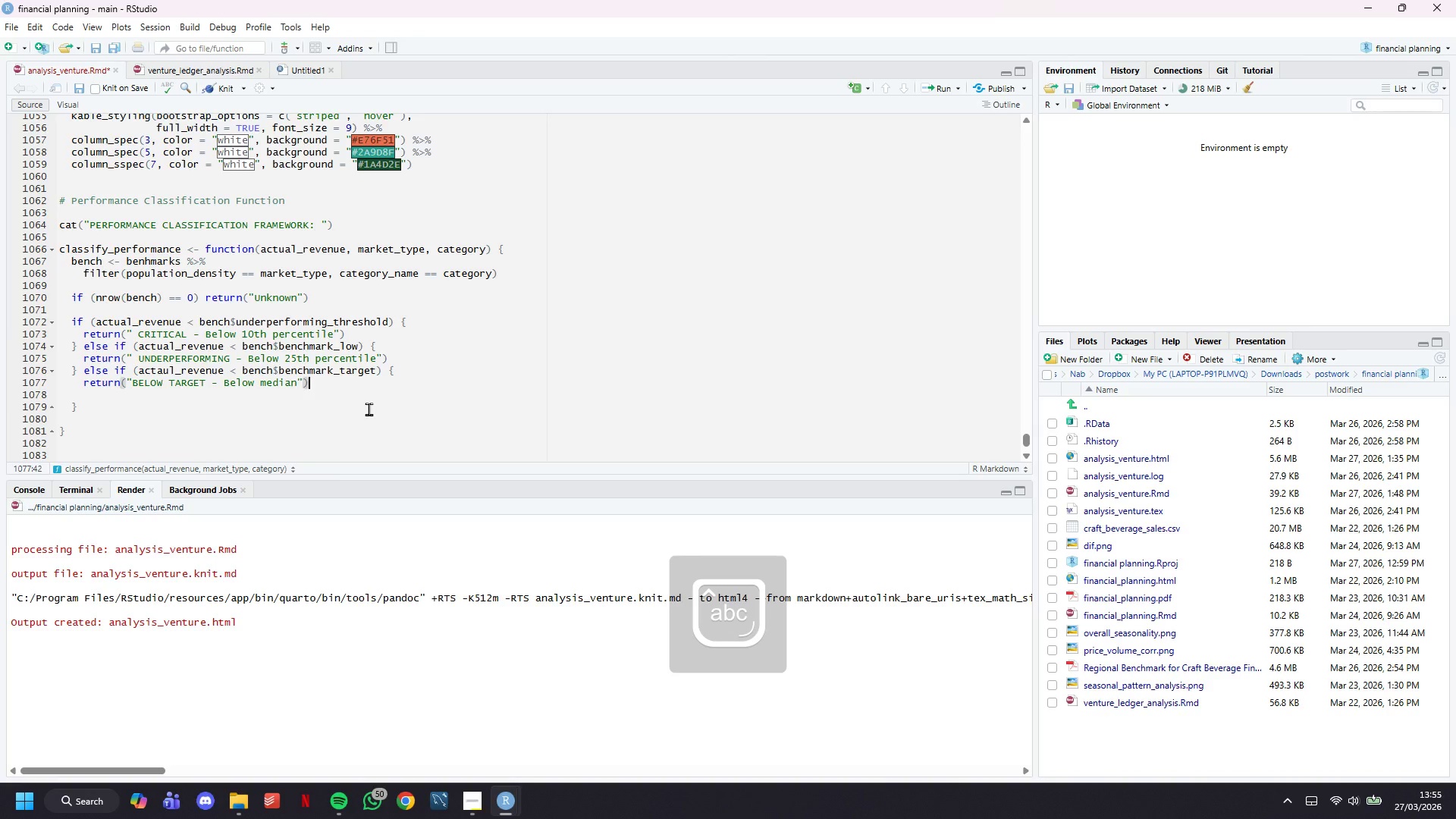 
key(ArrowRight)
 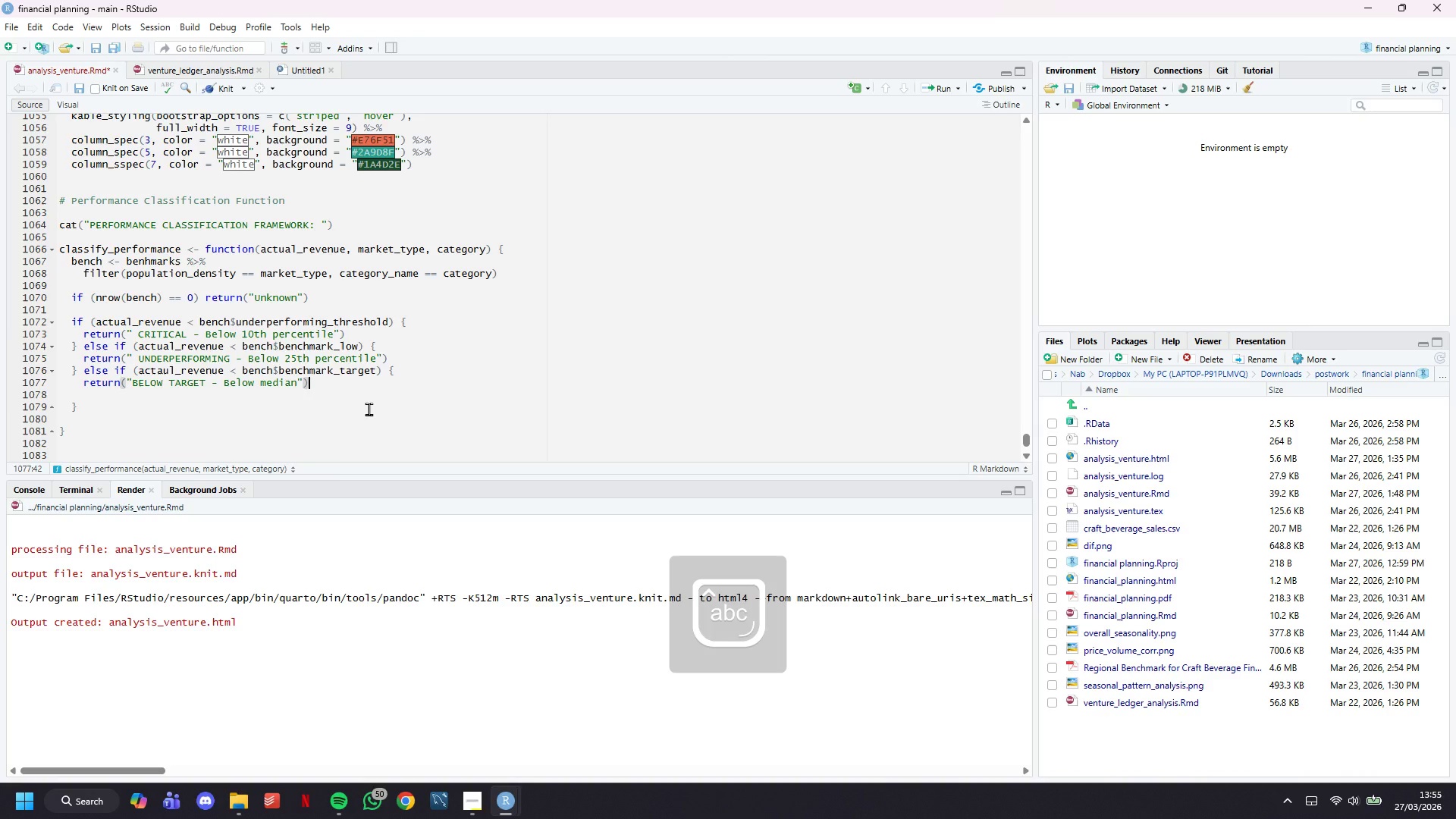 
key(ArrowDown)
 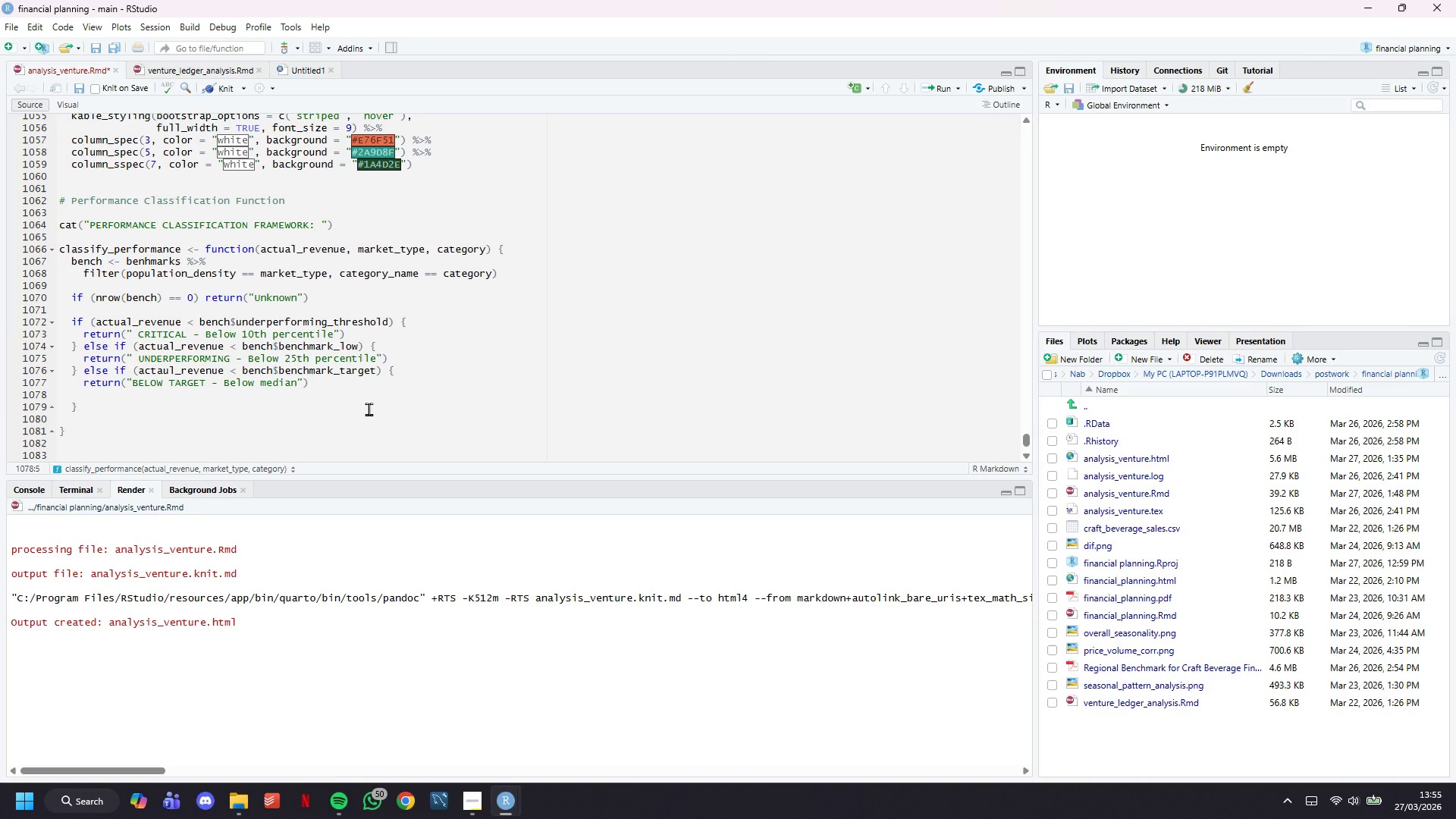 
key(BracketRight)
 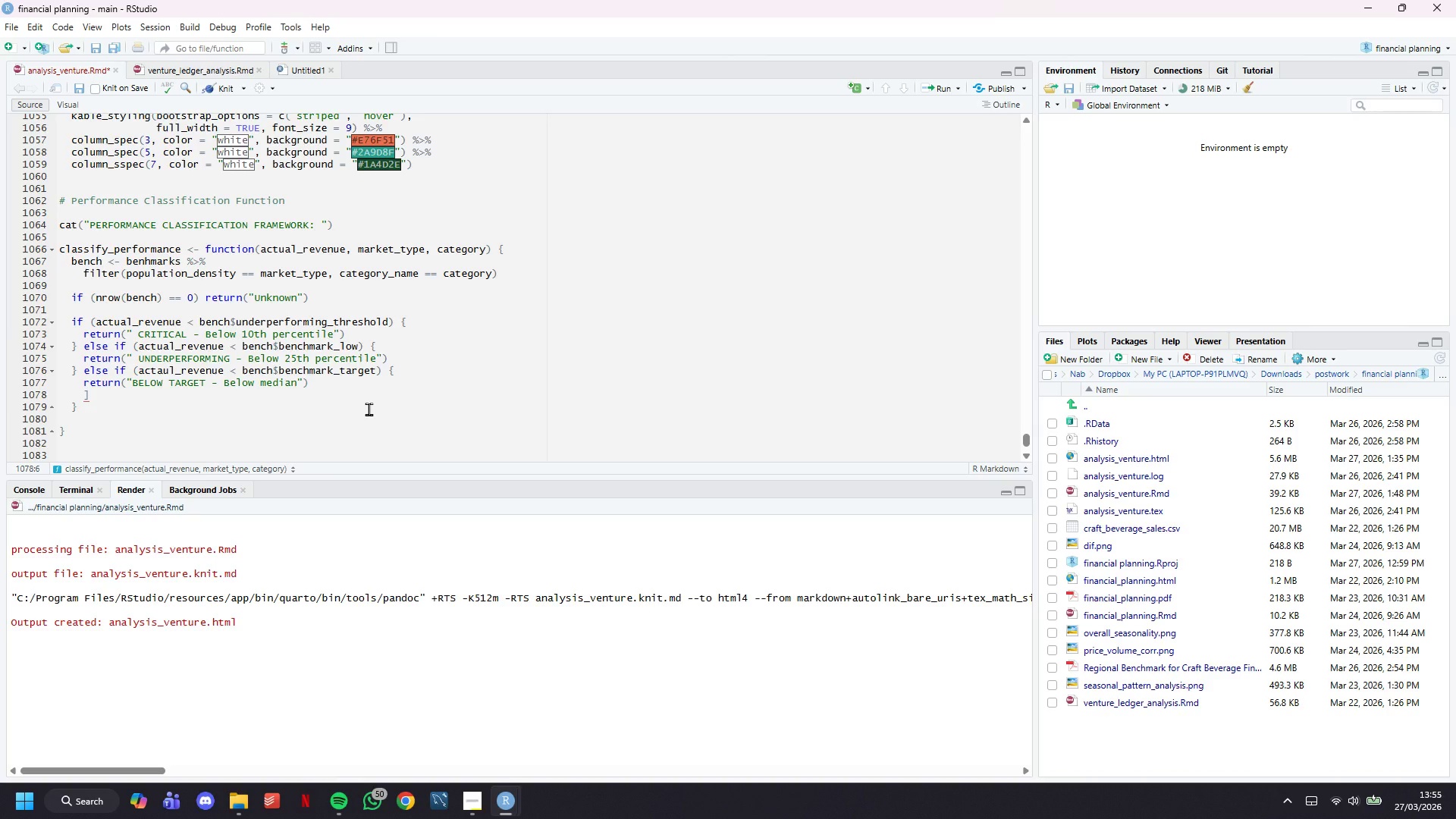 
key(BracketRight)
 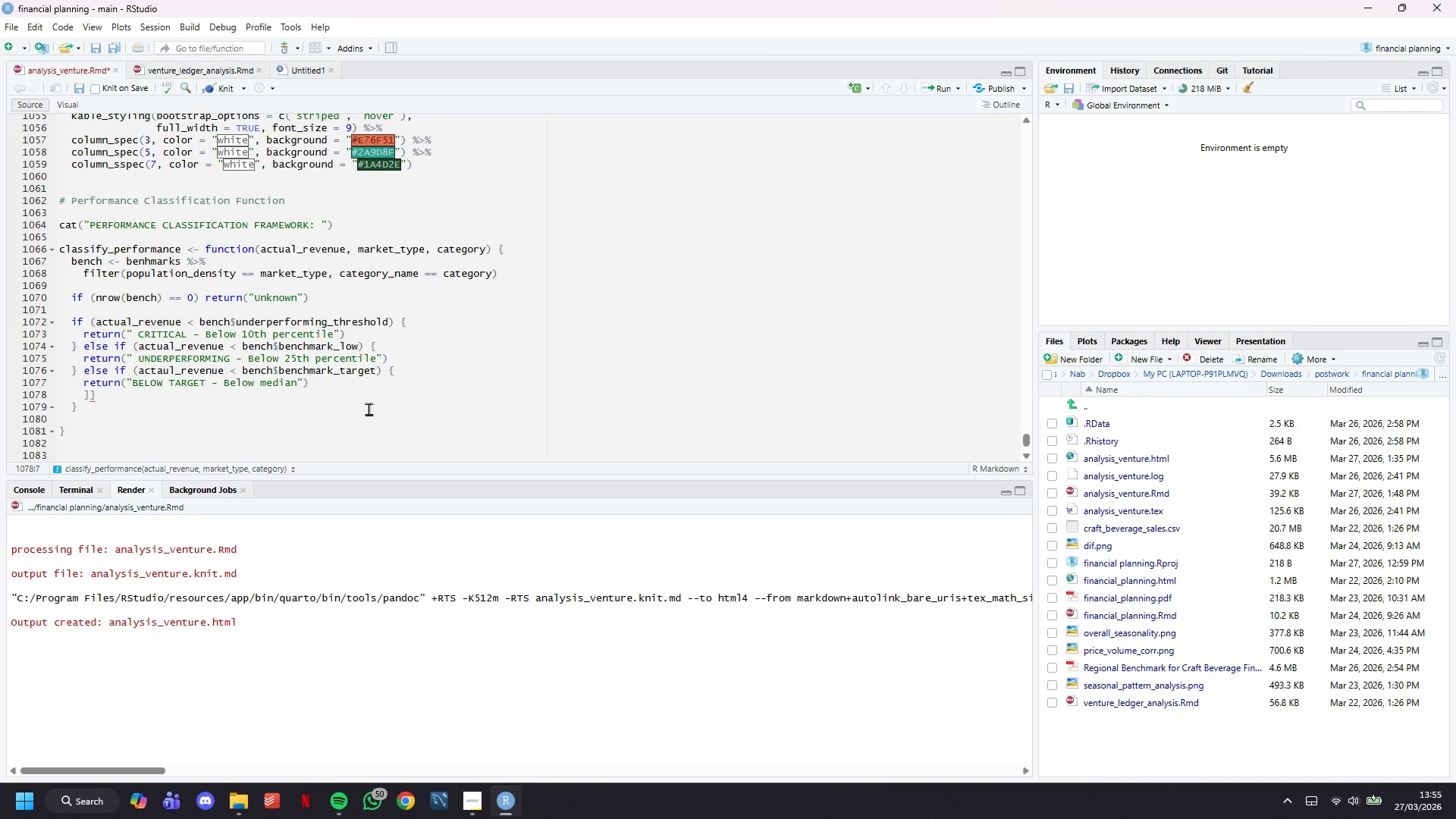 
key(Backspace)
 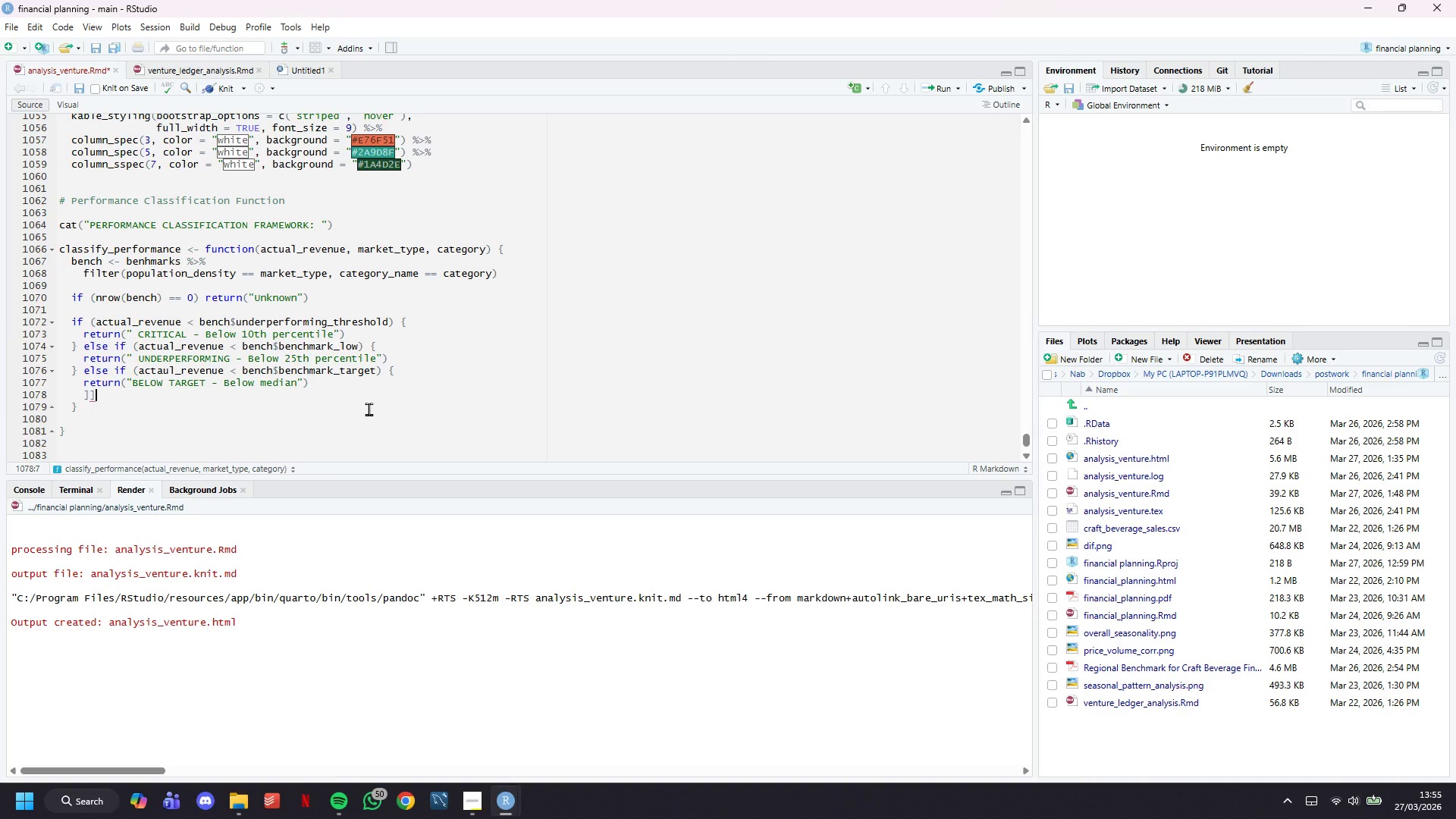 
key(Backspace)
 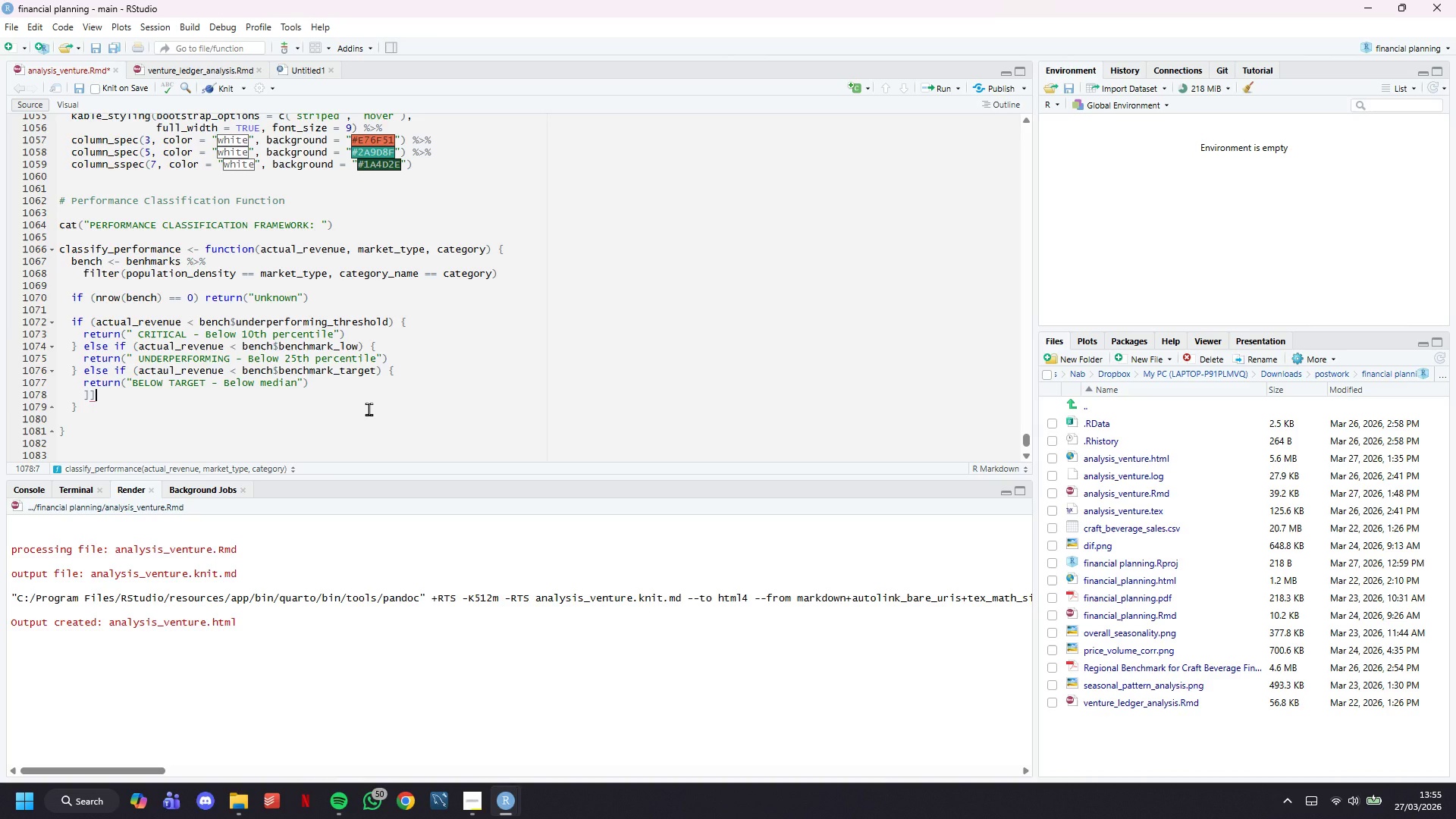 
key(Backspace)
 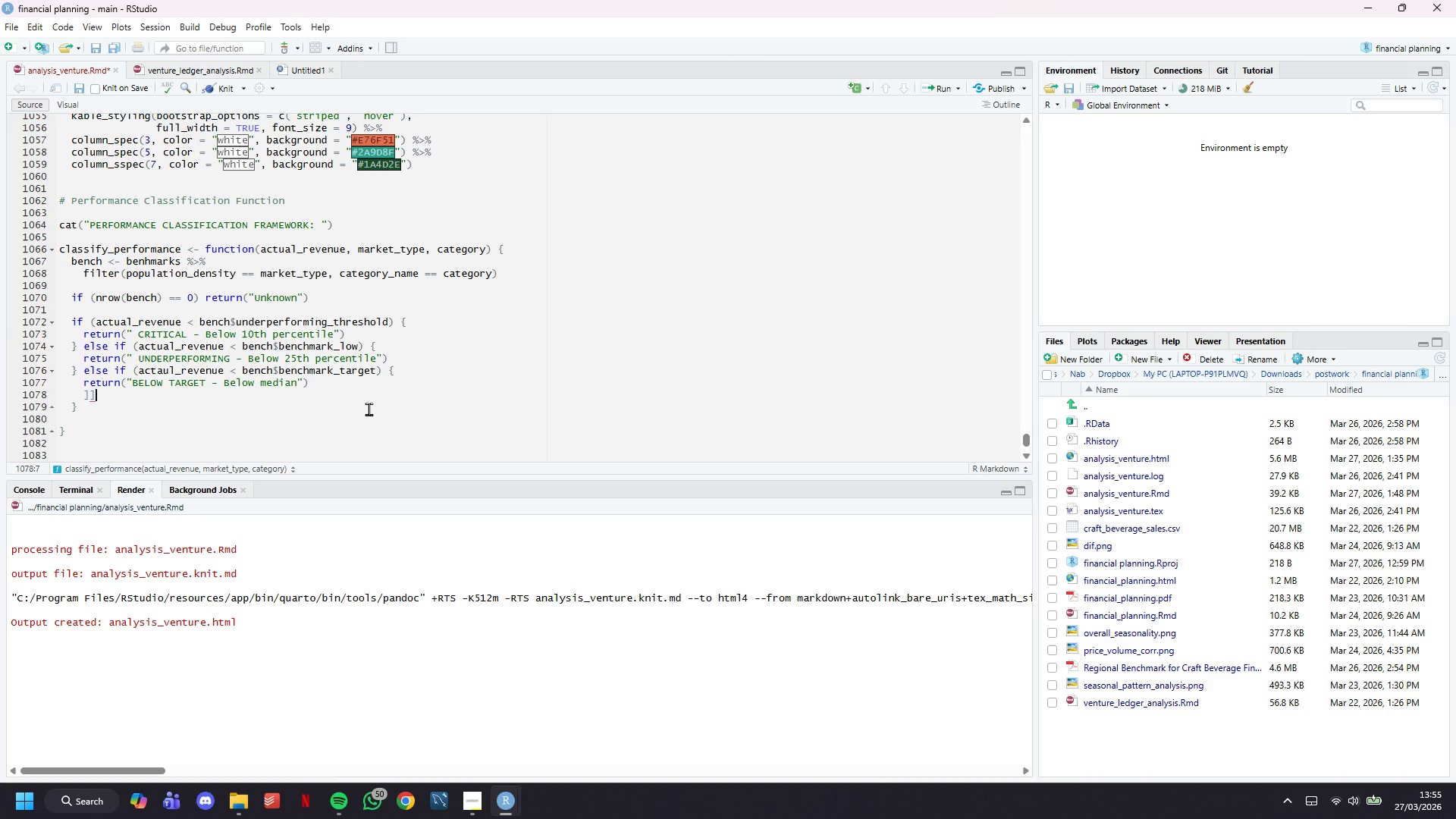 
key(Backspace)
 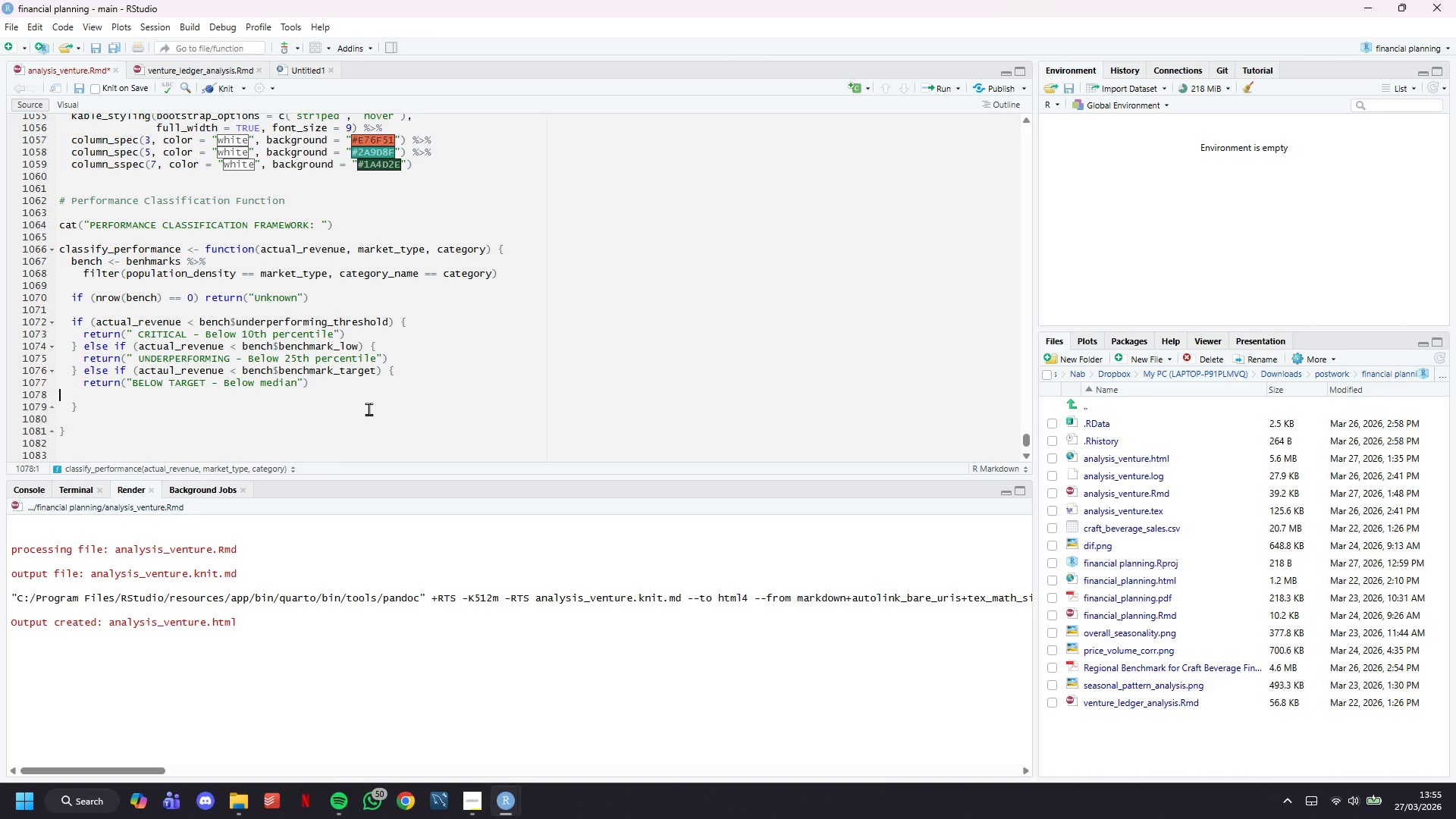 
key(Backspace)
 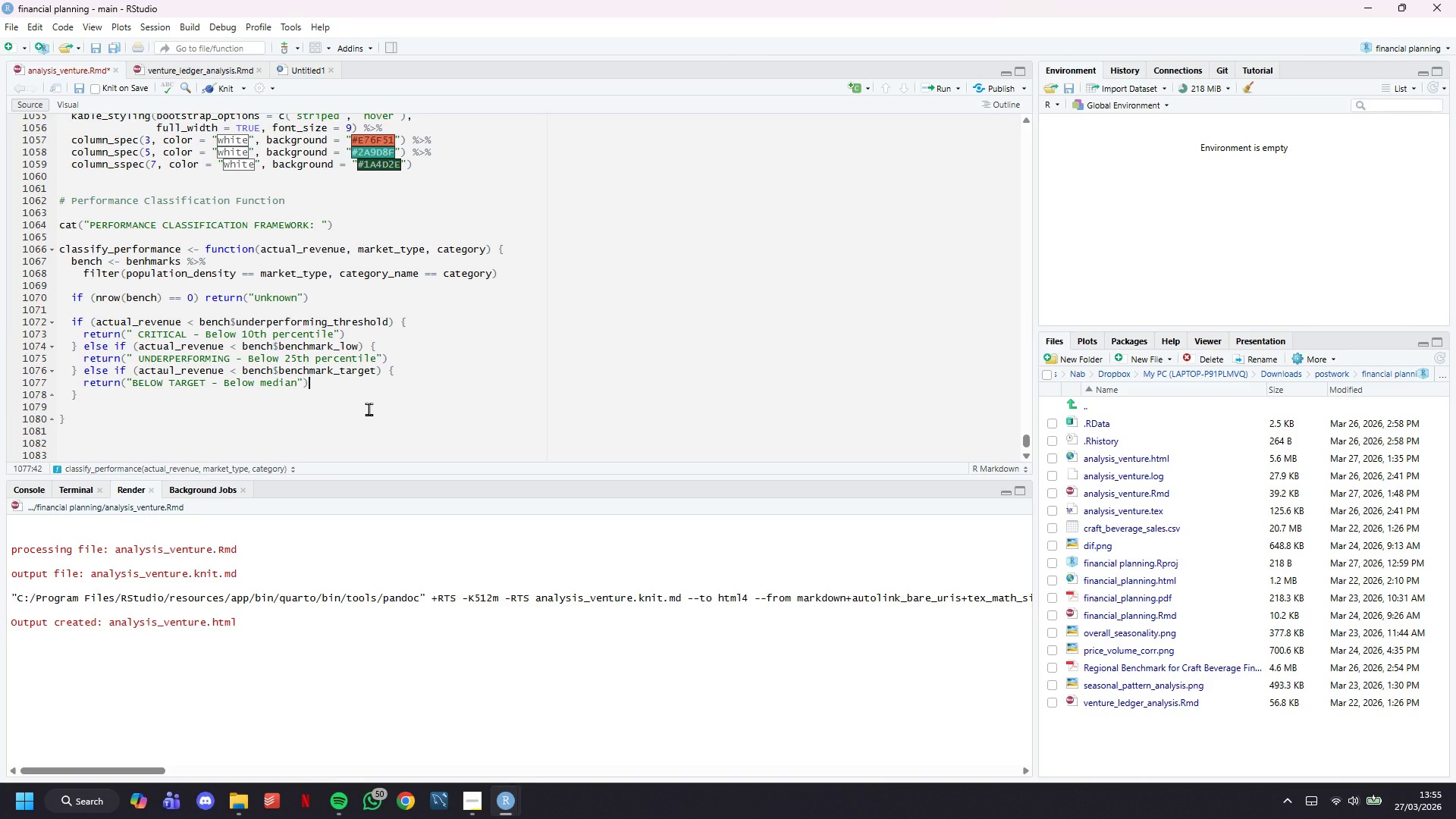 
key(ArrowDown)
 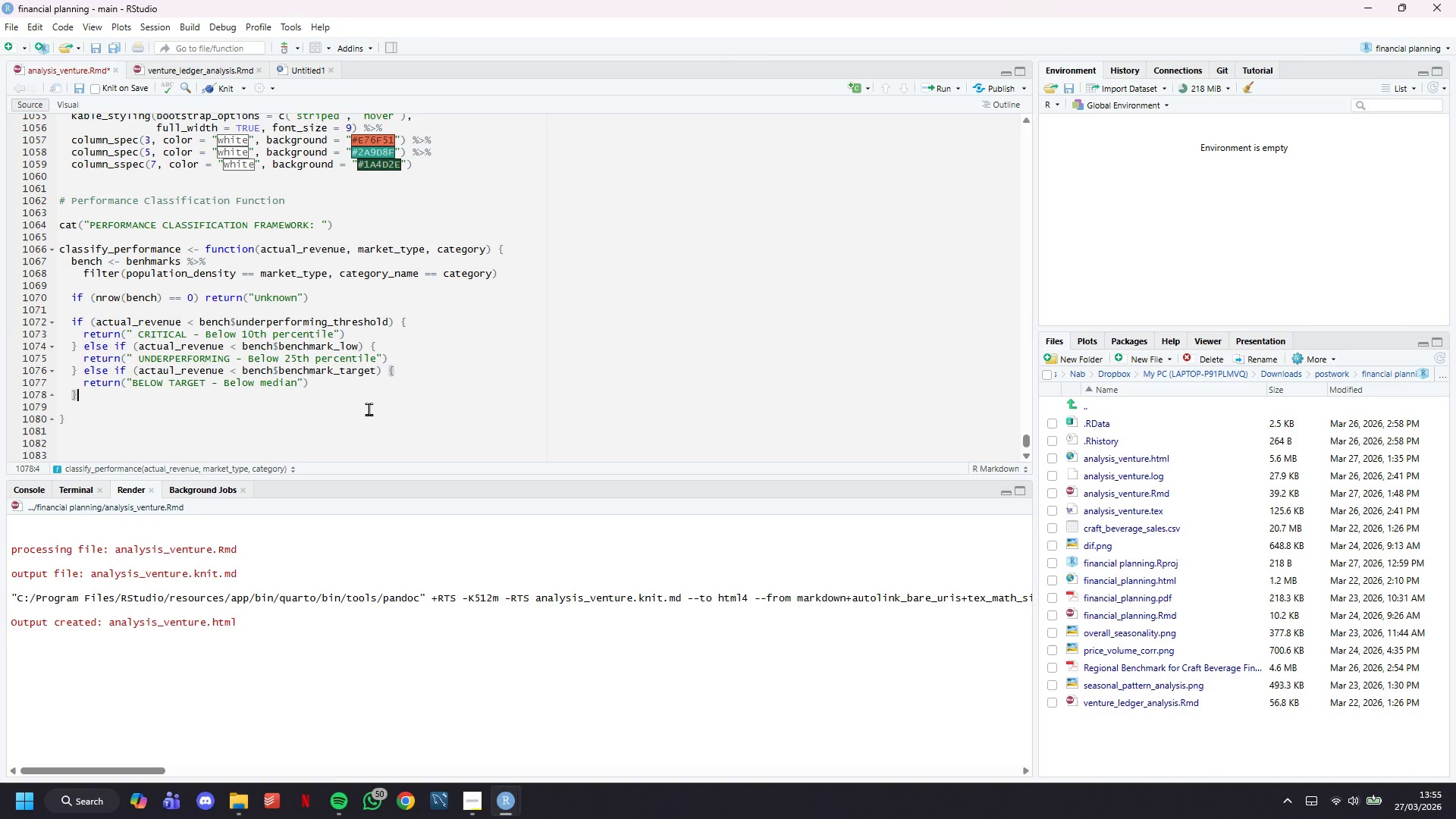 
type( else )
 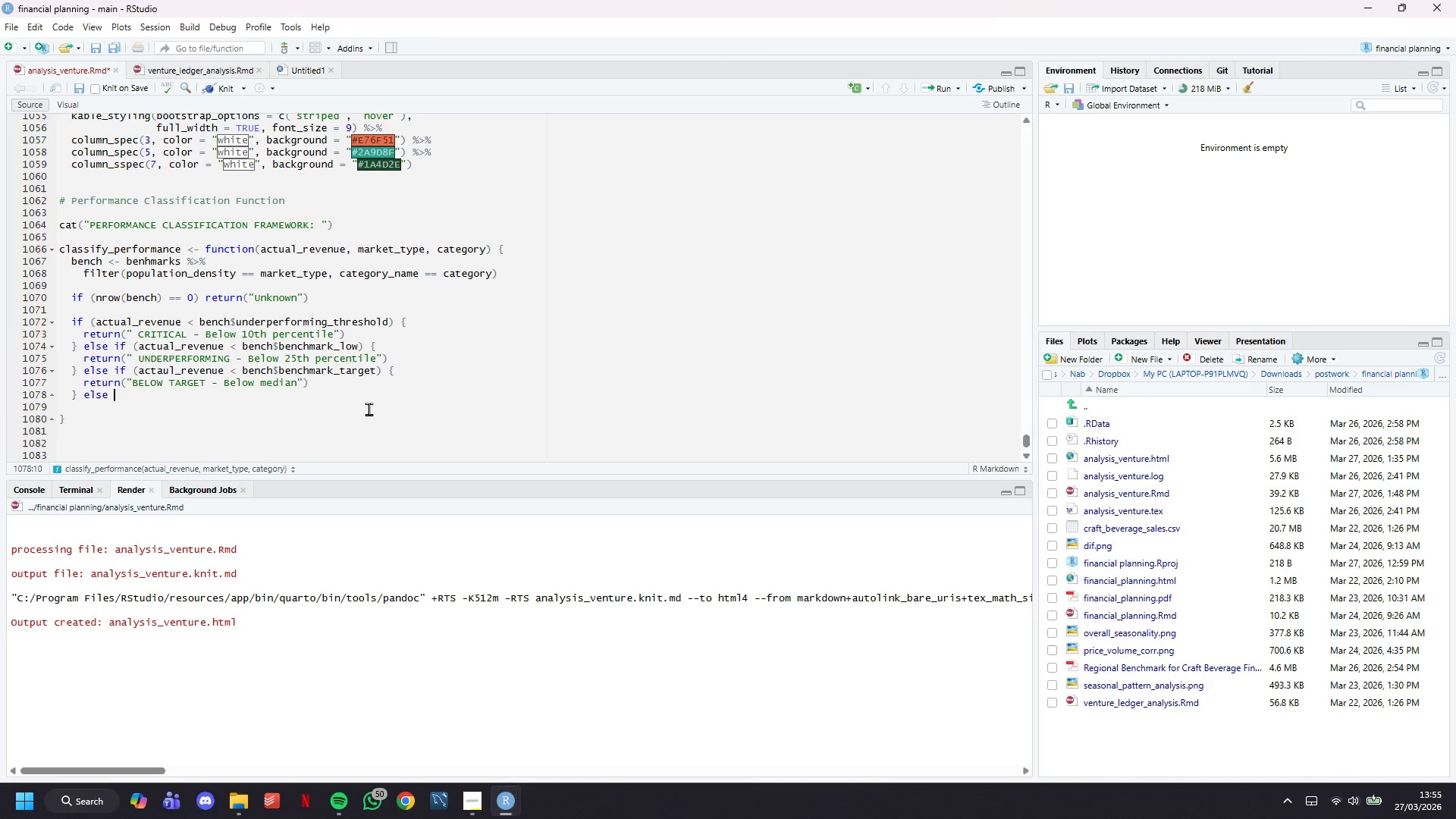 
wait(9.3)
 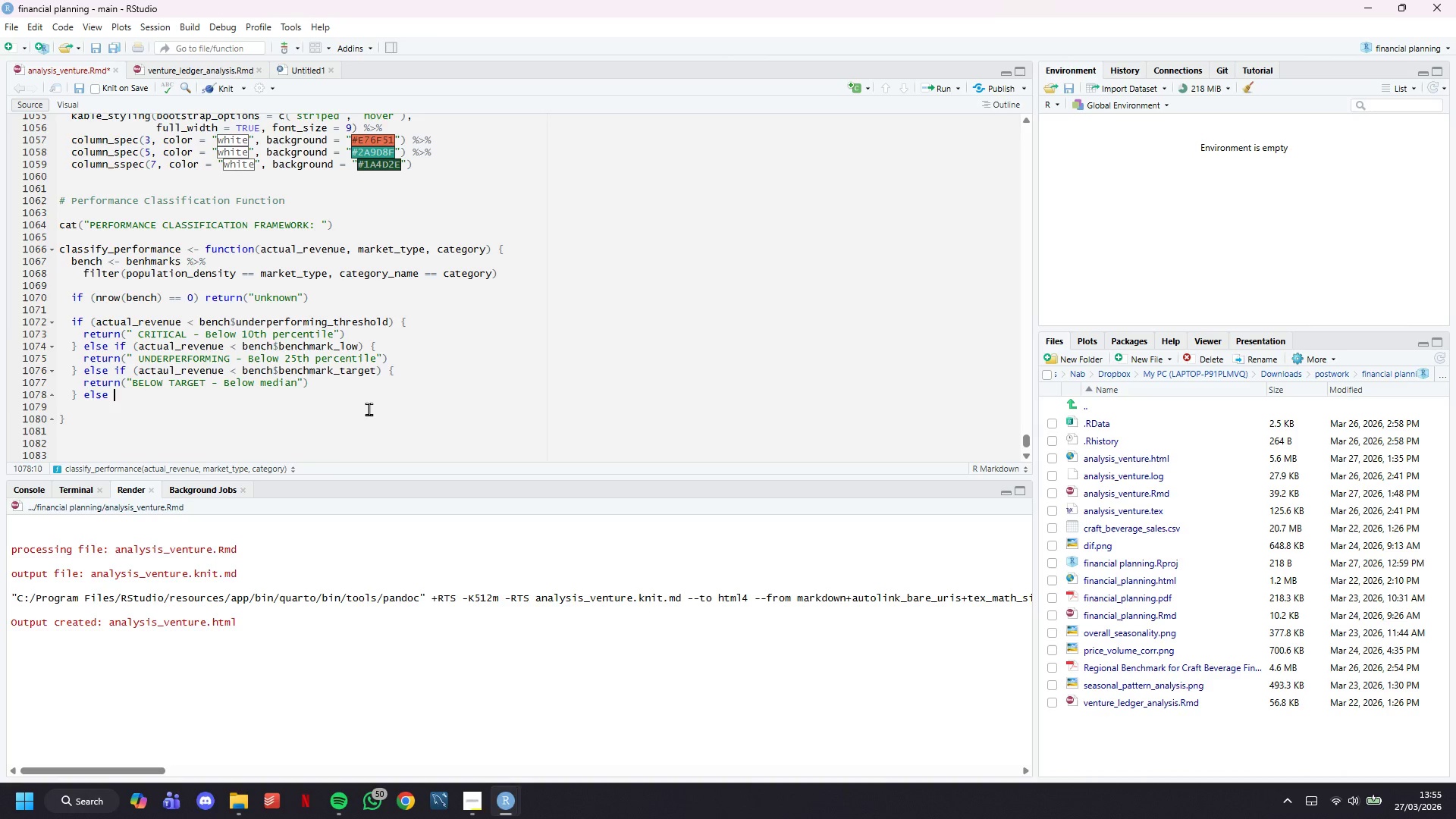 
type(if ()
 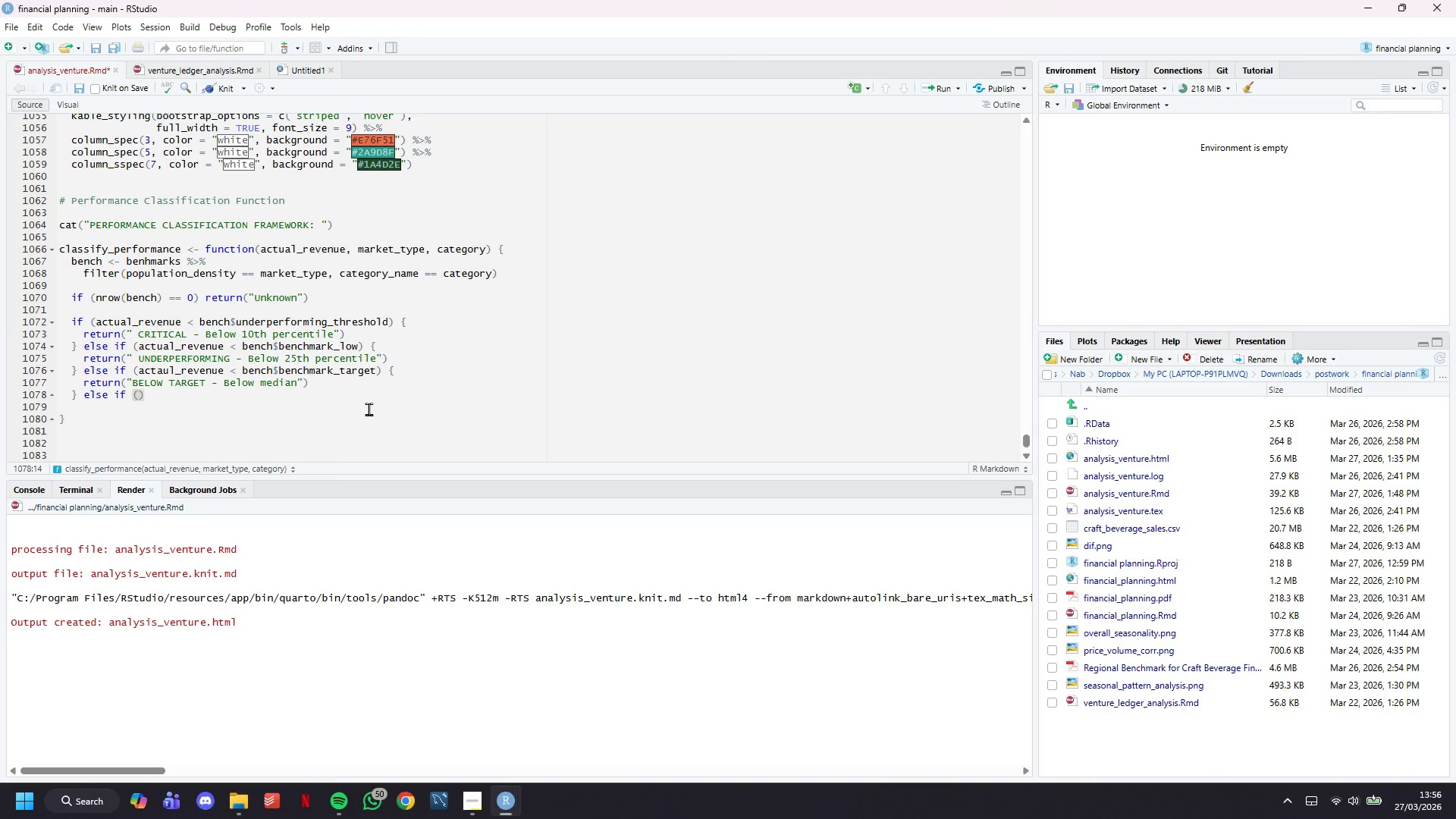 
key(ArrowUp)
 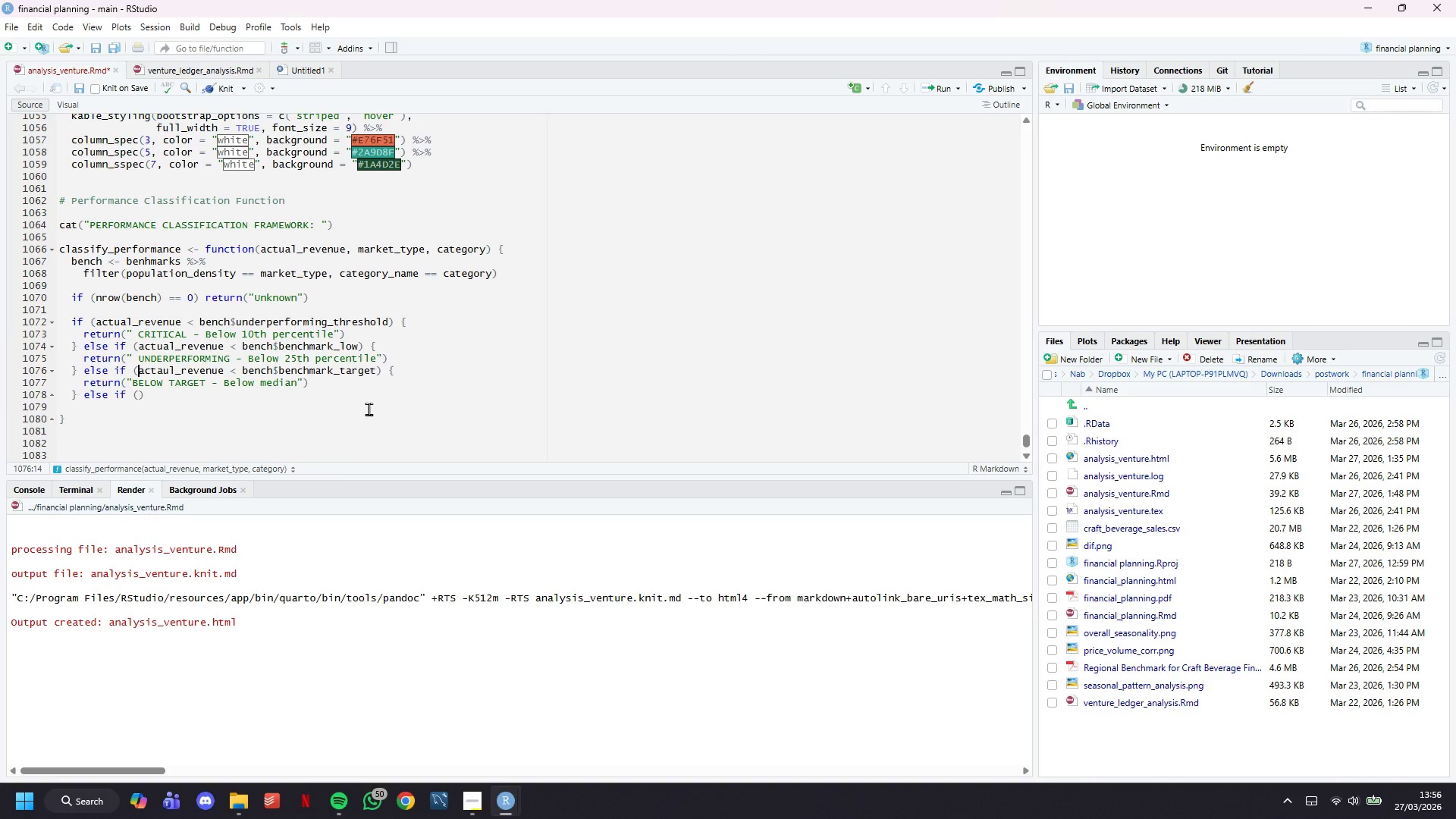 
key(ArrowUp)
 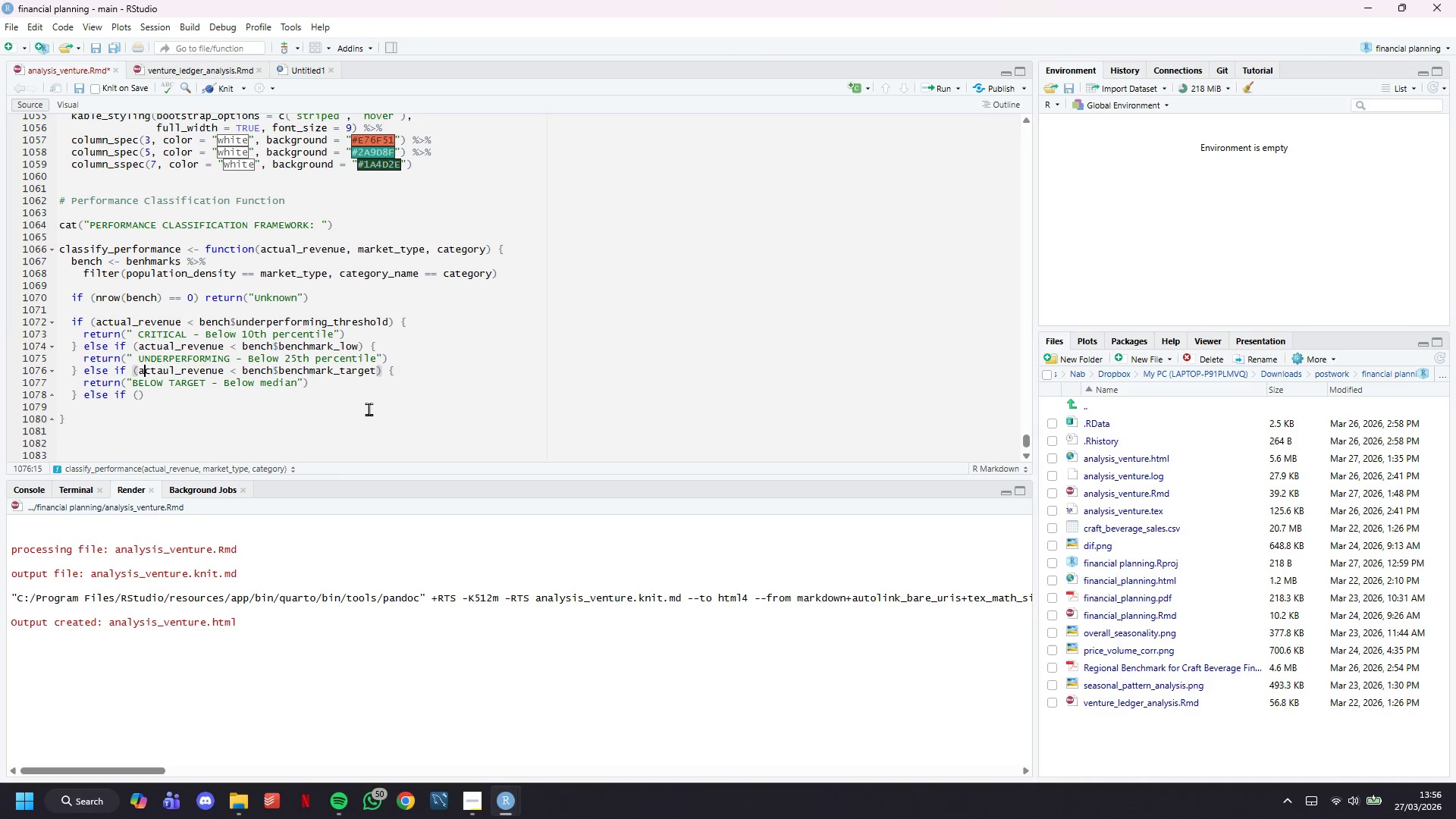 
hold_key(key=ArrowRight, duration=0.53)
 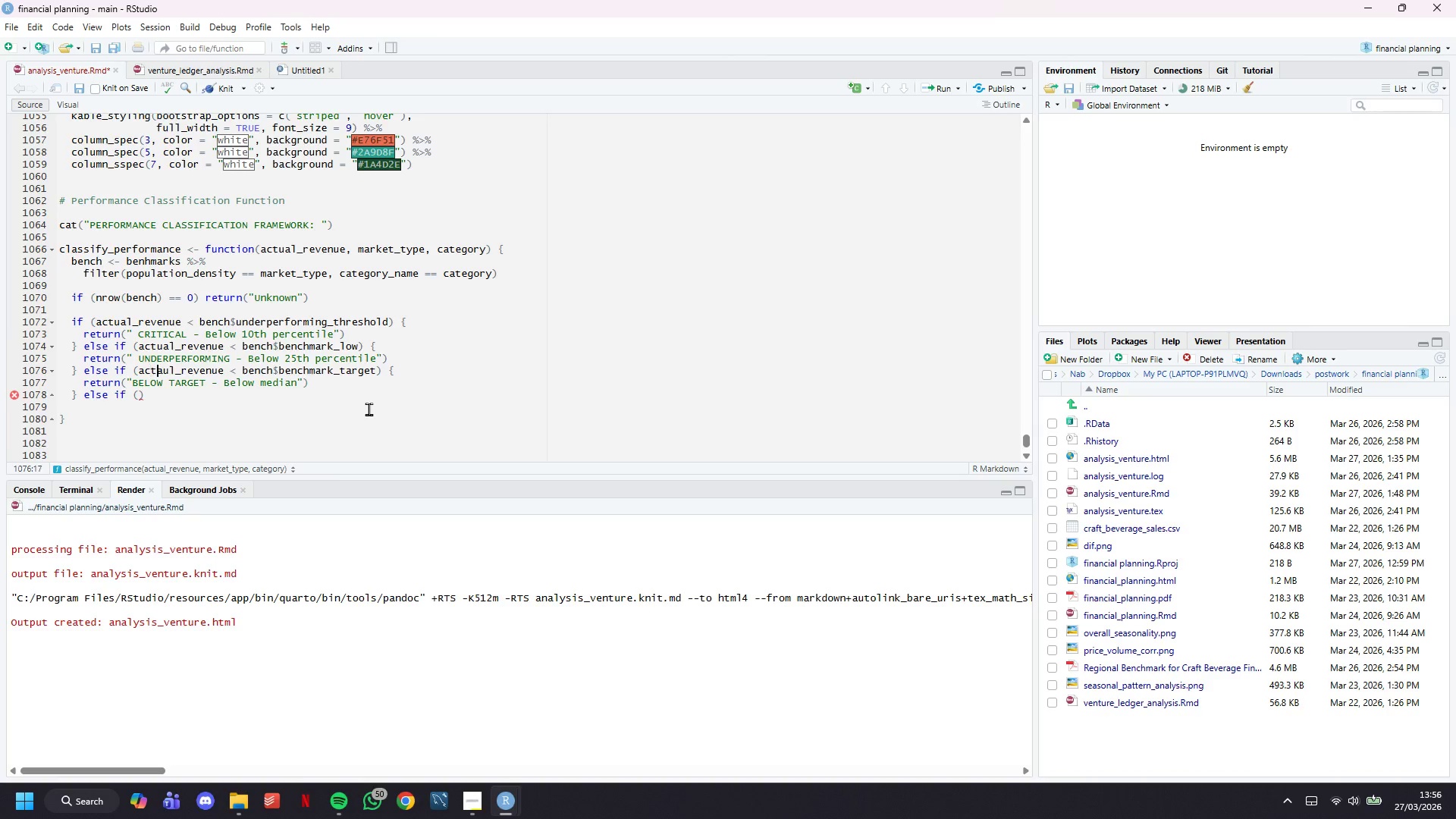 
key(ArrowRight)
 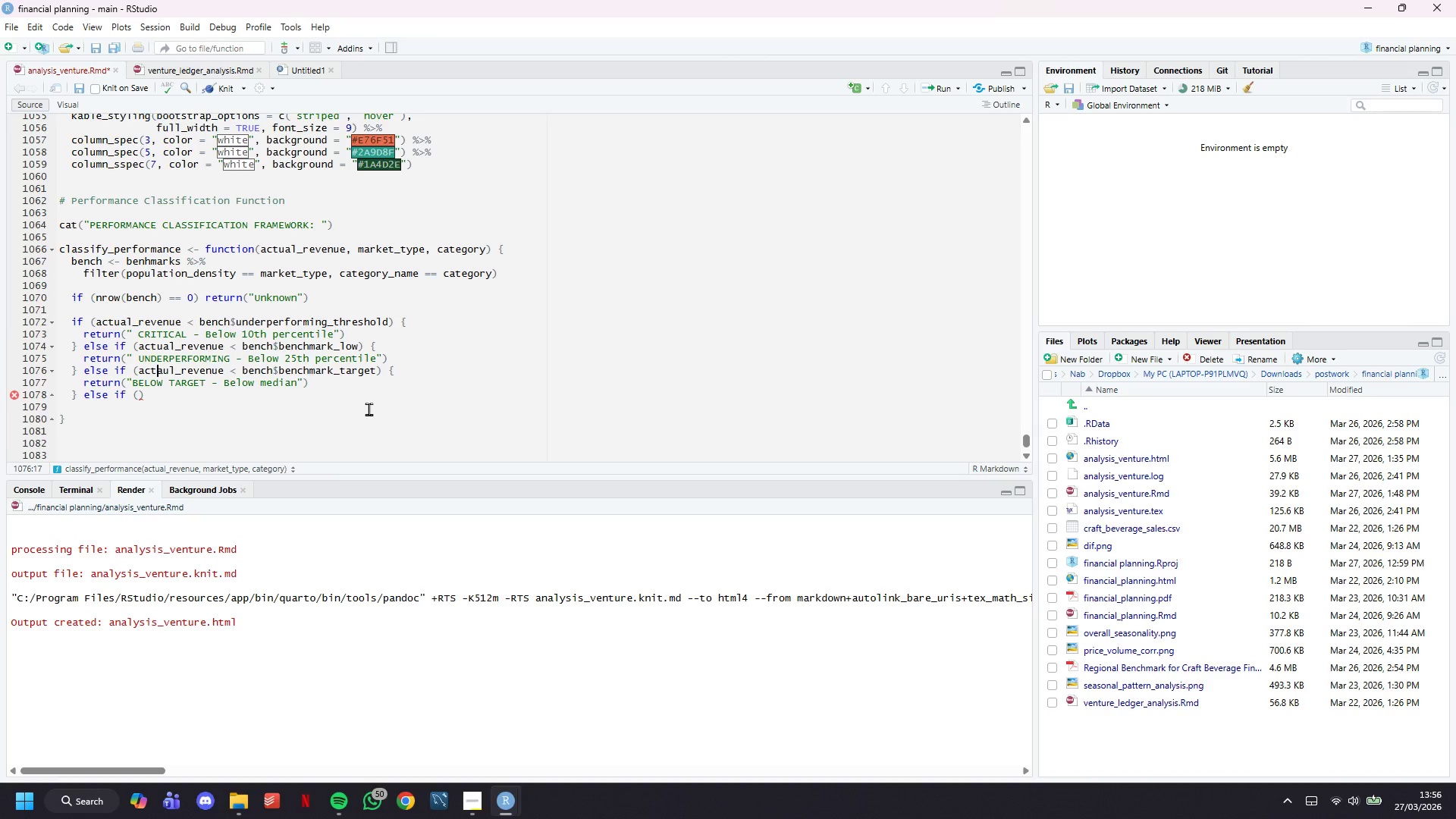 
key(ArrowRight)
 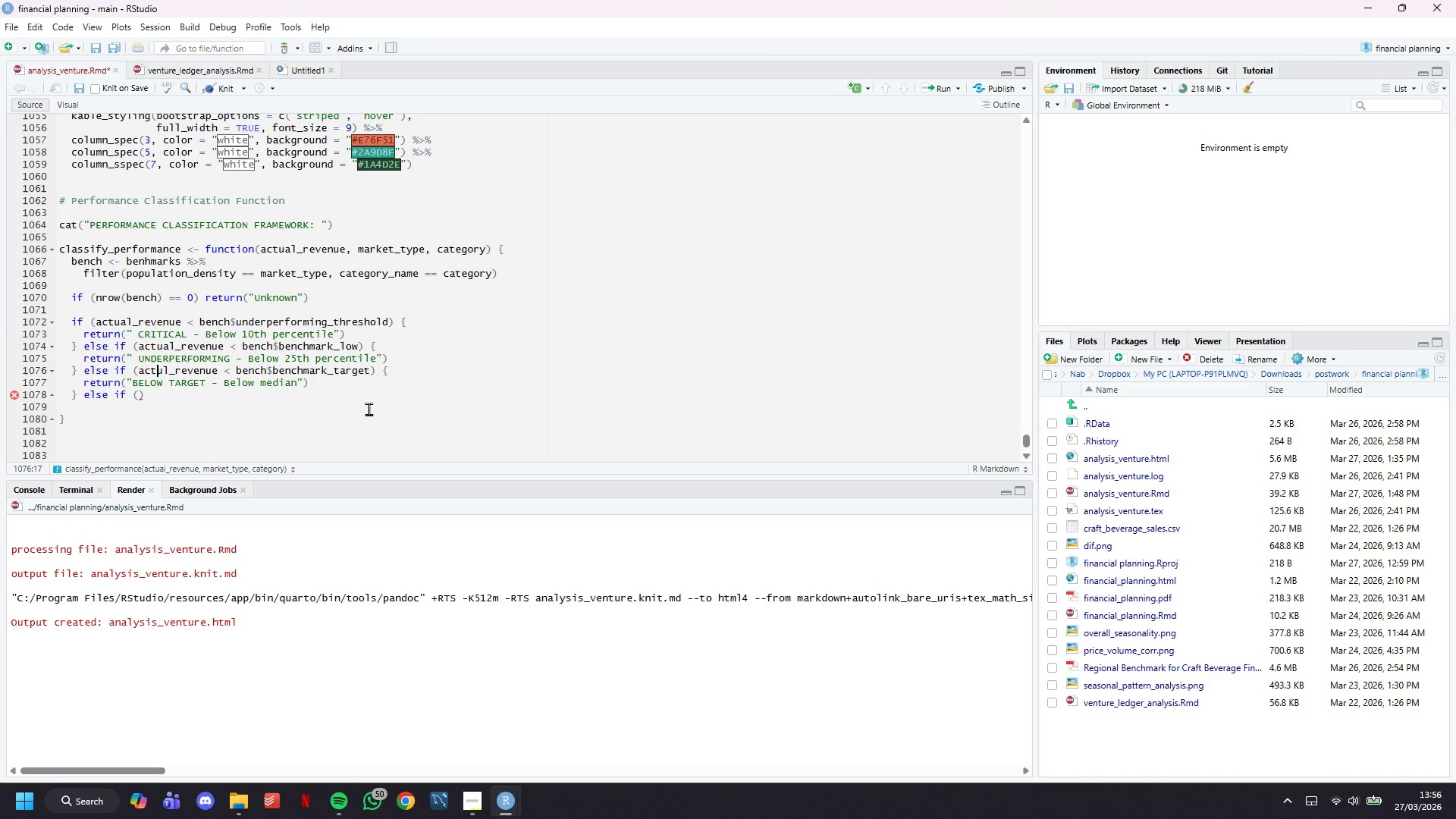 
key(Backspace)
 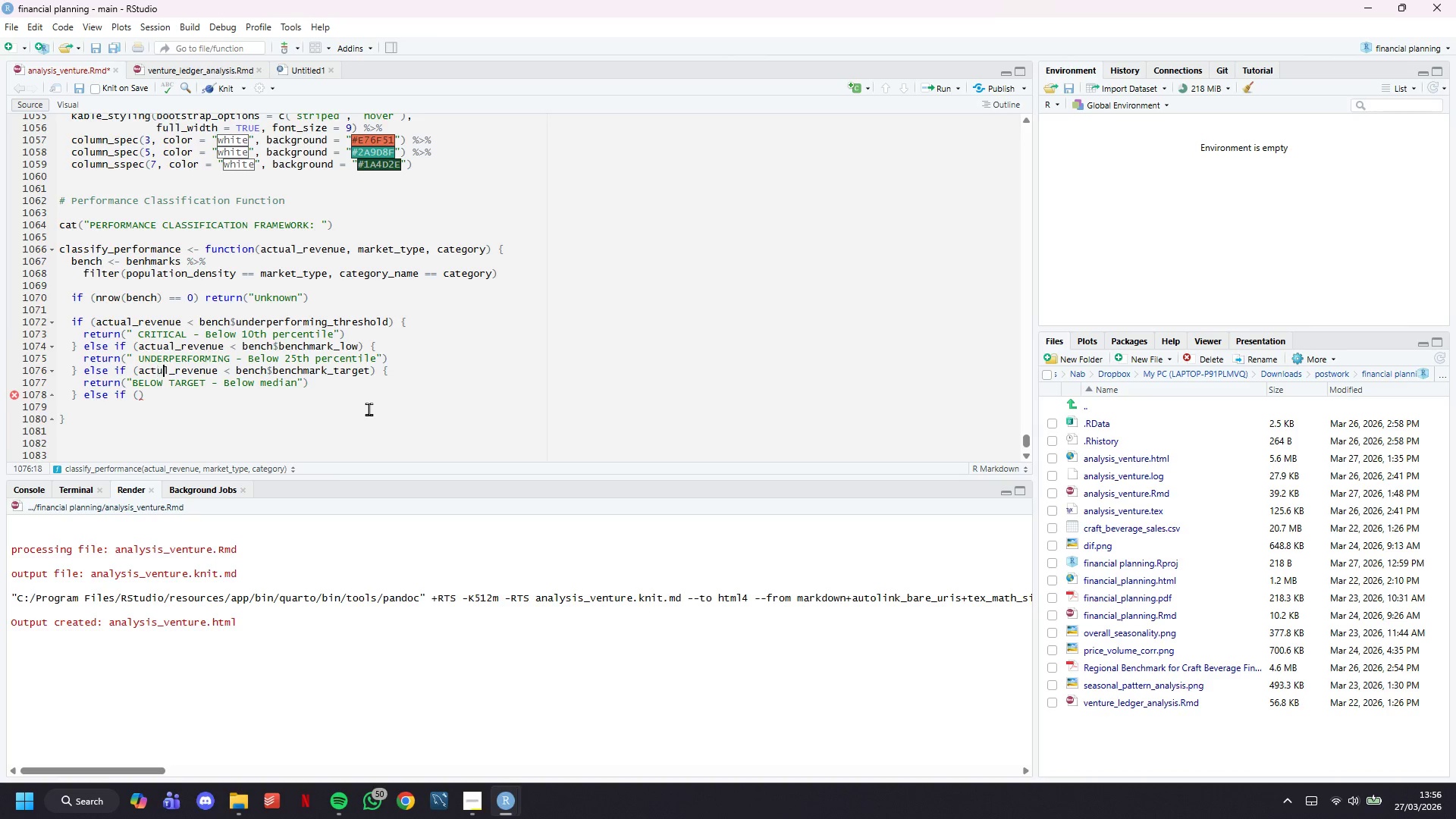 
key(ArrowRight)
 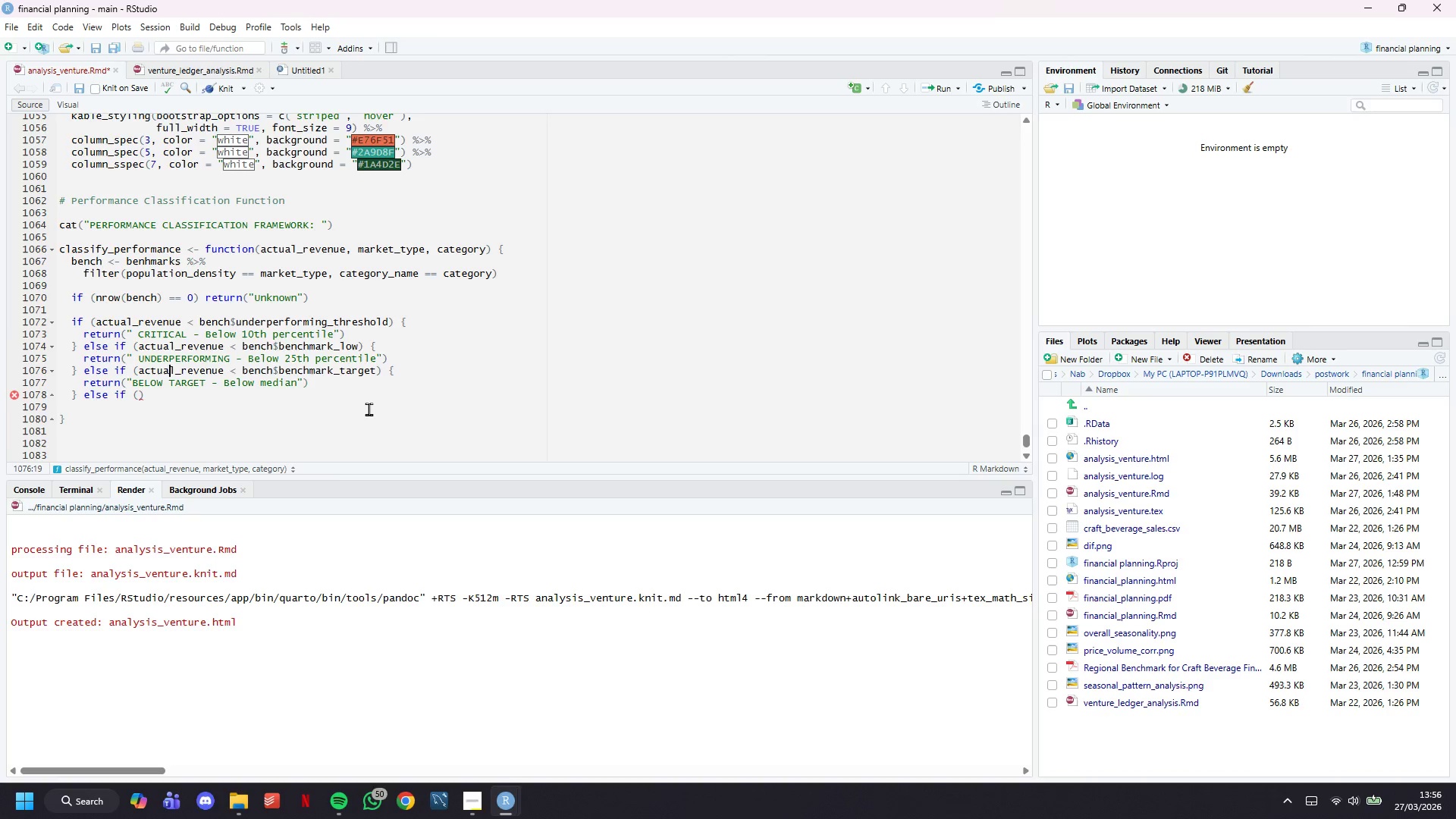 
key(A)
 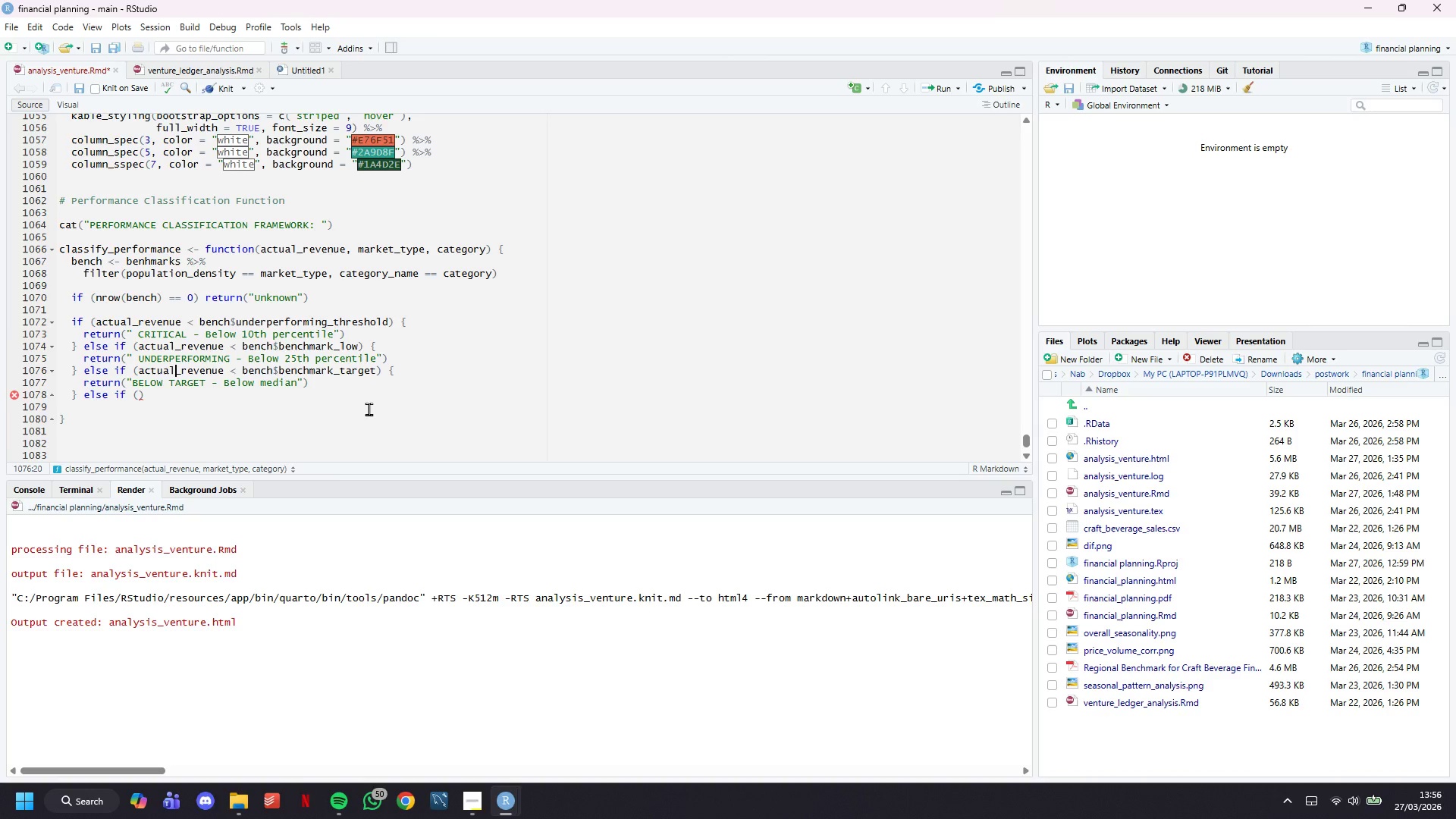 
hold_key(key=ArrowRight, duration=1.51)
 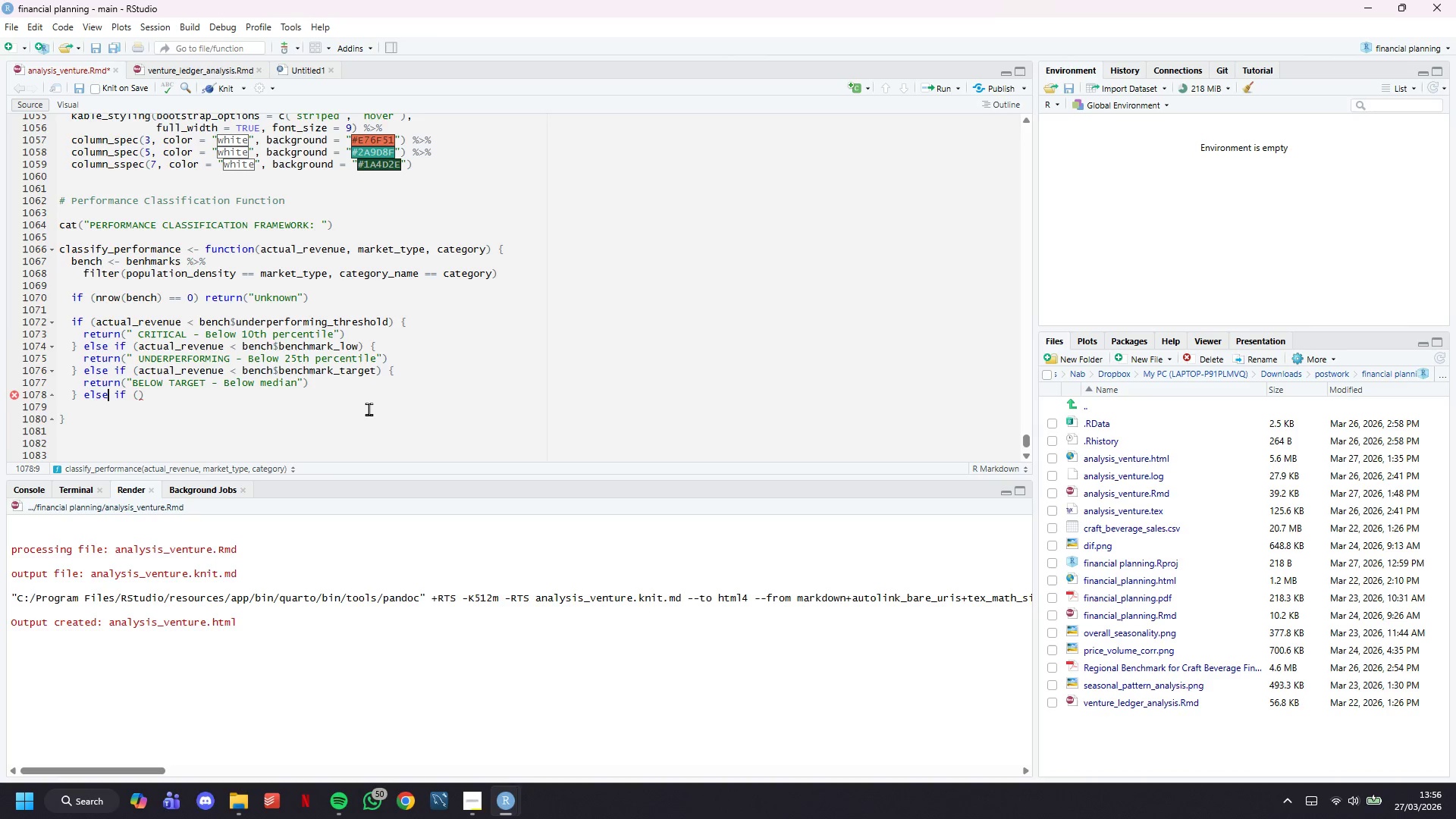 
key(ArrowRight)
 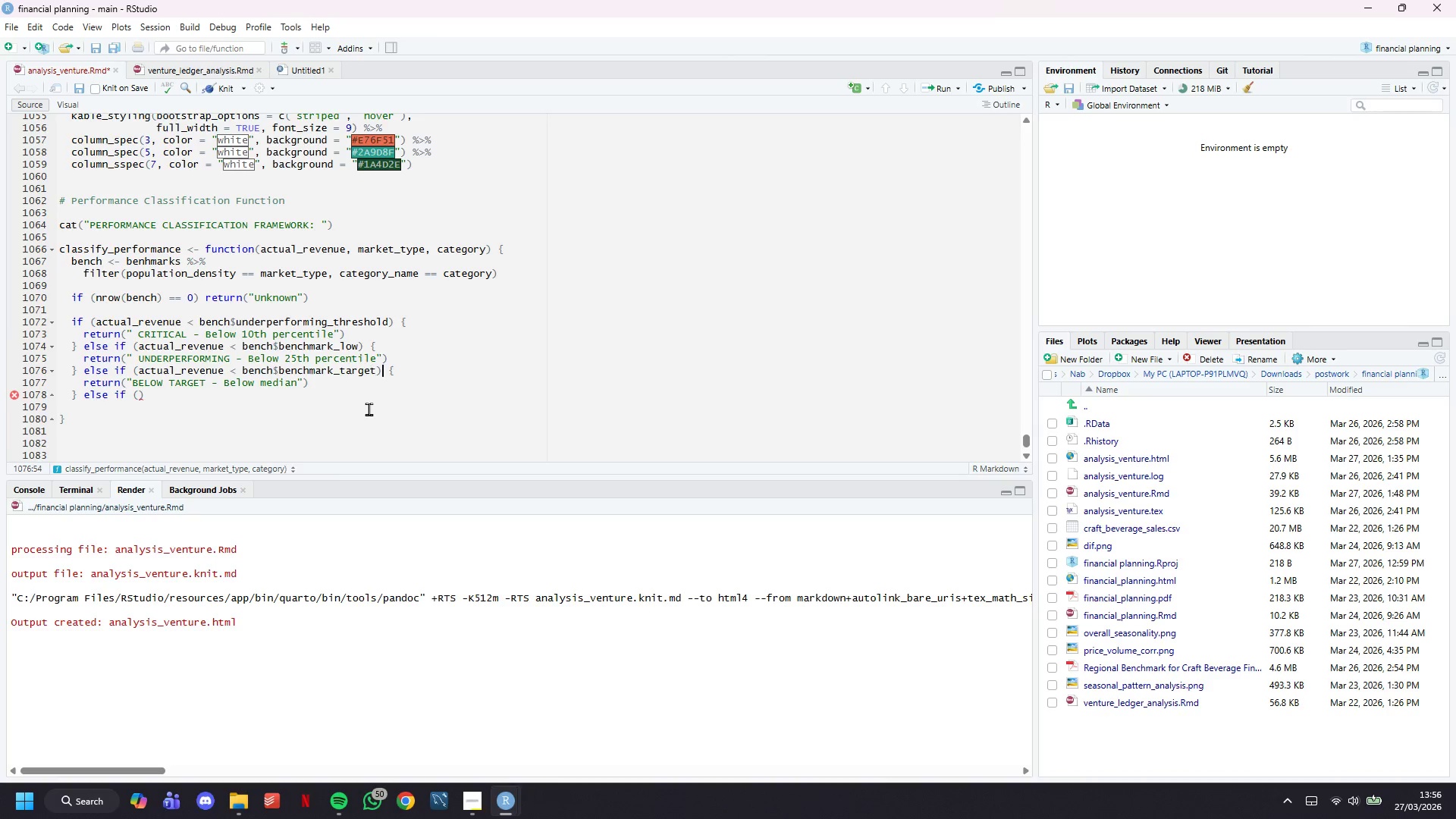 
key(ArrowRight)
 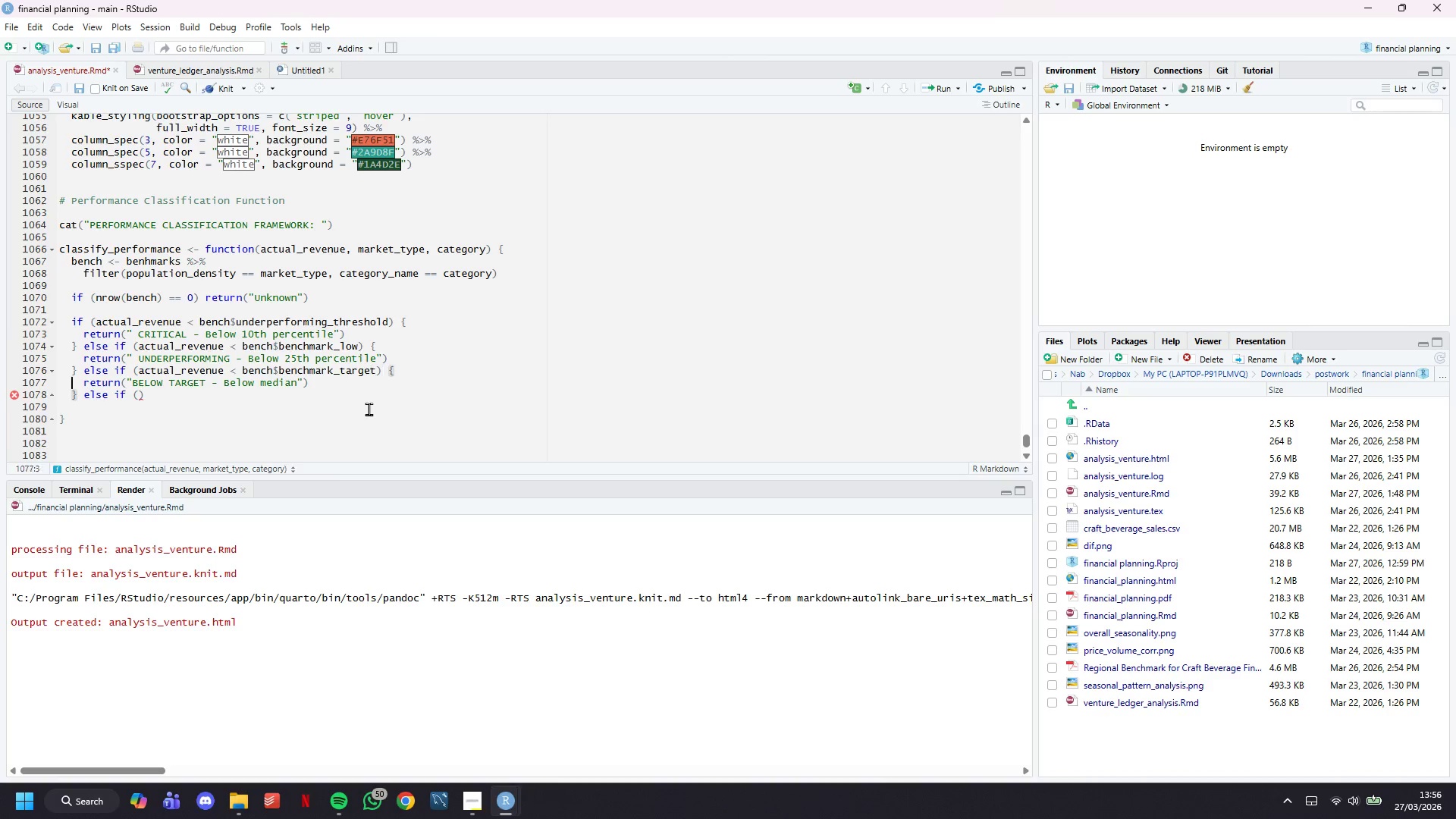 
key(ArrowRight)
 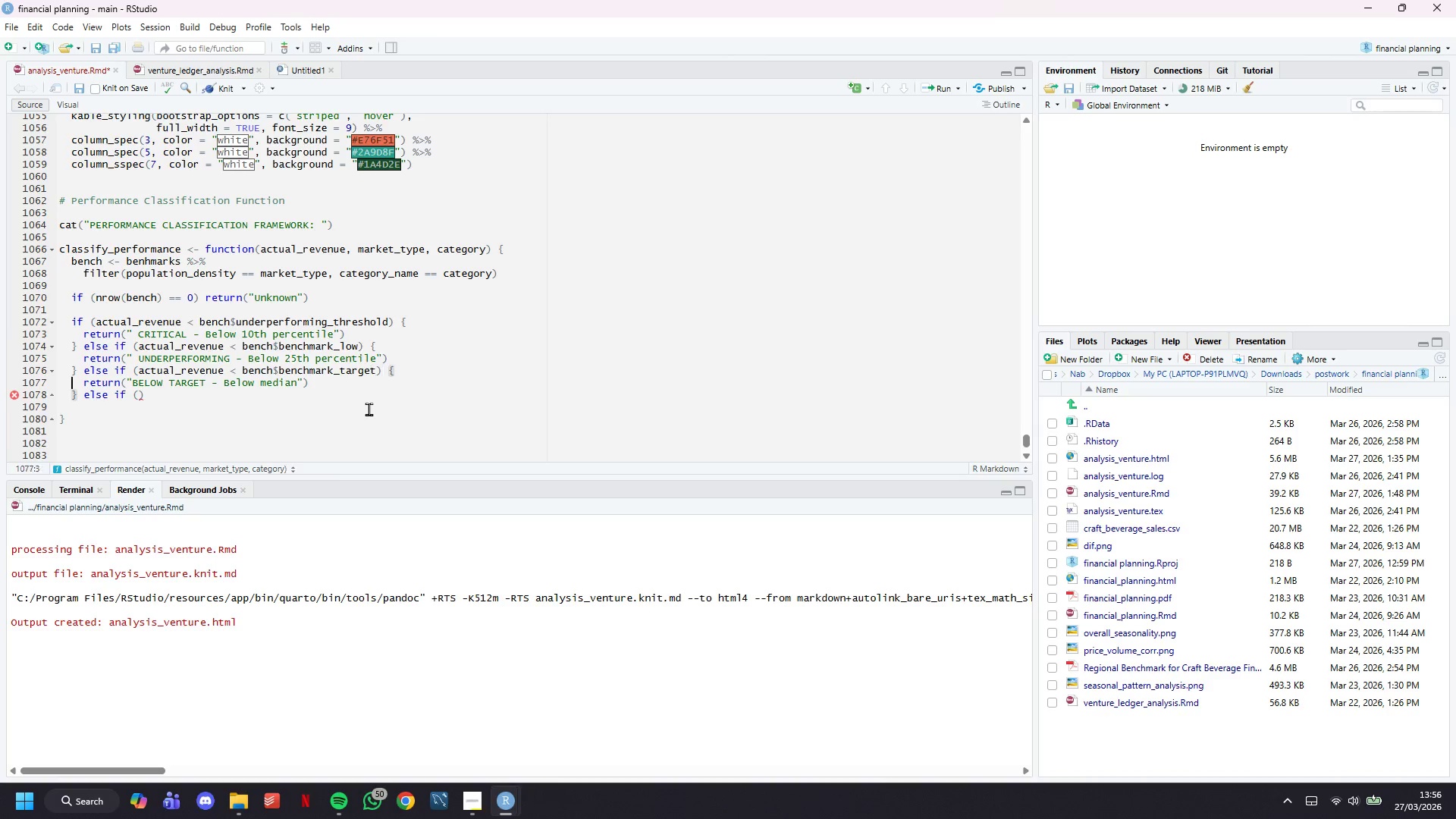 
key(ArrowRight)
 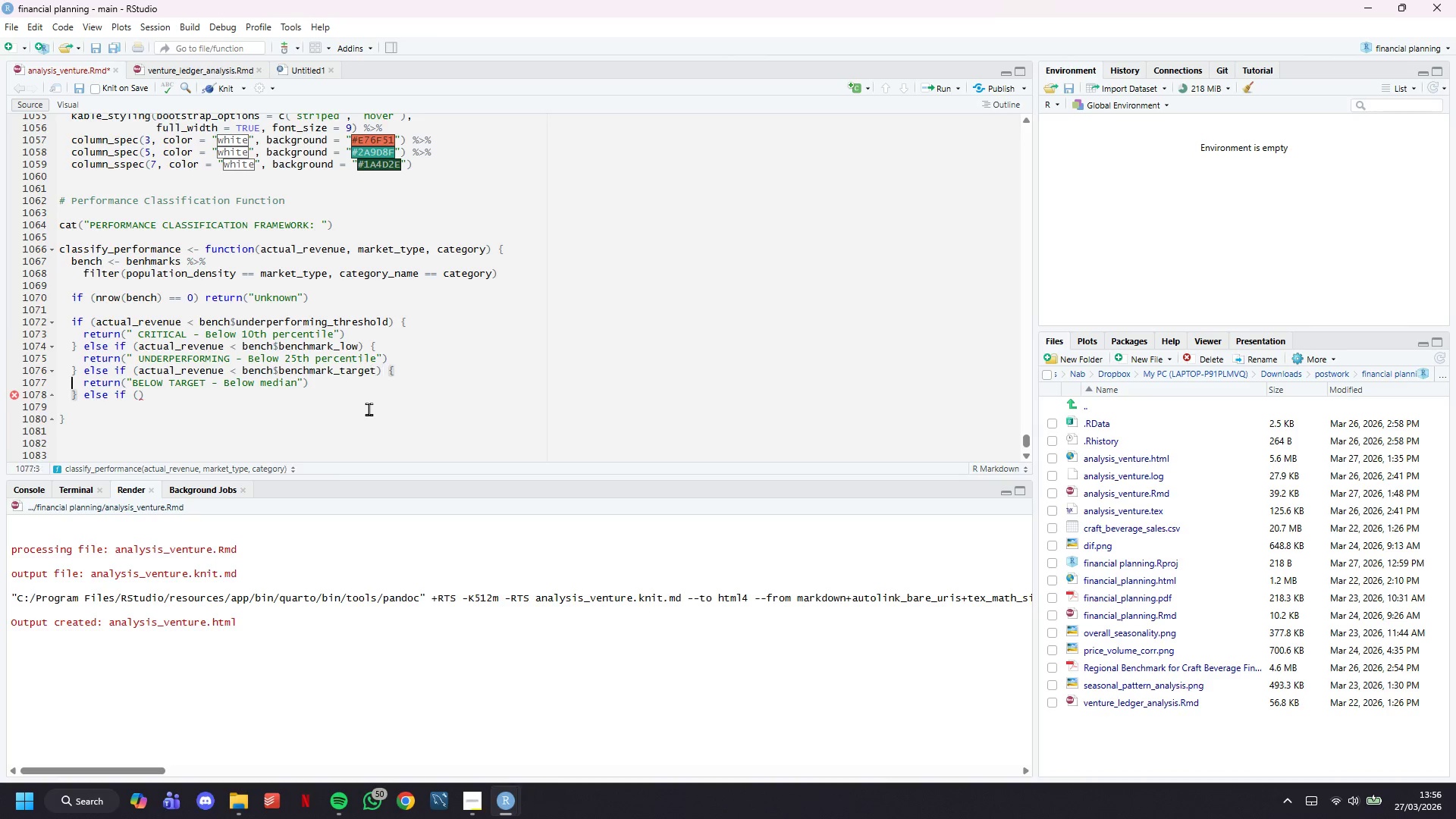 
key(ArrowRight)
 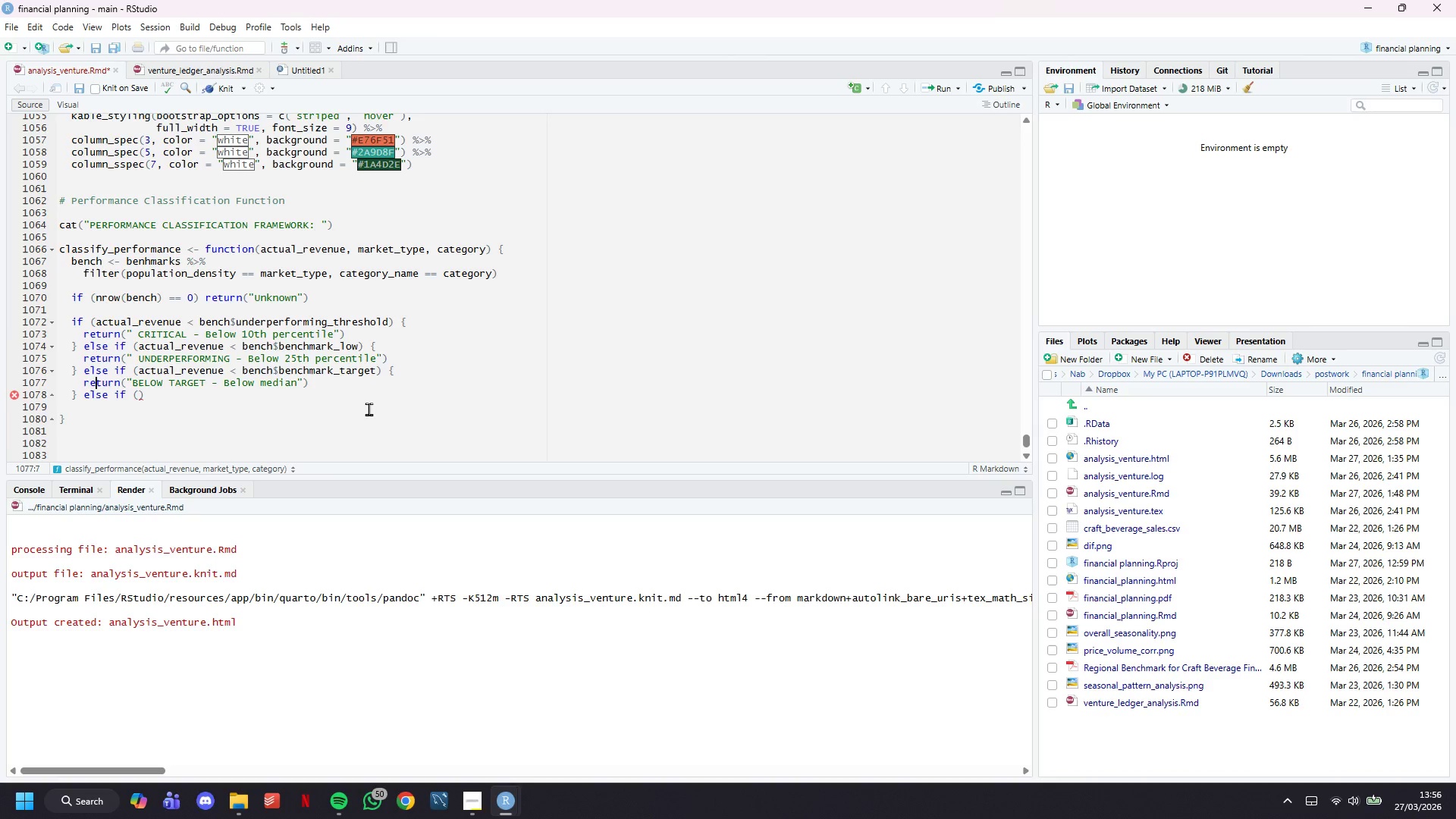 
key(ArrowRight)
 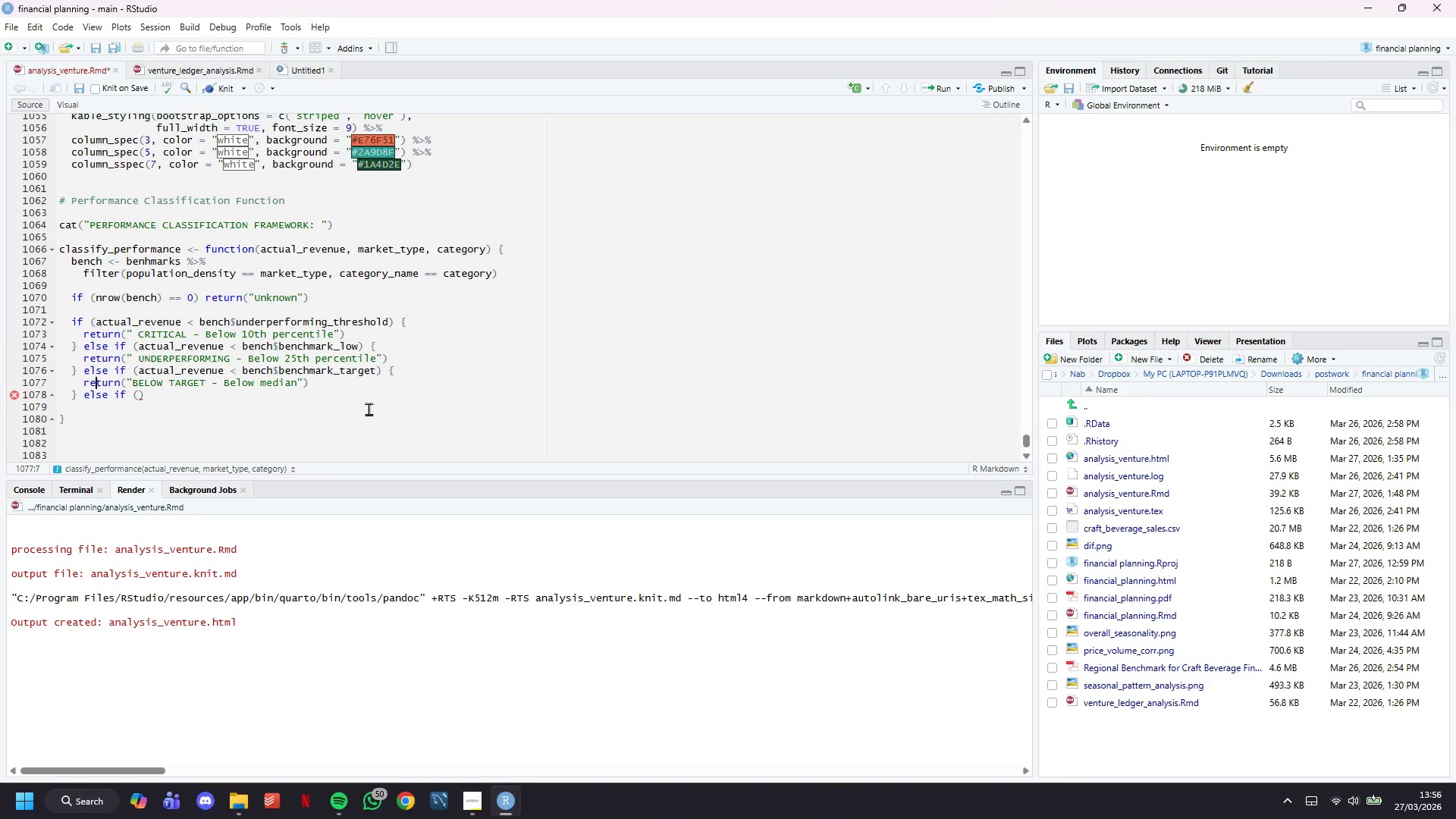 
key(ArrowRight)
 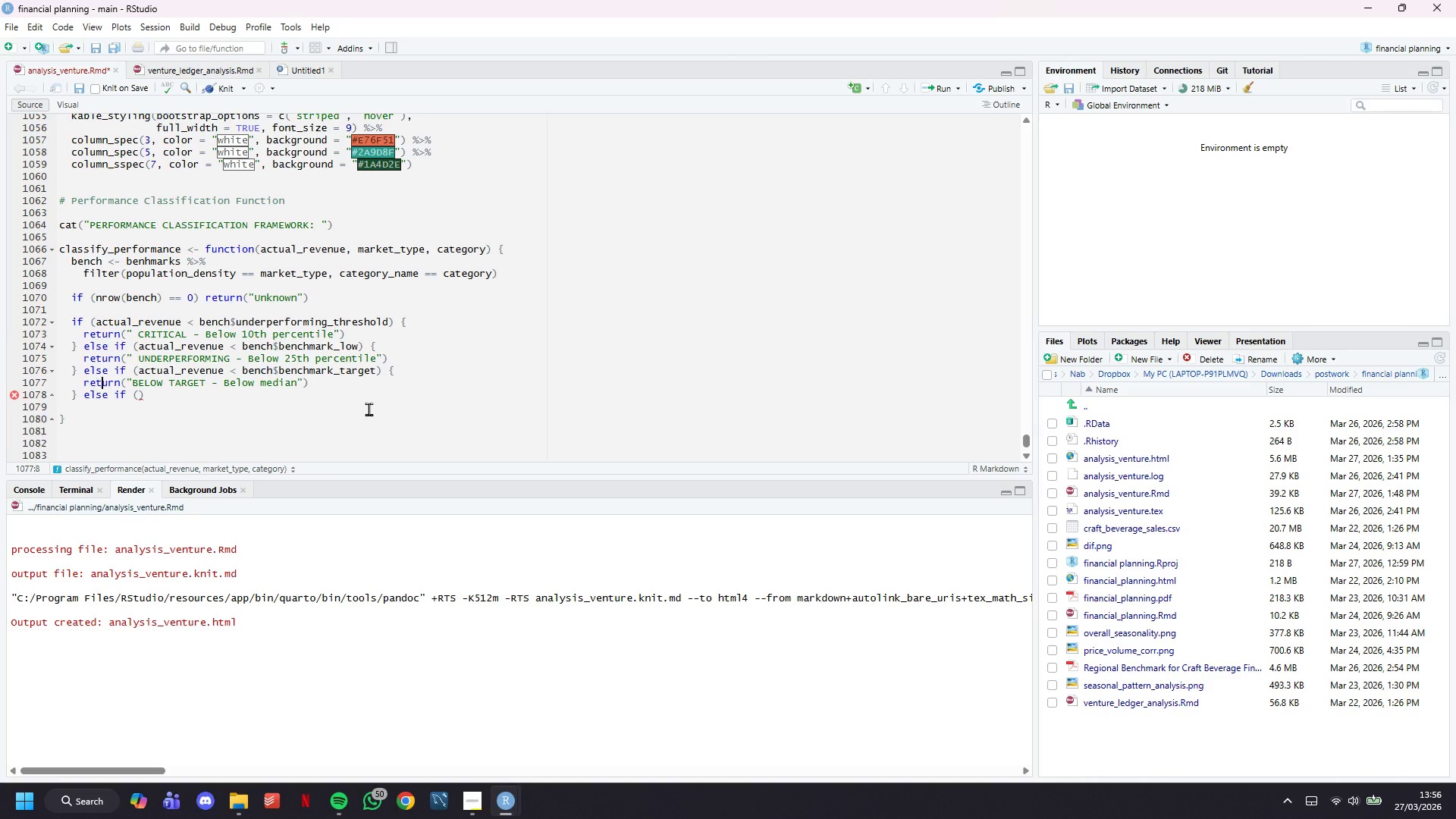 
key(ArrowRight)
 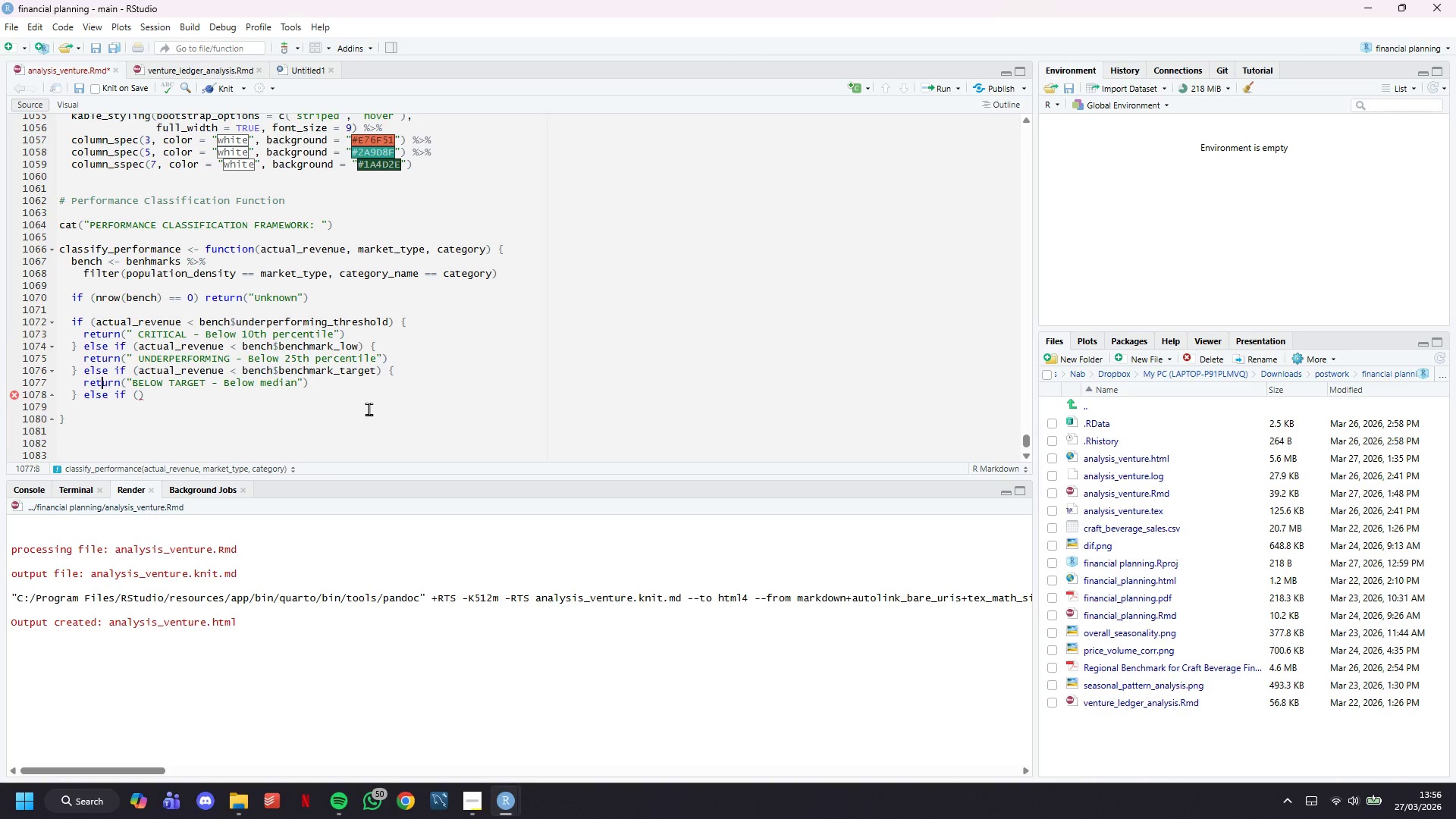 
key(ArrowRight)
 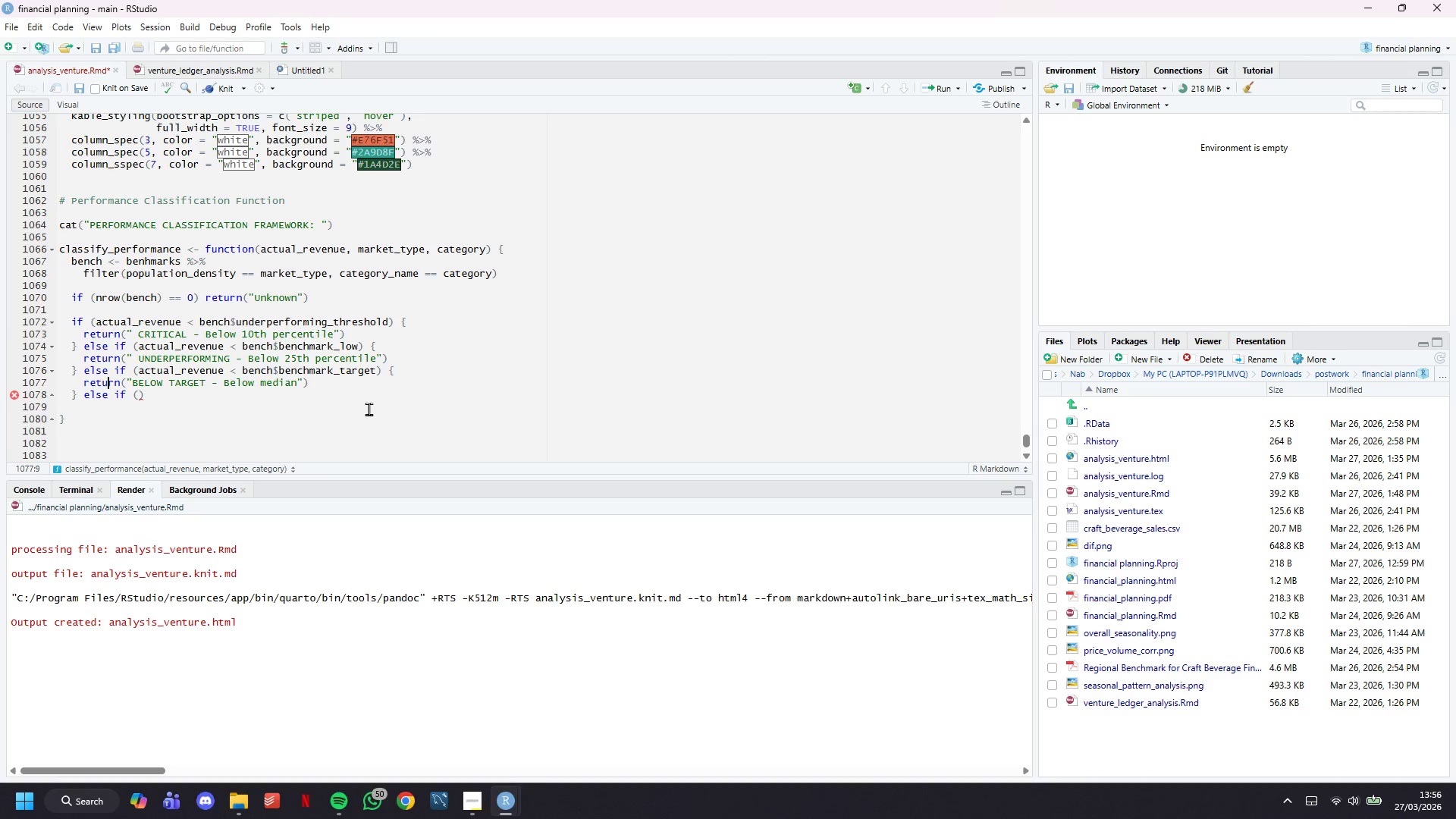 
key(ArrowDown)
 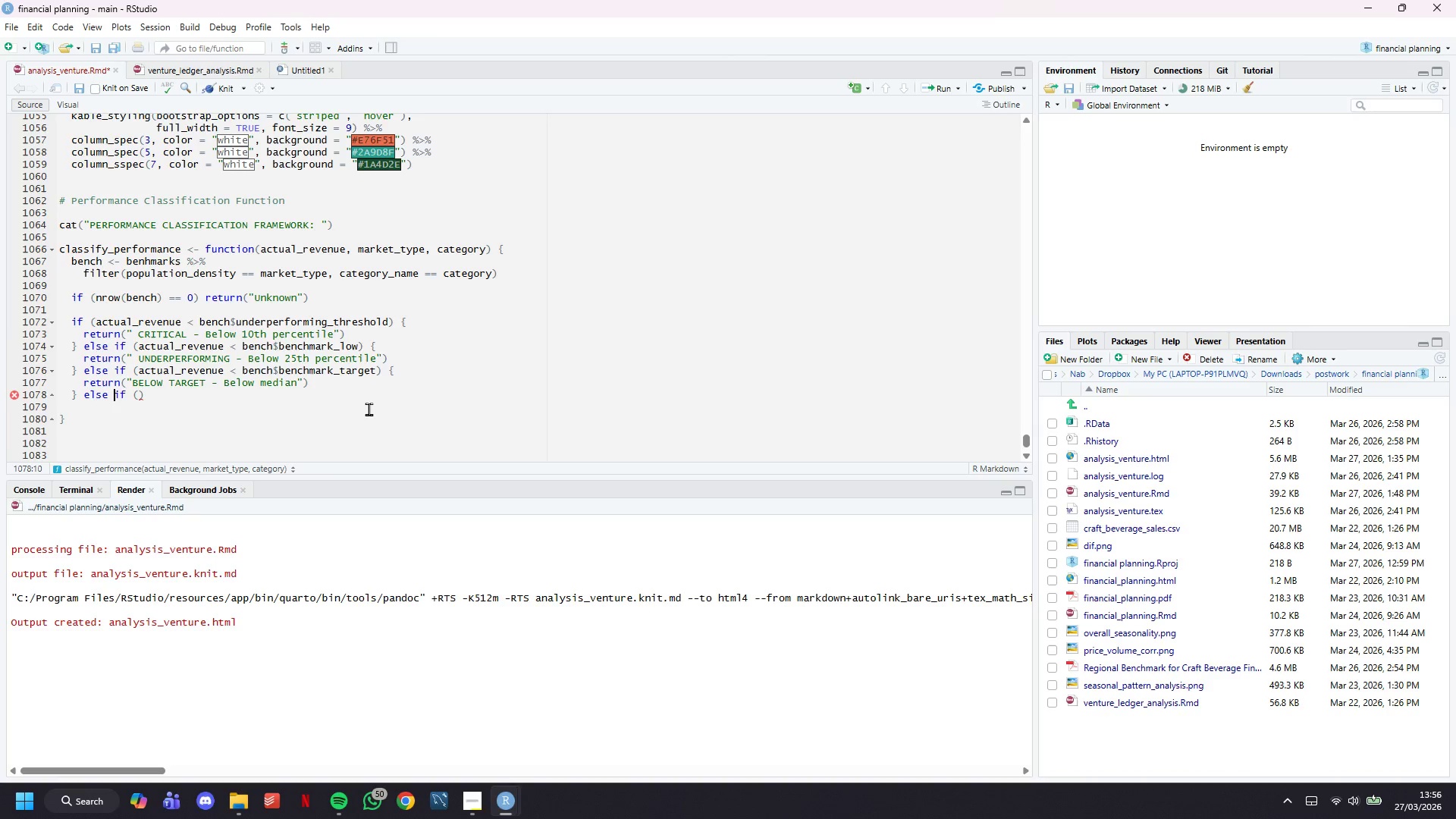 
hold_key(key=ArrowRight, duration=0.55)
 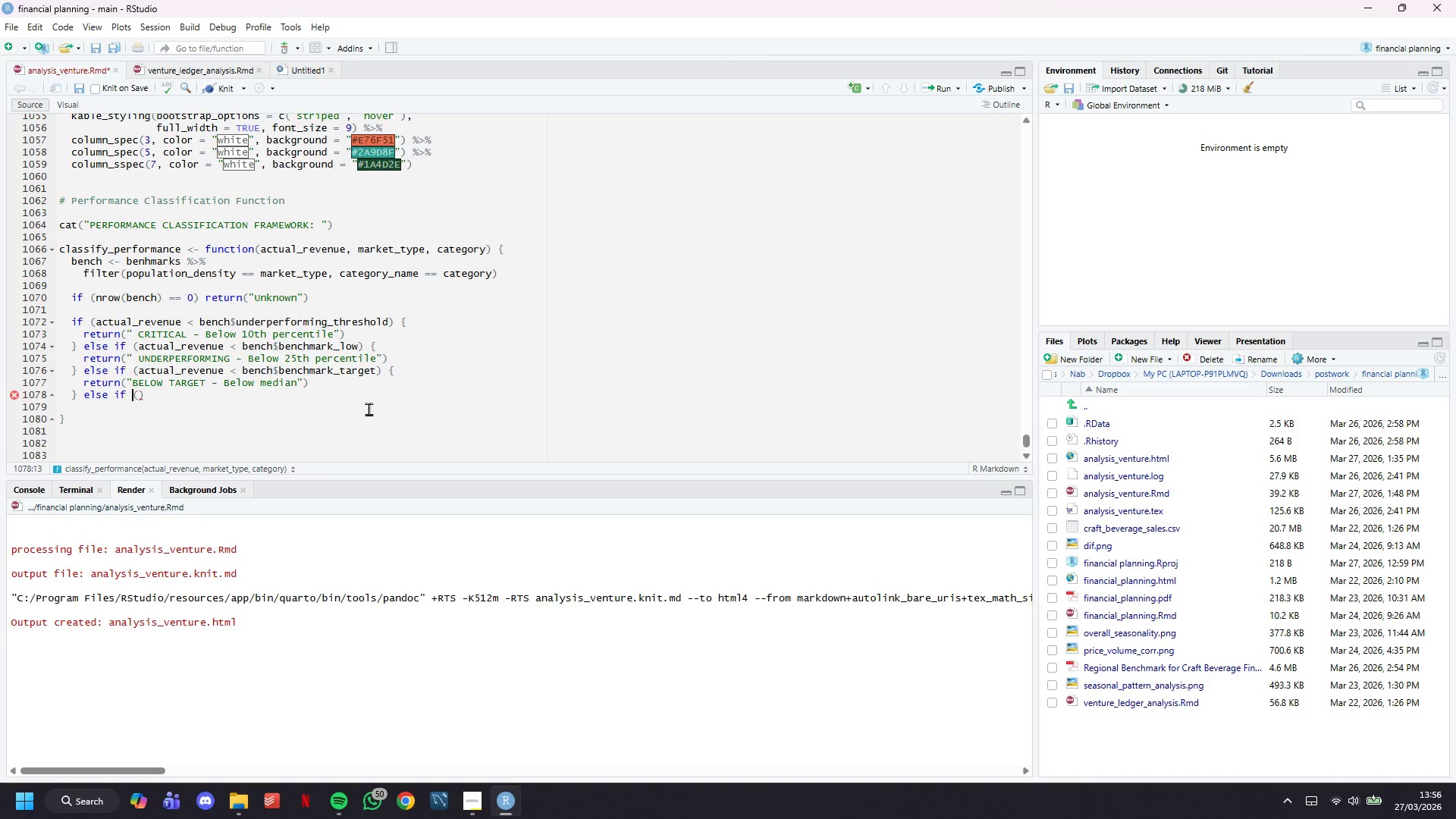 
key(ArrowRight)
 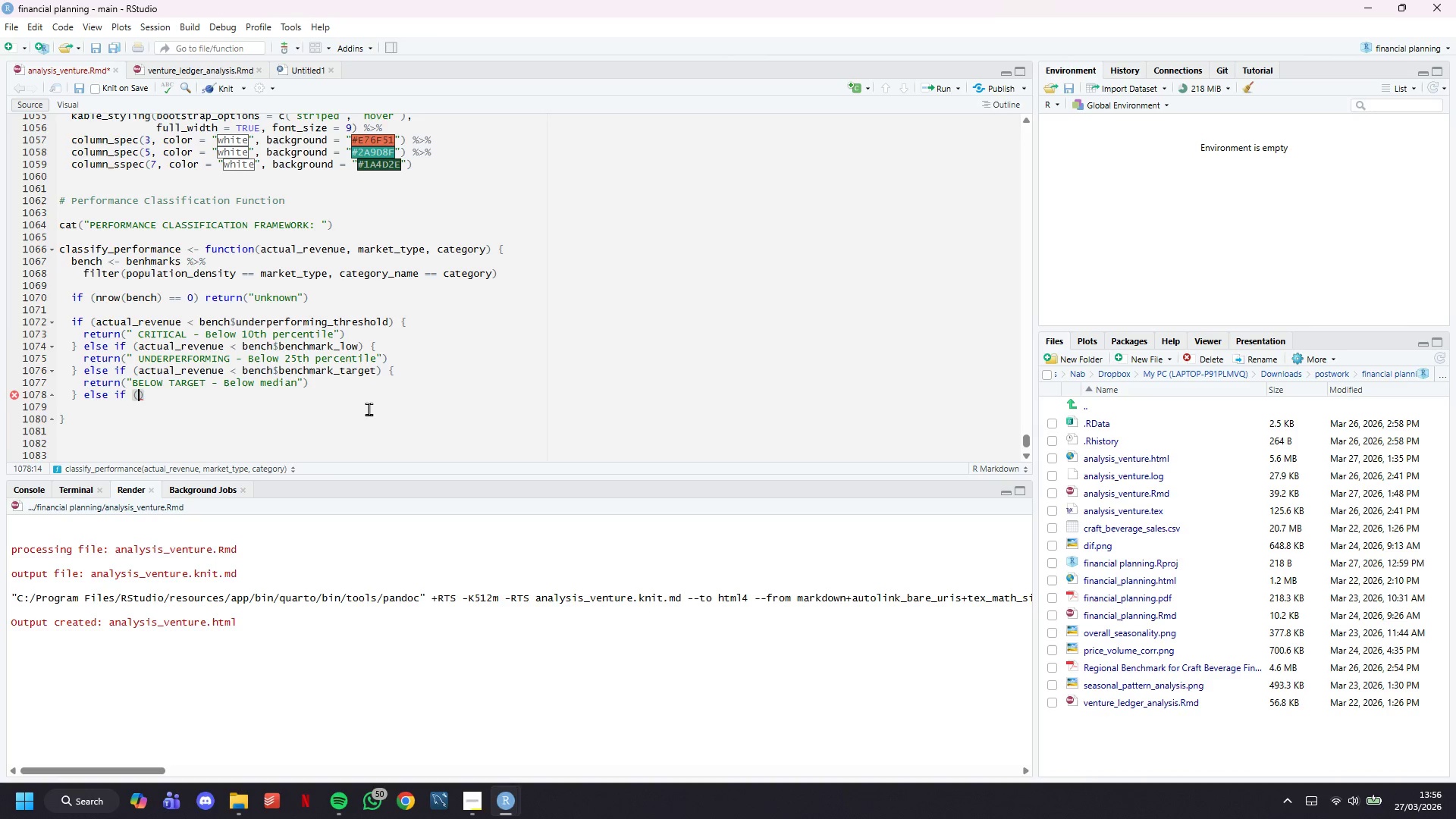 
key(ArrowRight)
 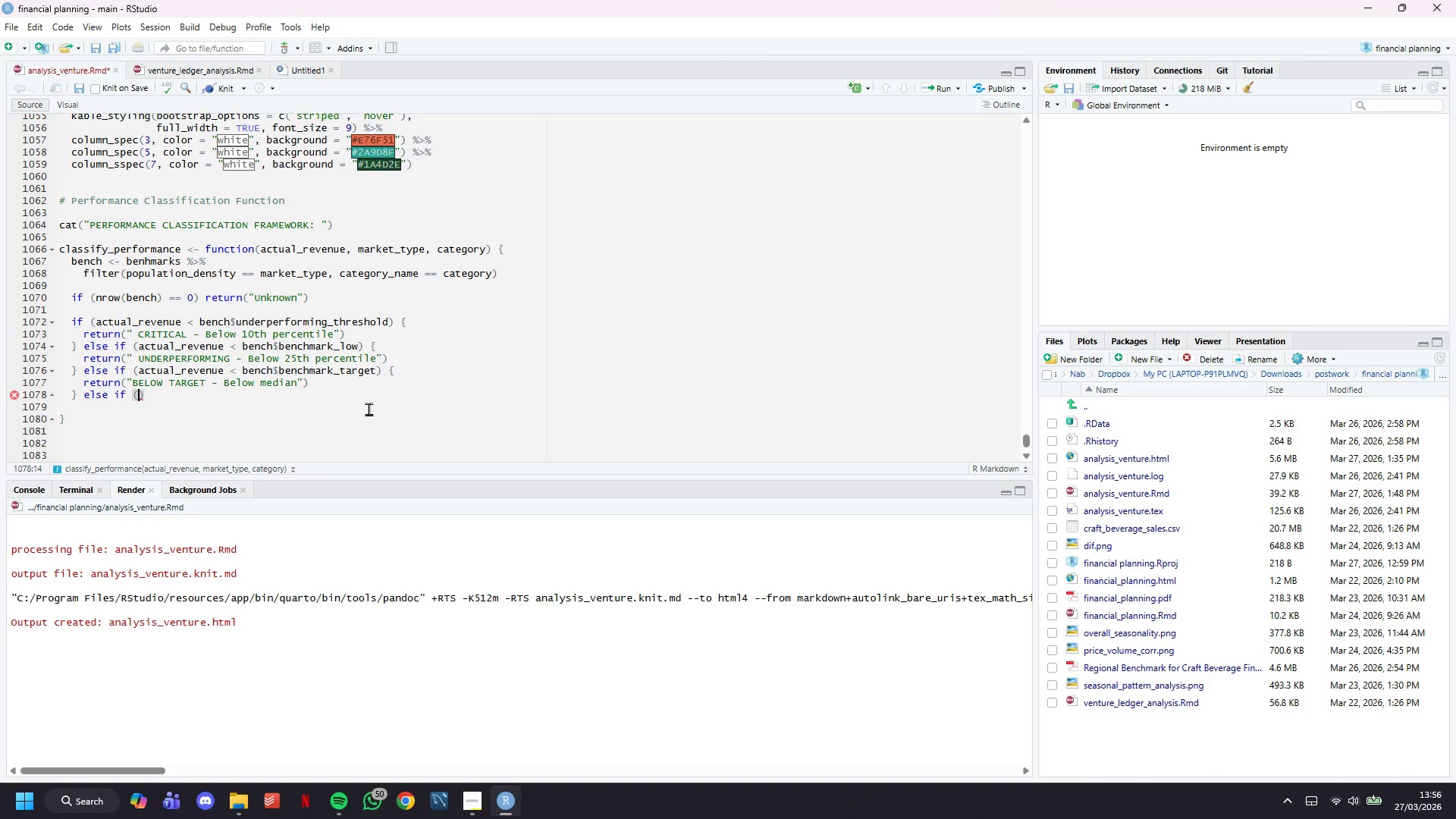 
type(actual_revenue < bench$benchmark_high)
 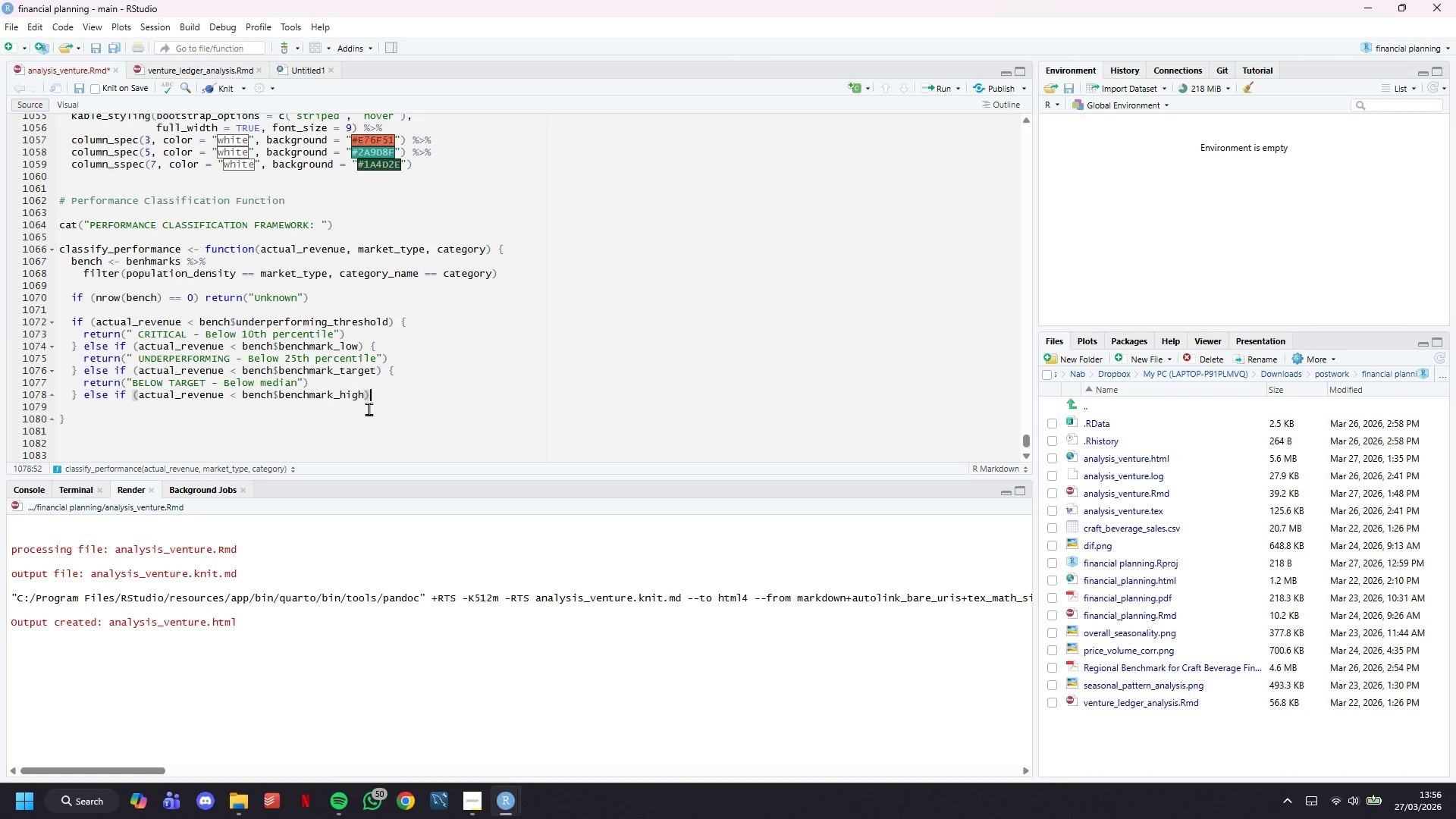 
 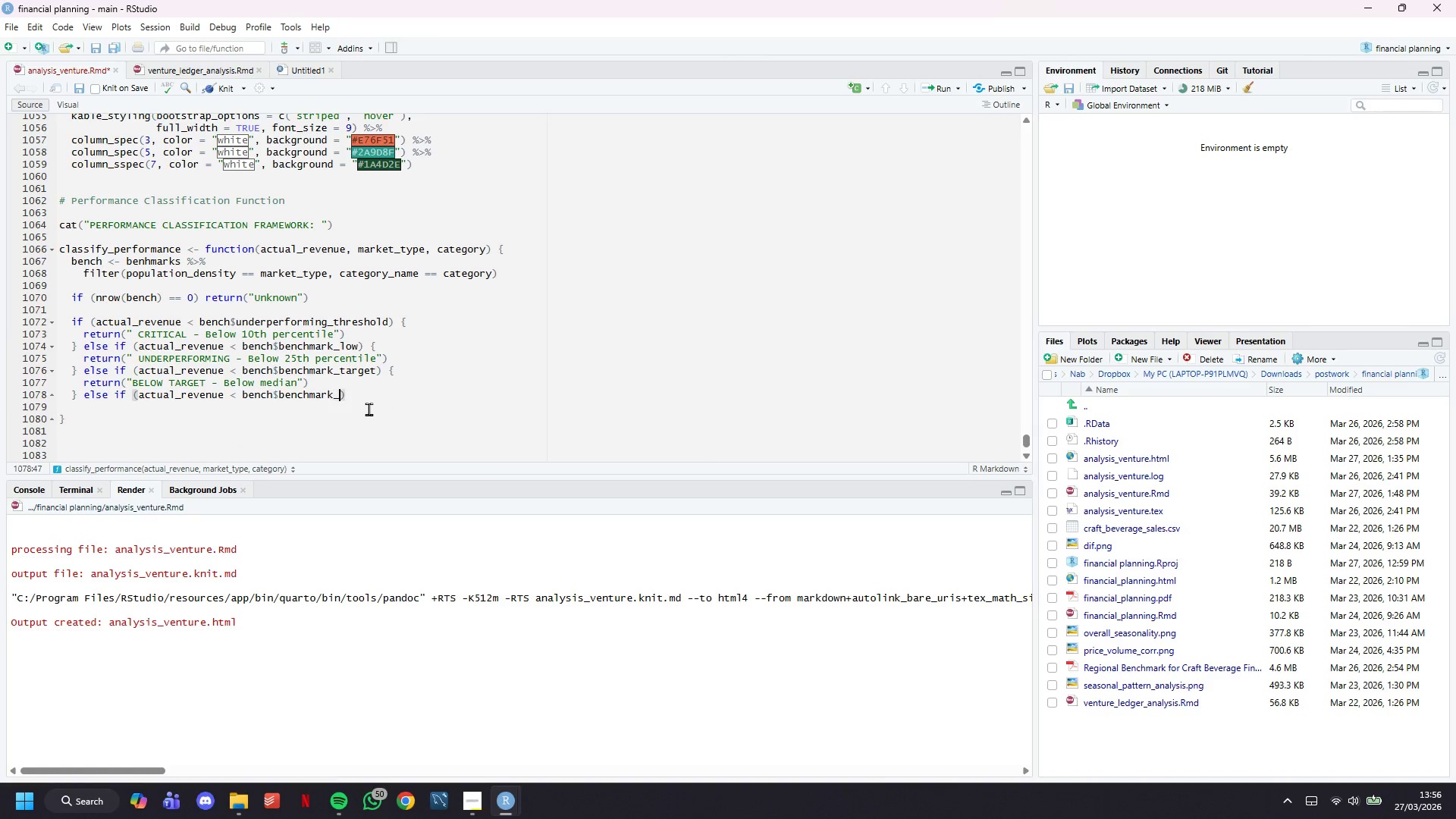 
key(ArrowRight)
 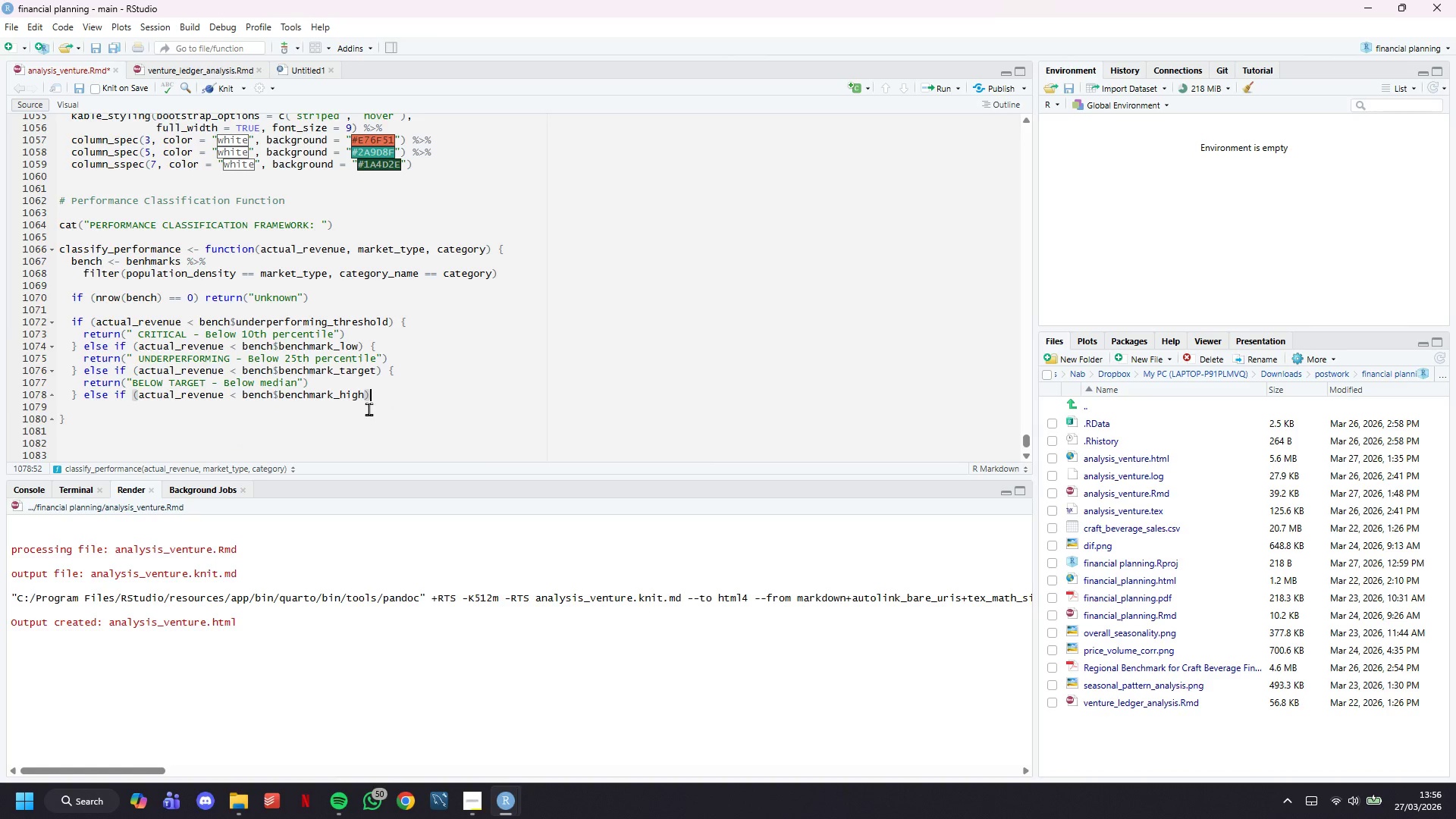 
key(Space)
 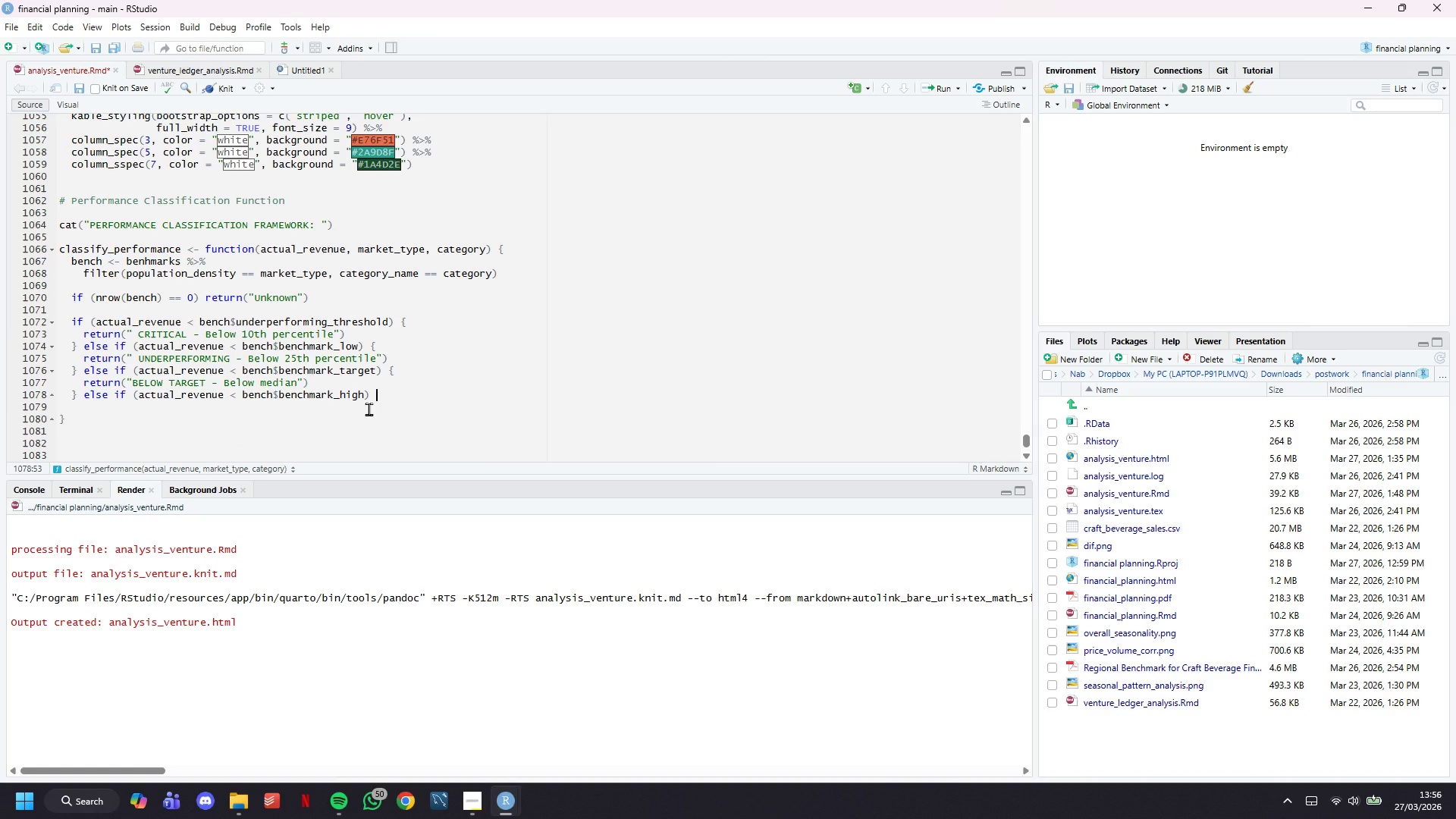 
key(Shift+BracketLeft)
 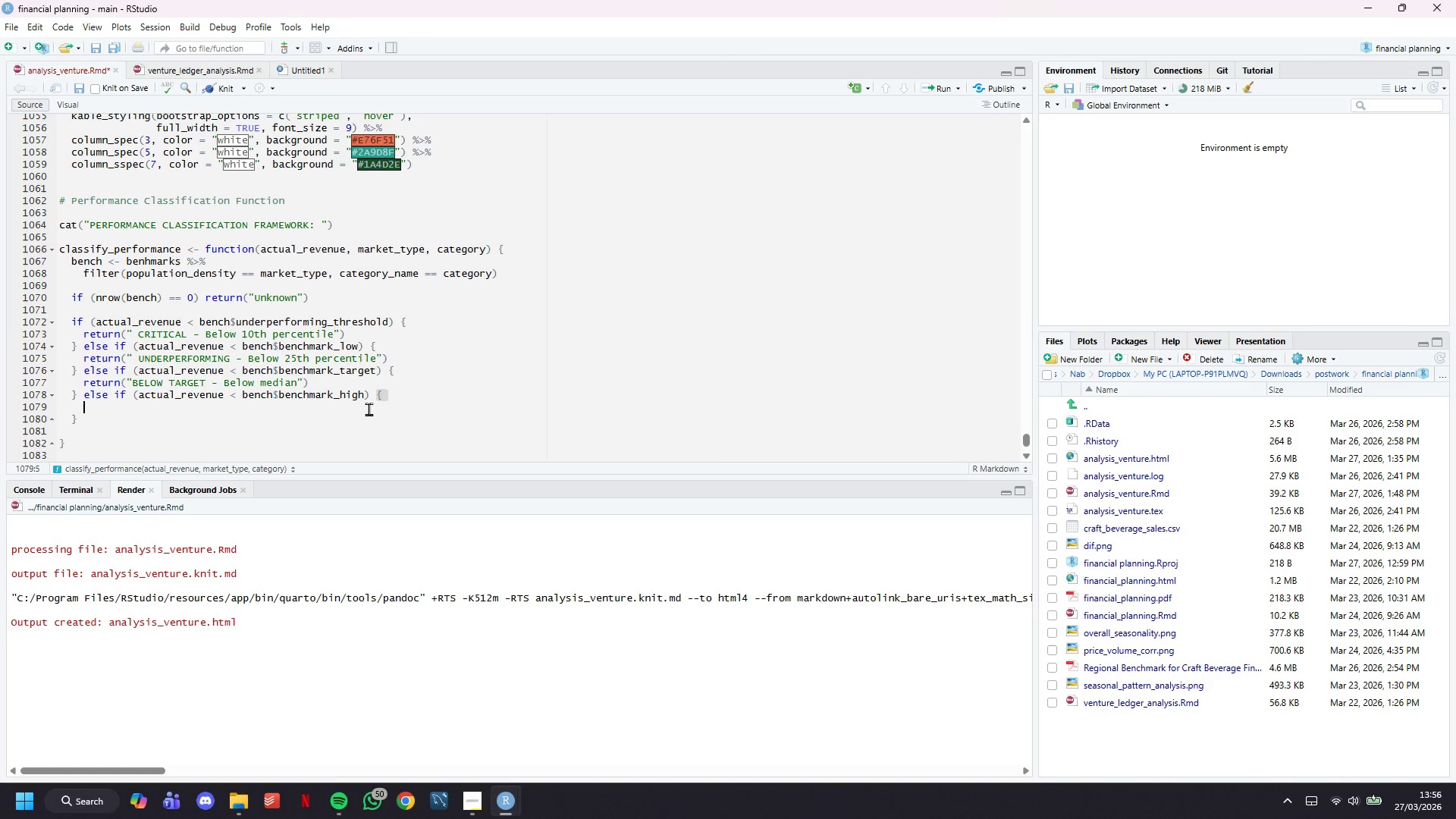 
key(Enter)
 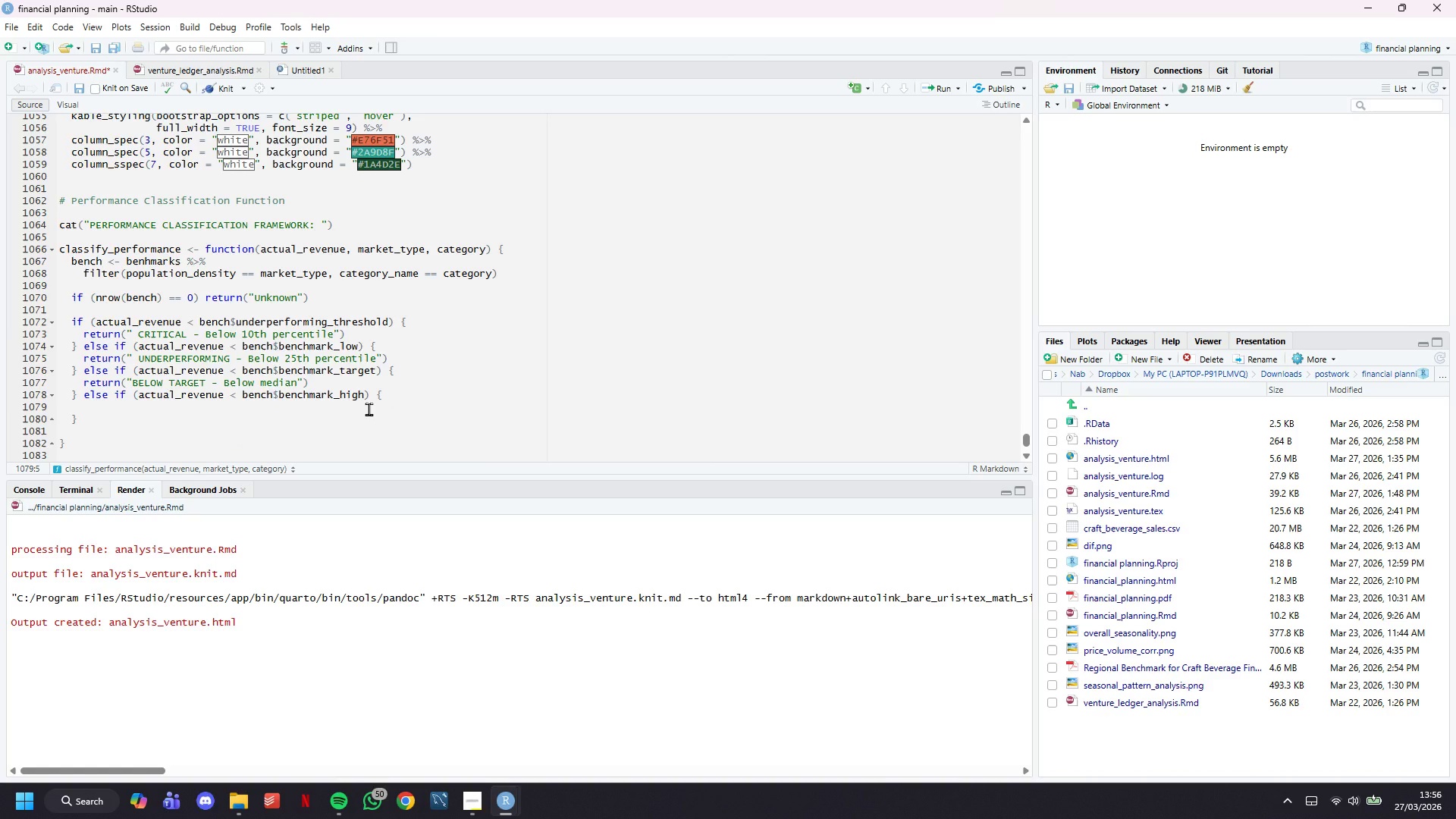 
type(return(")
 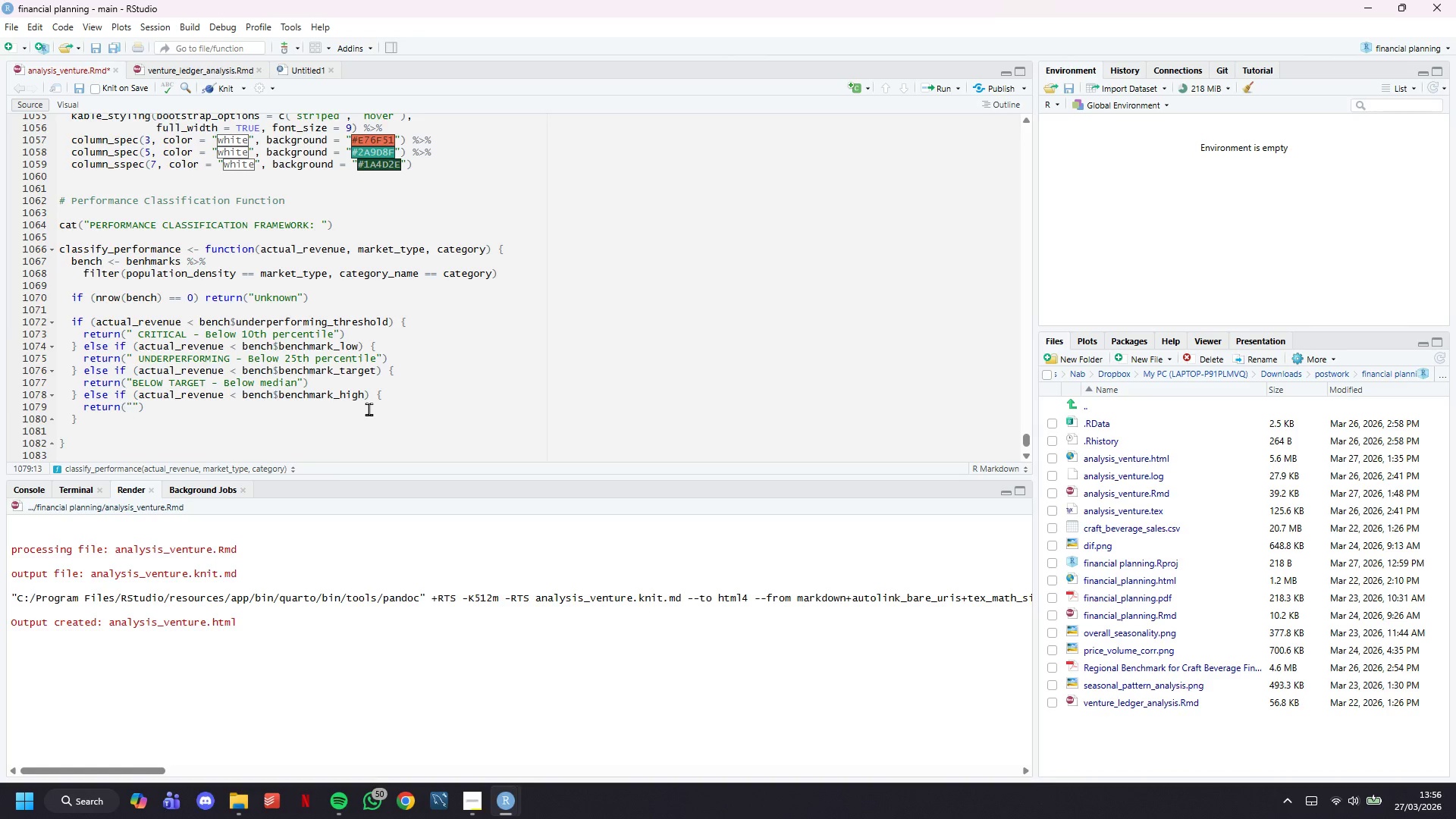 
wait(6.08)
 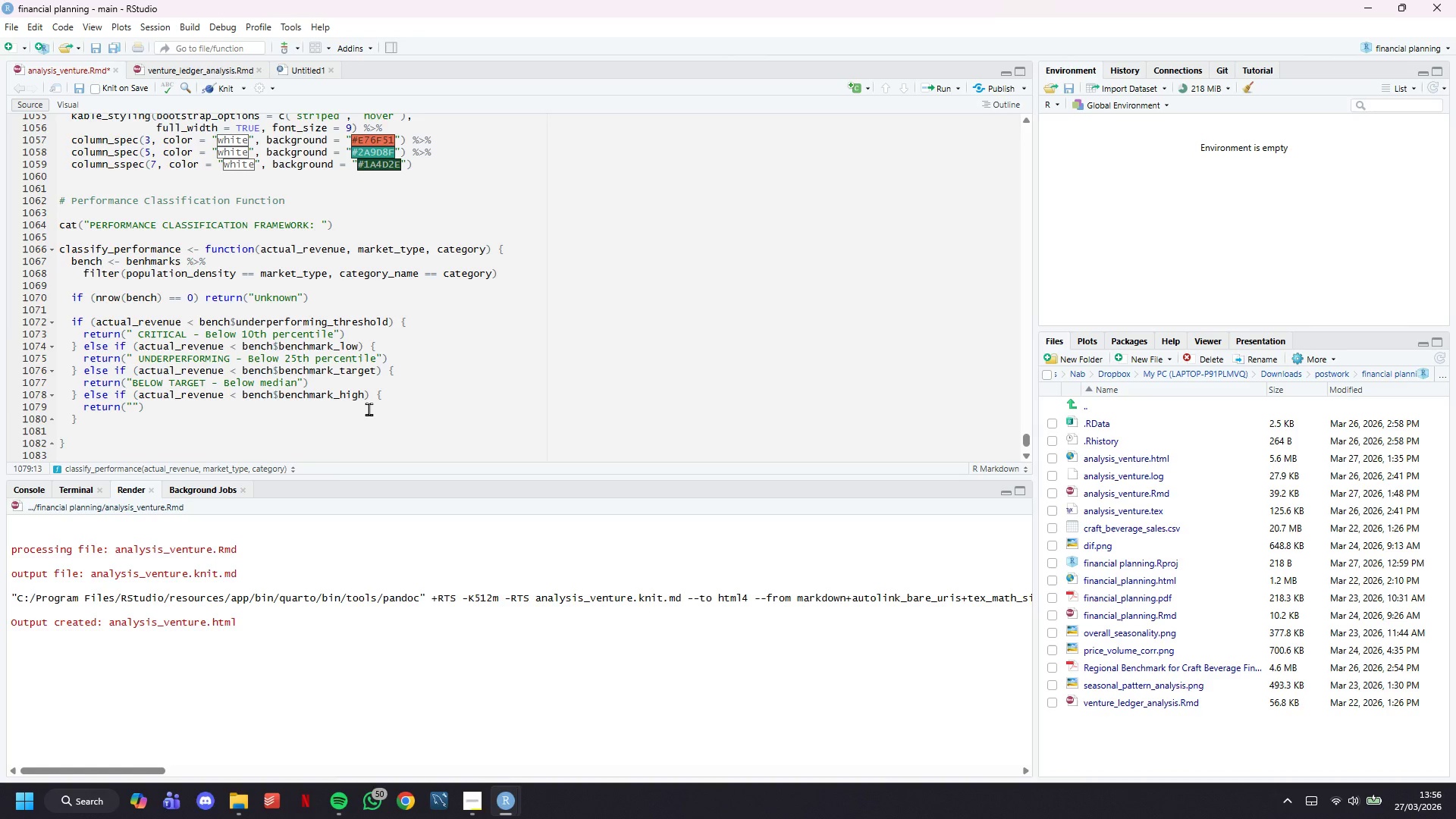 
type(ON TARGET - Above median)
 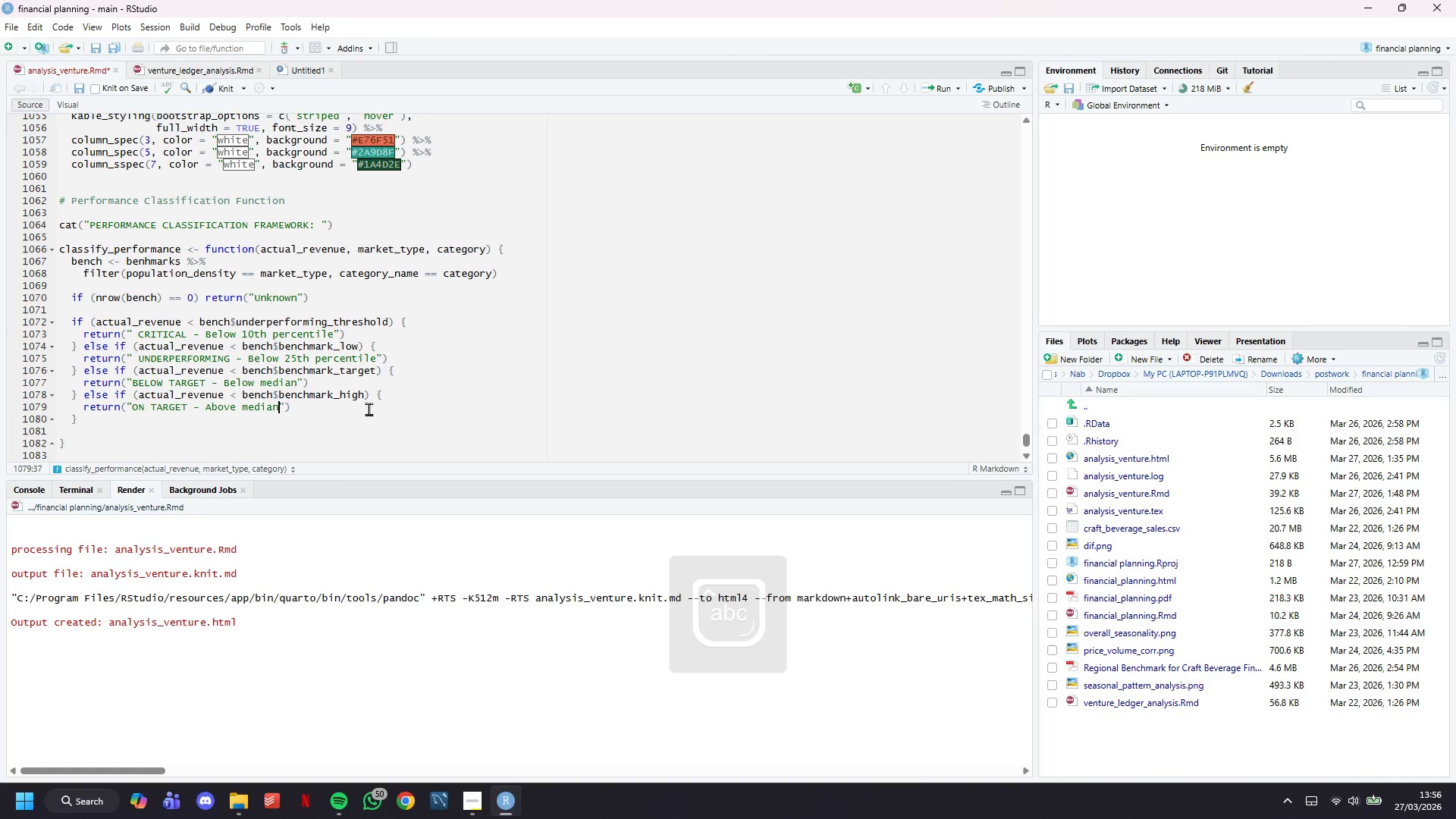 
key(ArrowRight)
 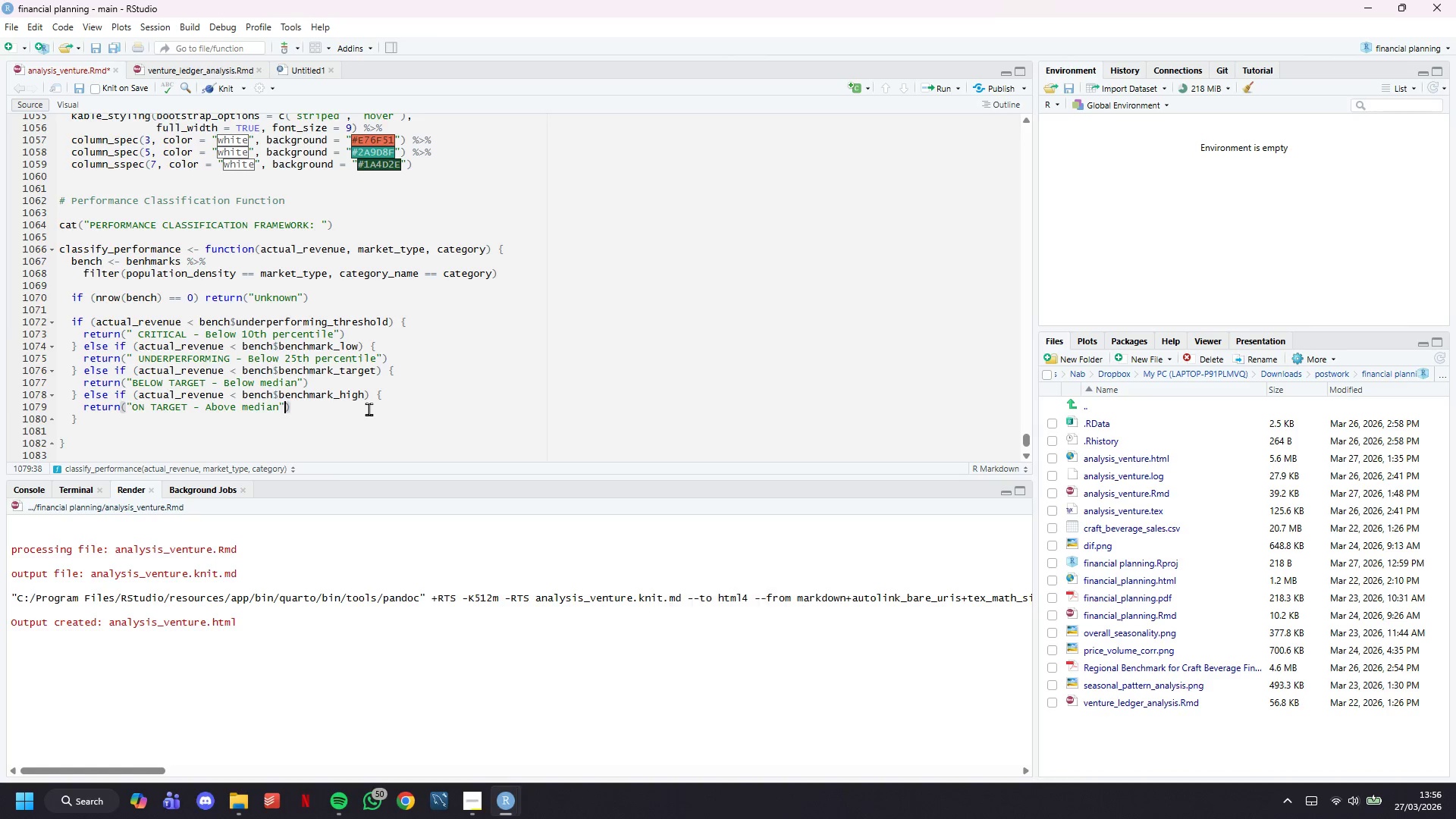 
key(ArrowRight)
 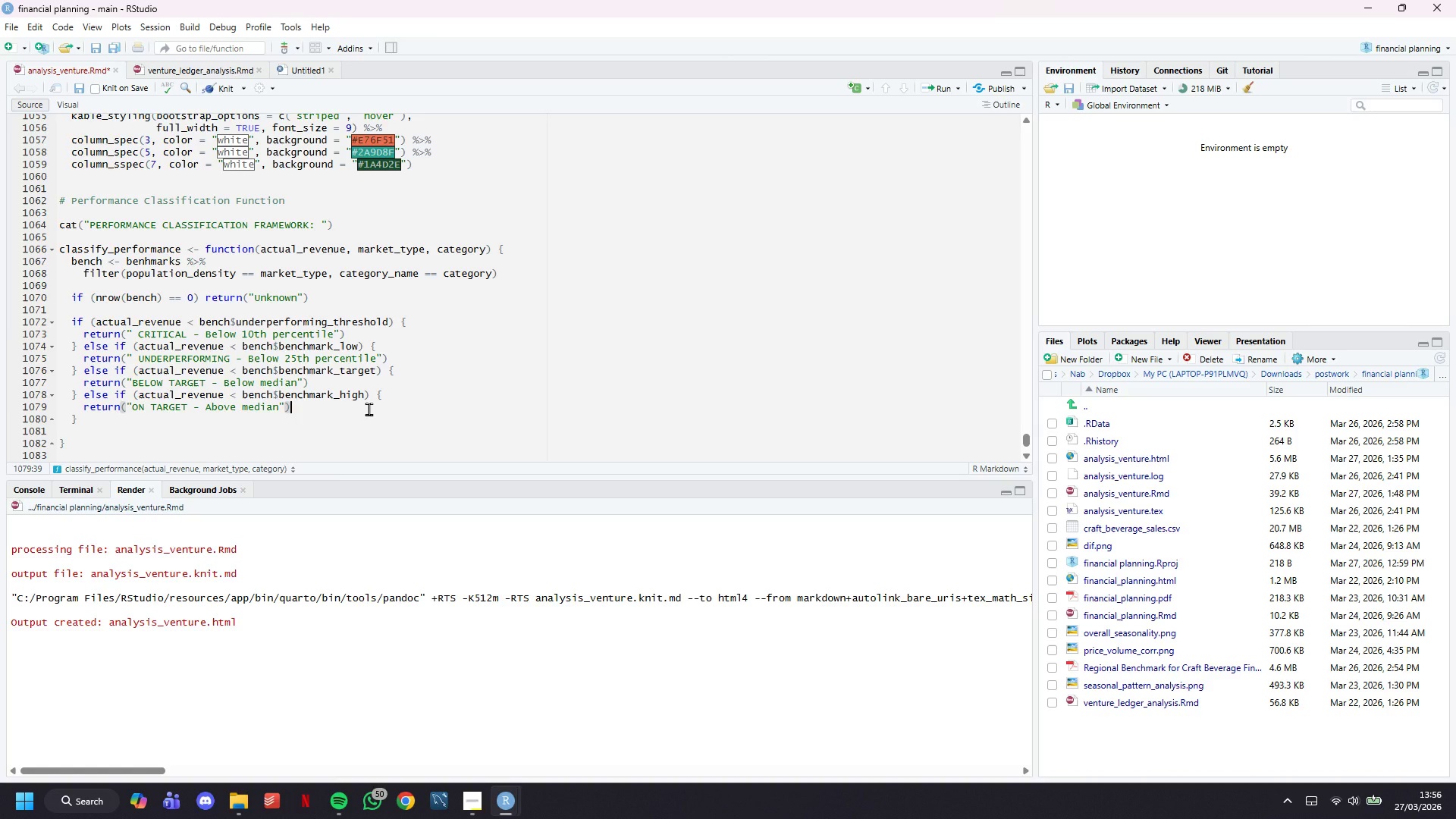 
key(ArrowDown)
 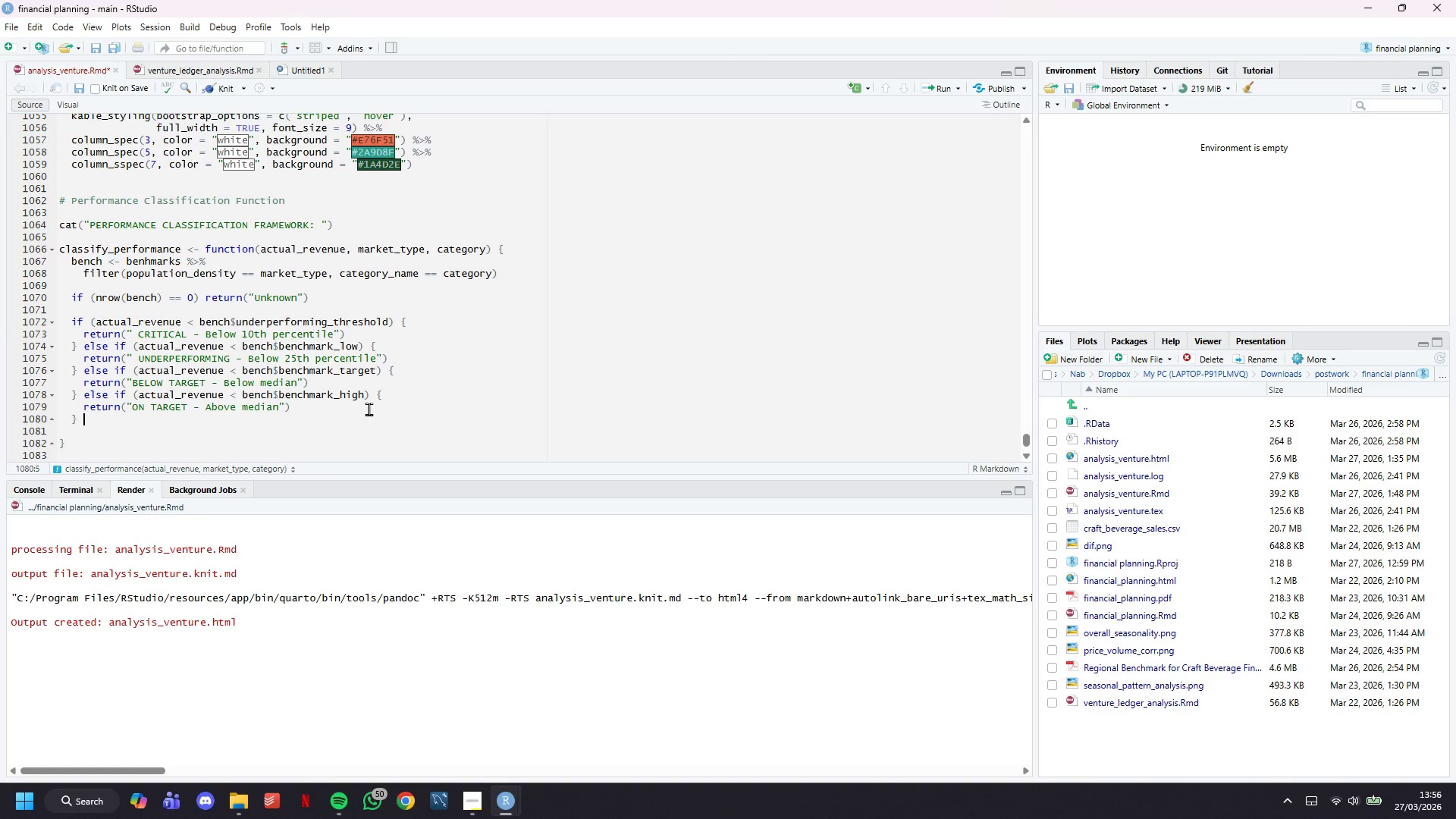 
type( else if (actial)
 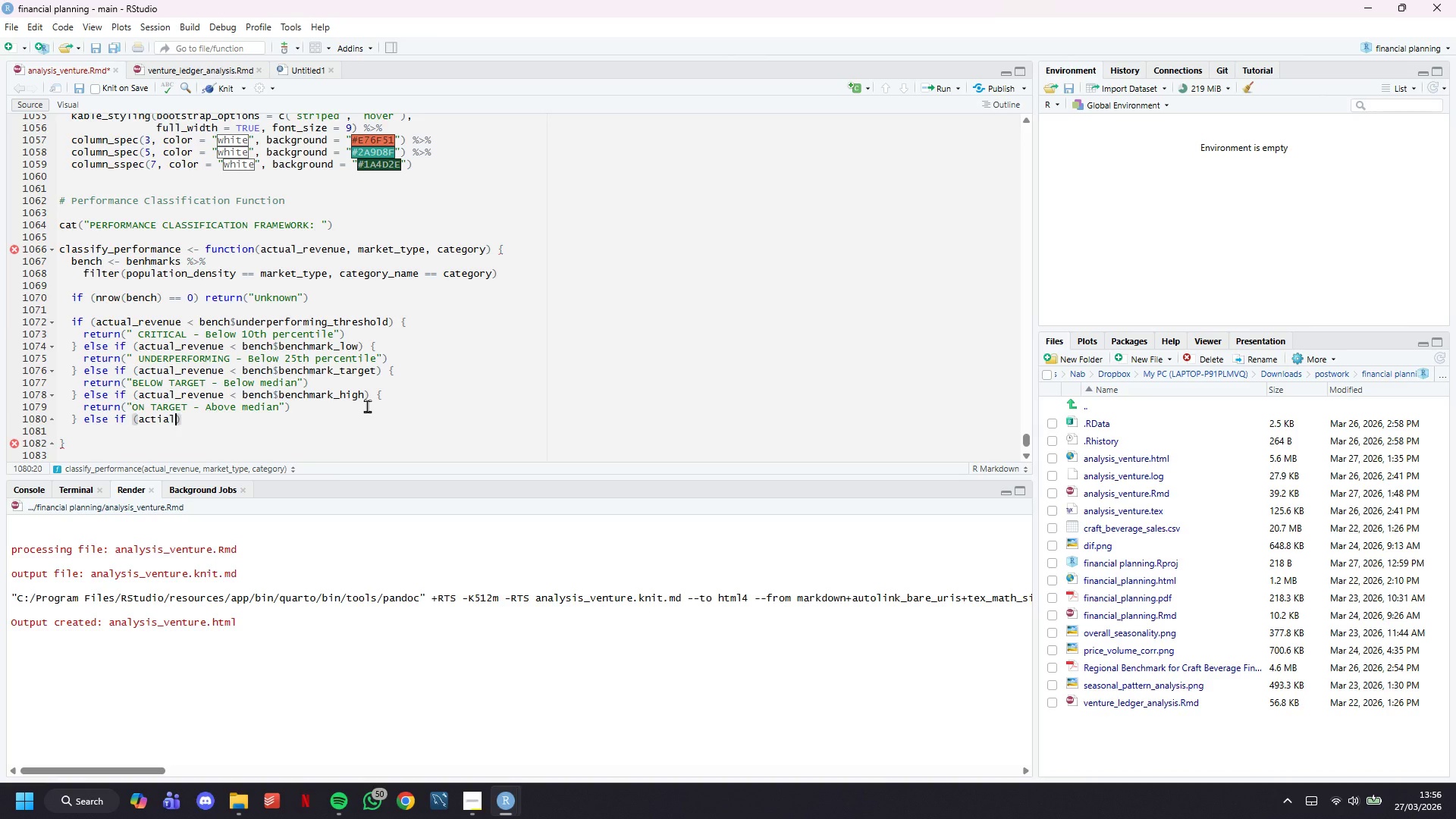 
left_click([143, 387])
 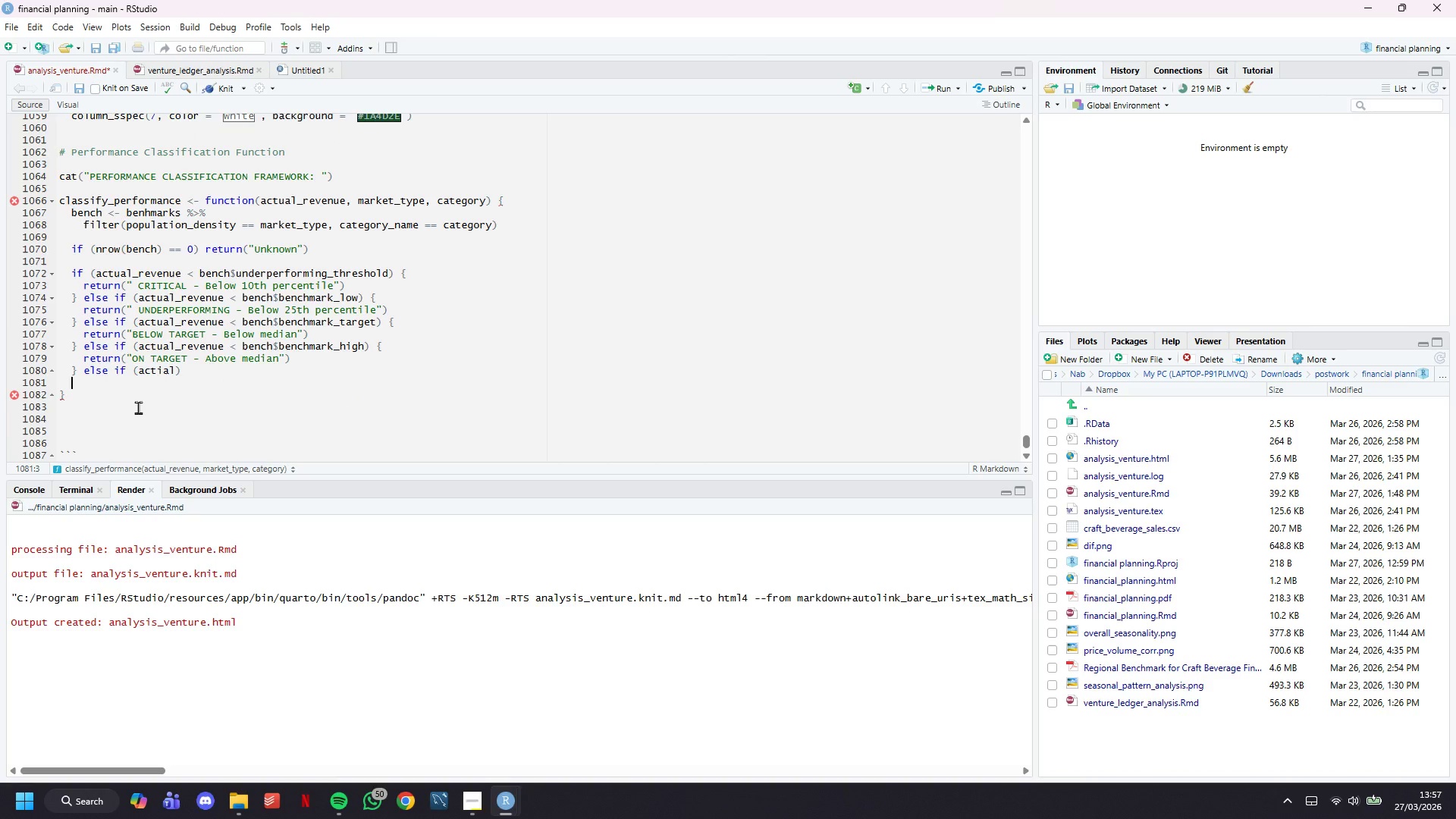 
scroll: coordinate [113, 373], scroll_direction: down, amount: 3.0
 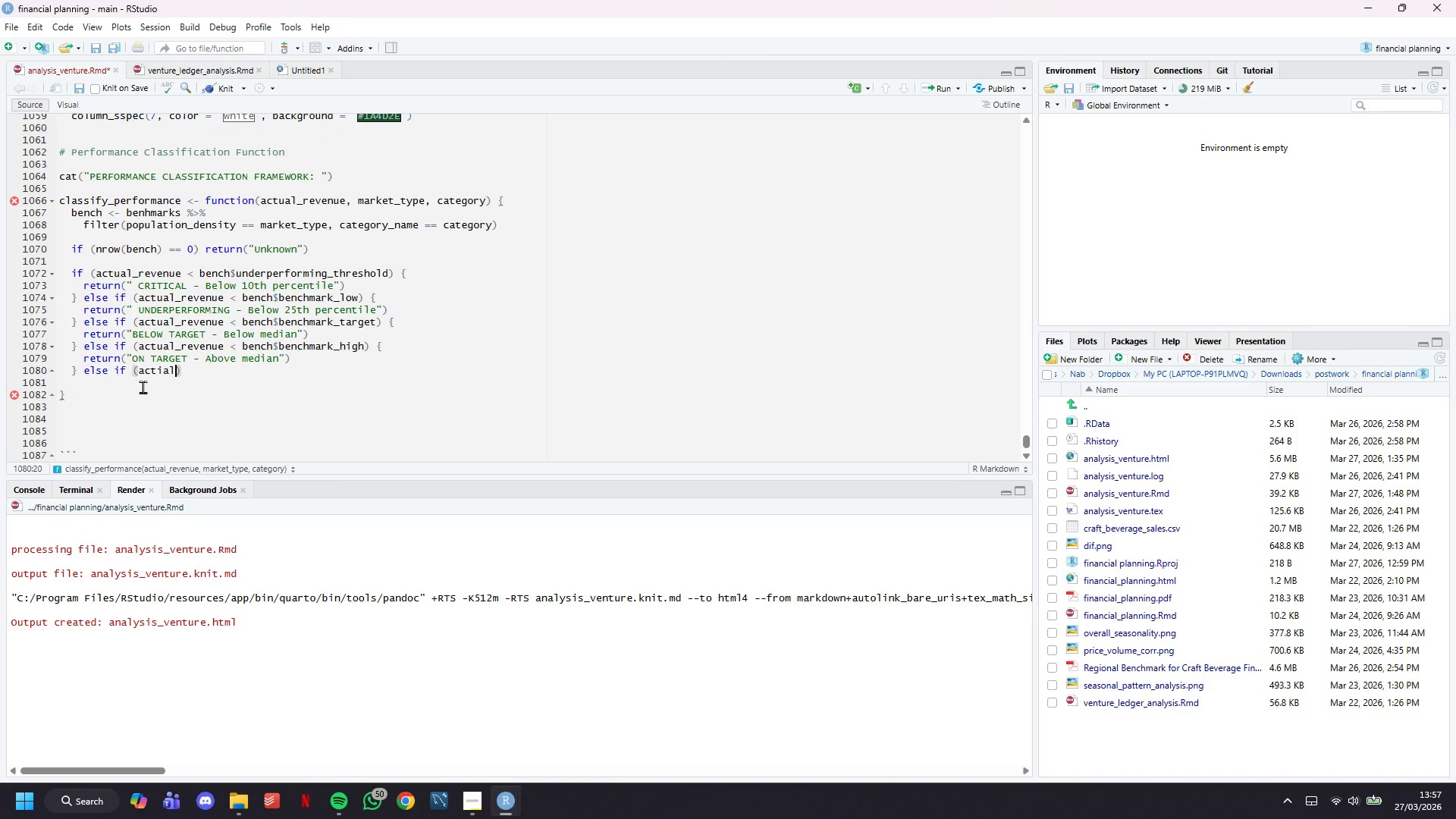 
left_click([138, 407])
 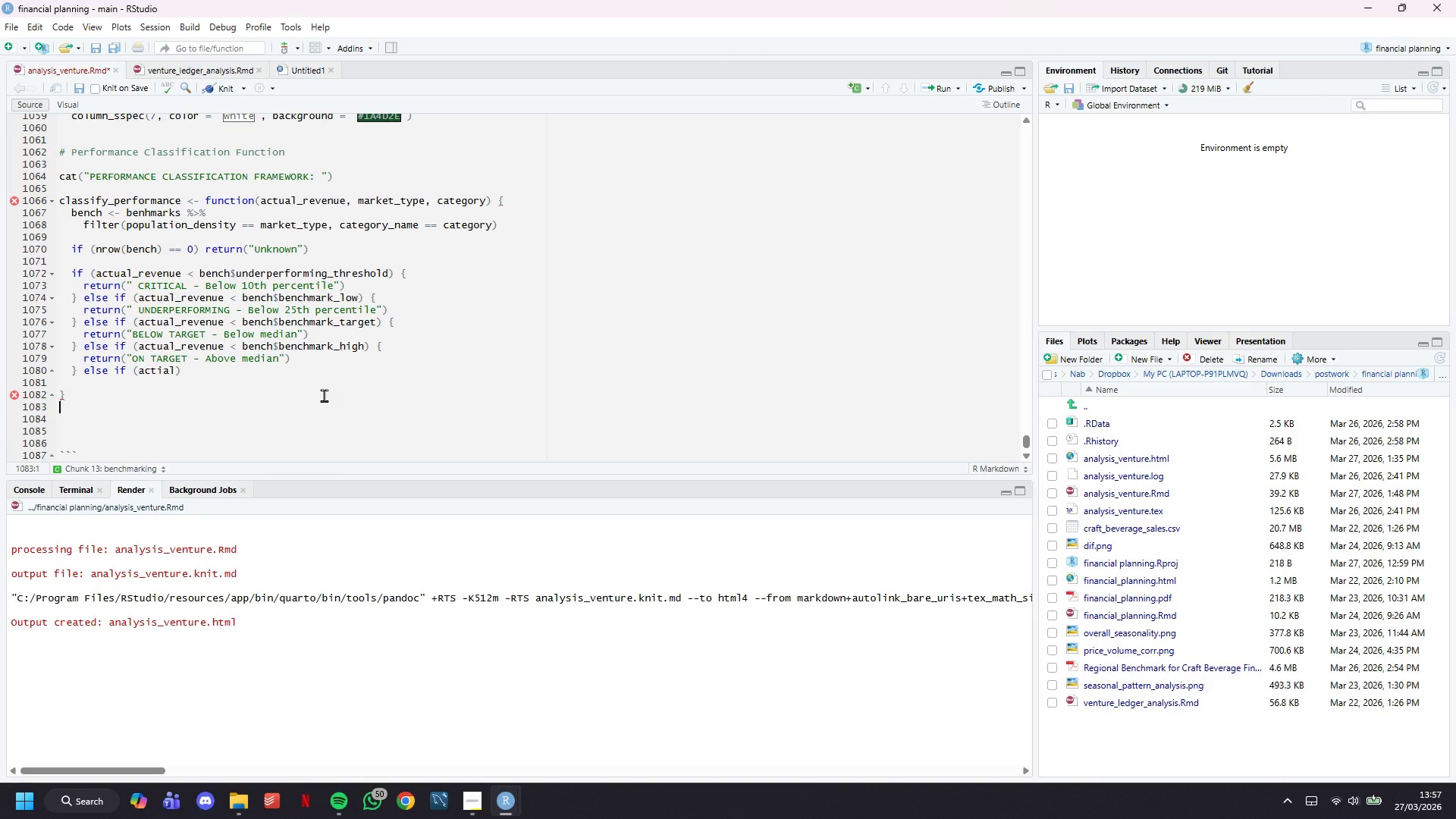 
double_click([315, 378])
 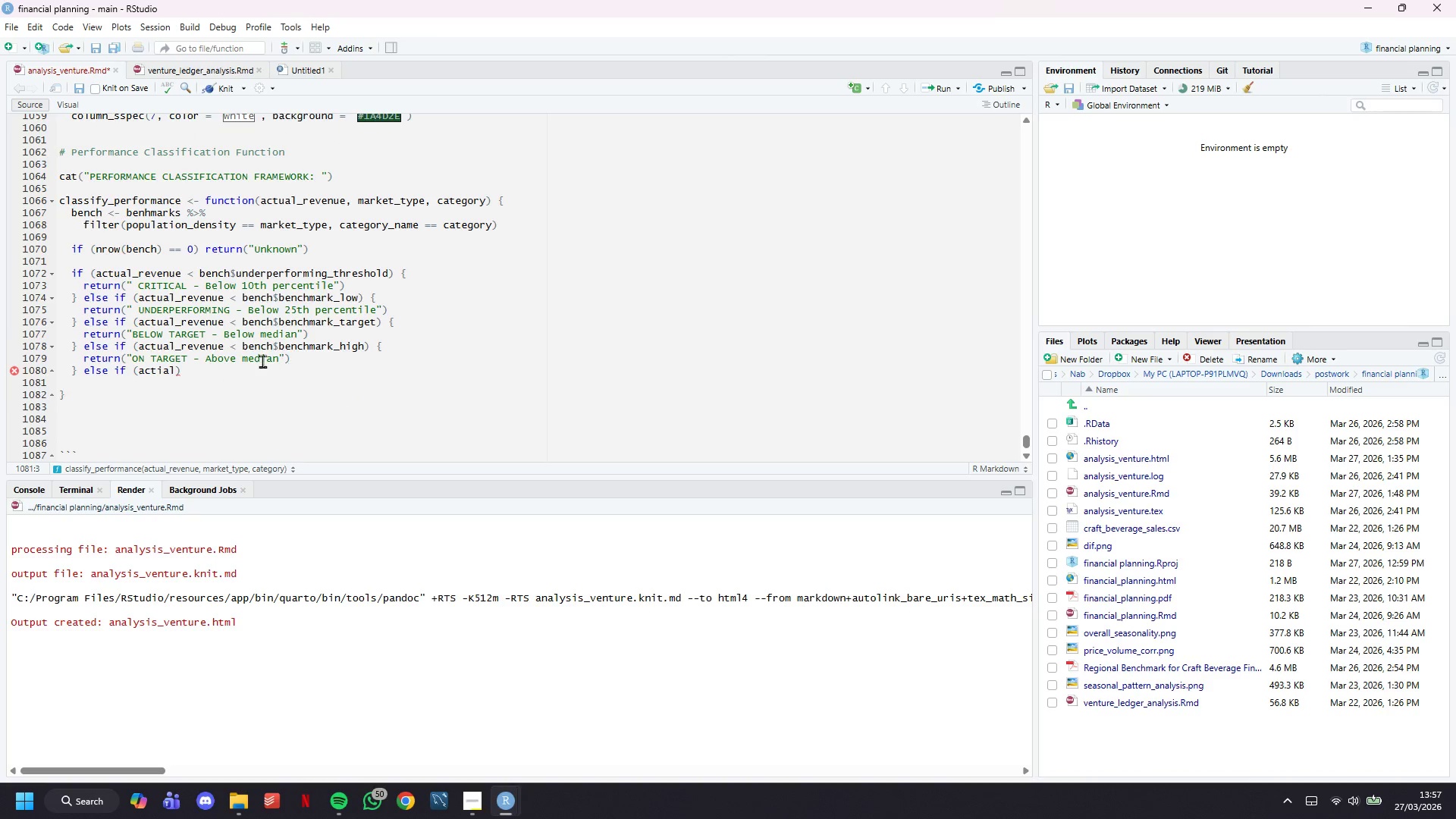 
left_click([262, 361])
 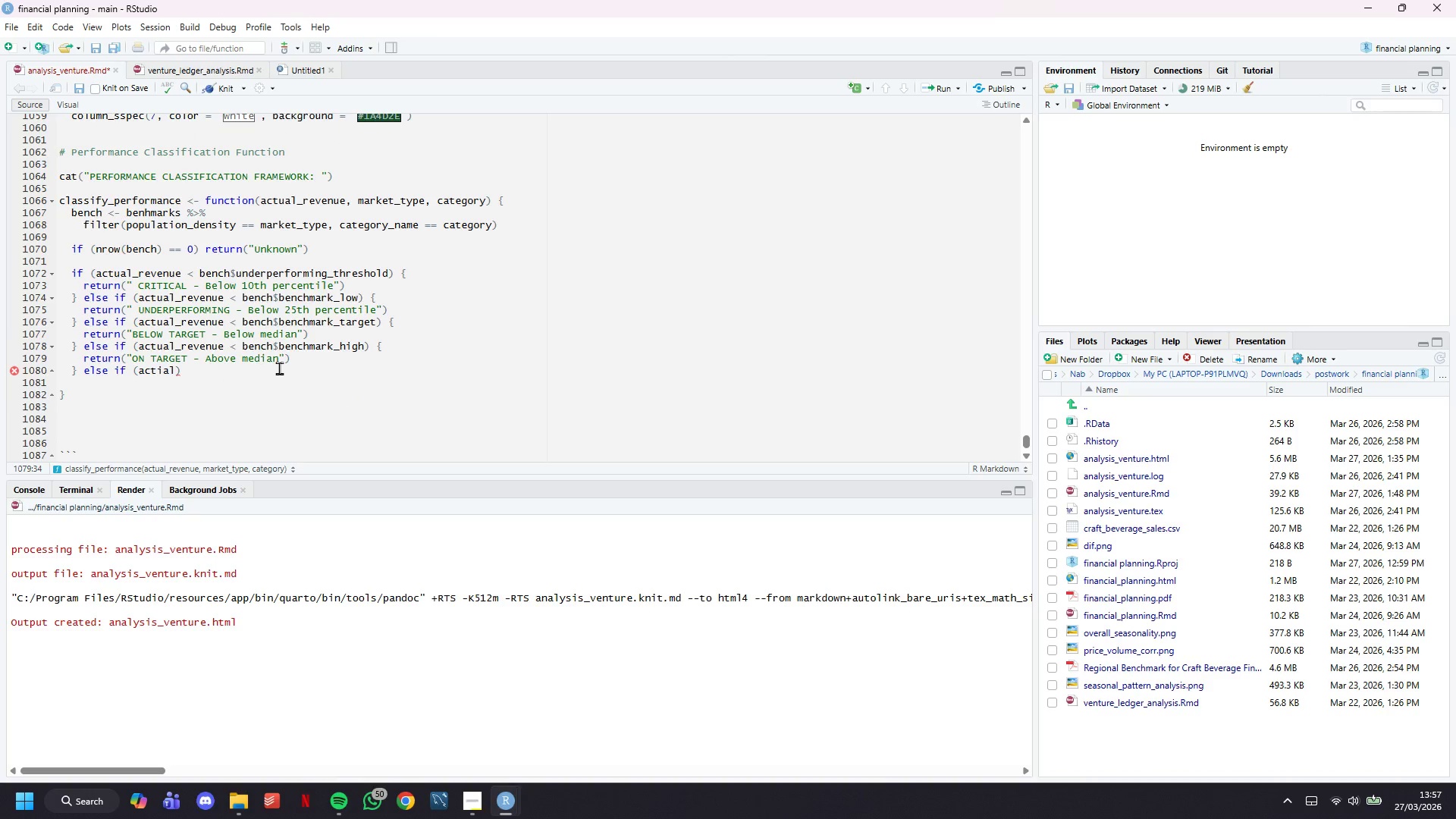 
left_click([288, 370])
 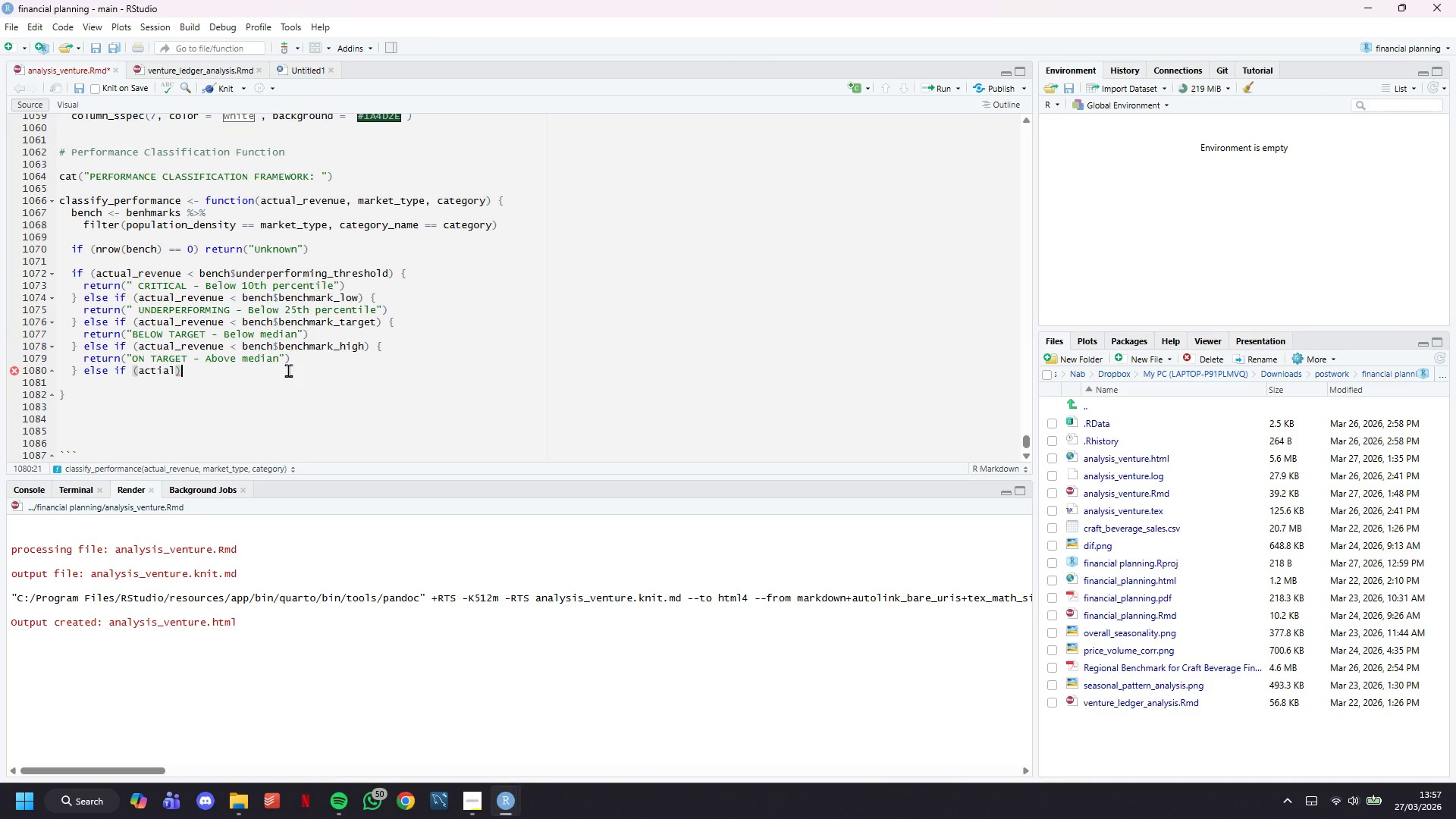 
key(ArrowLeft)
 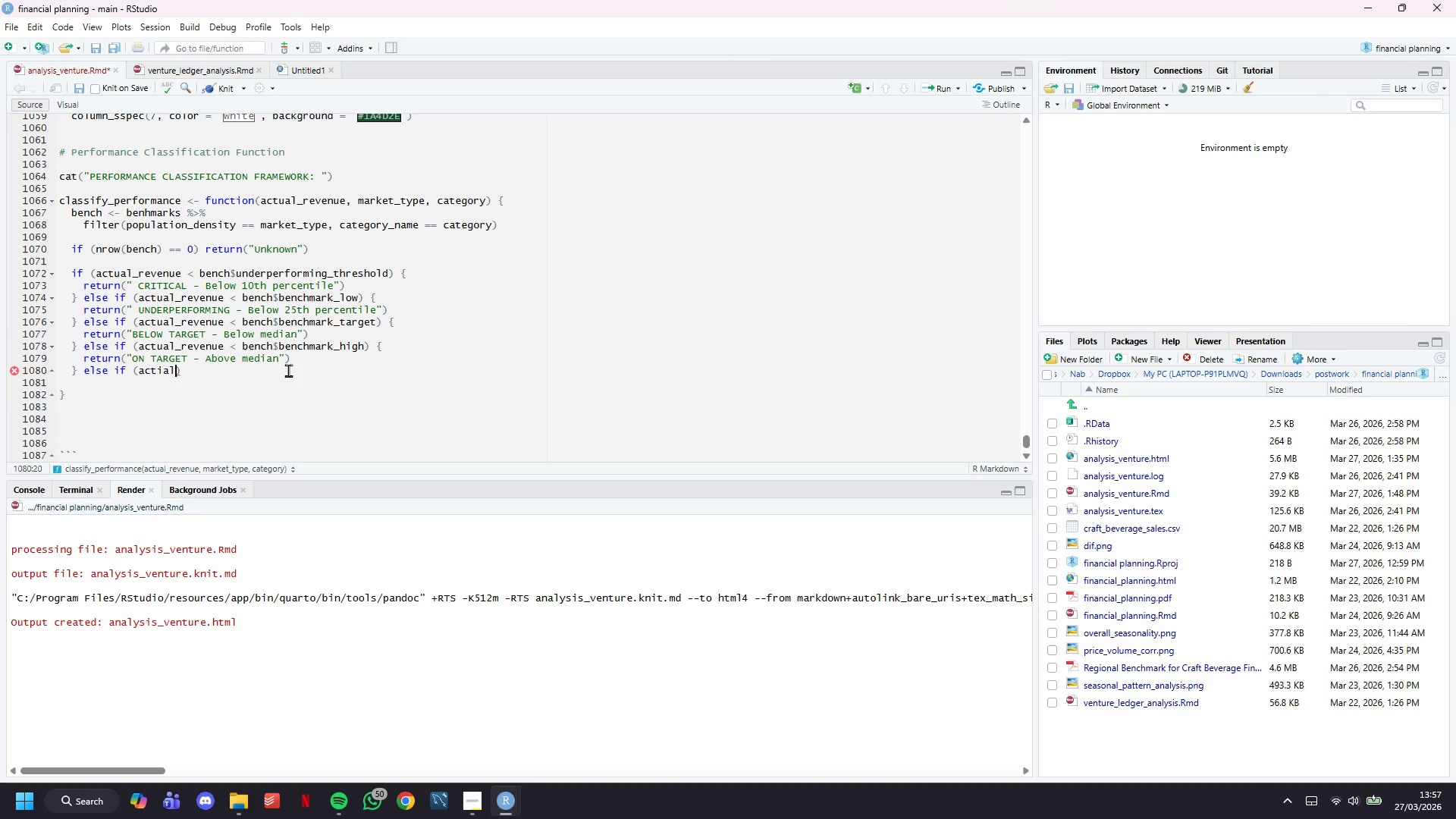 
key(ArrowLeft)
 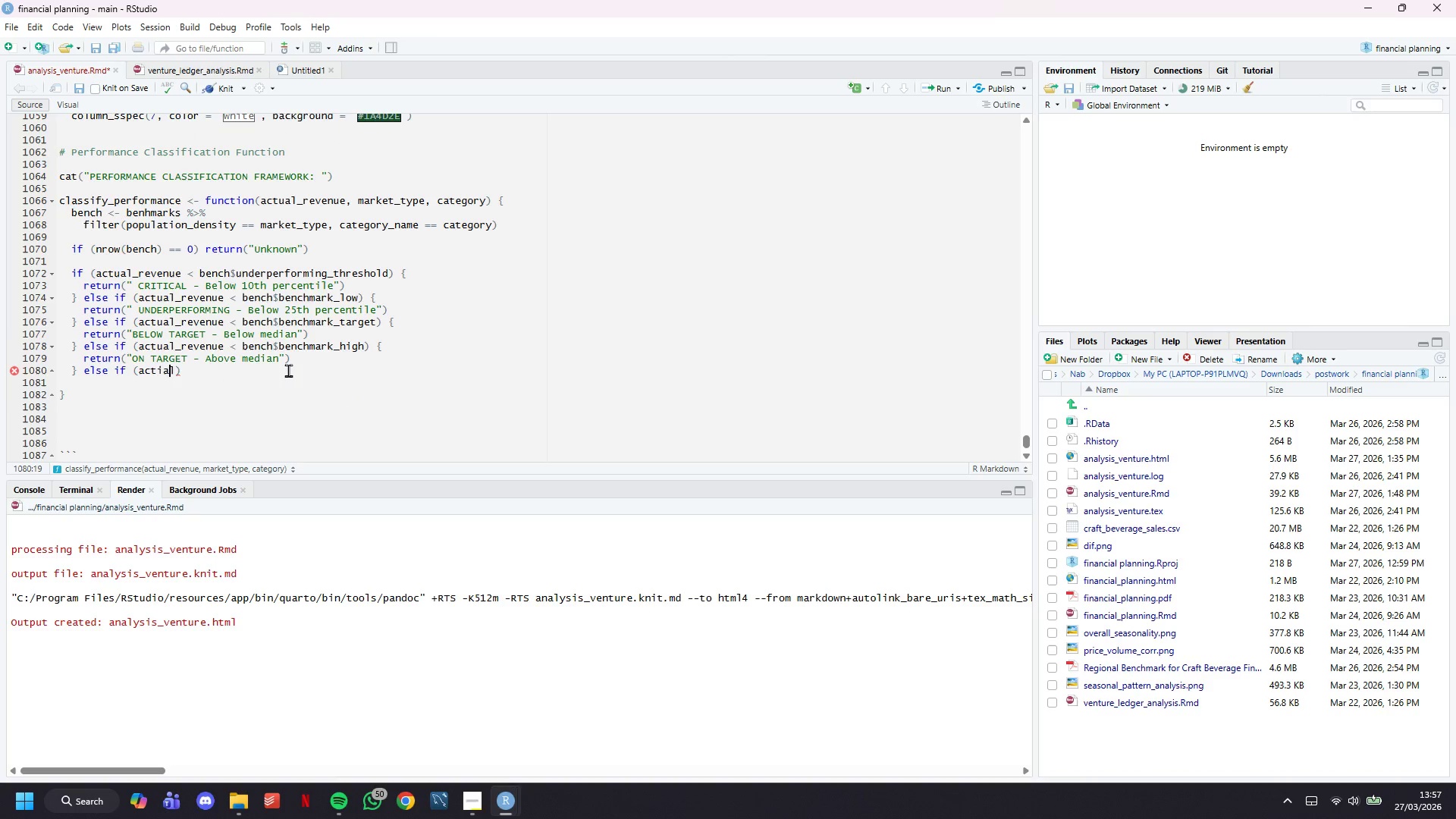 
key(ArrowLeft)
 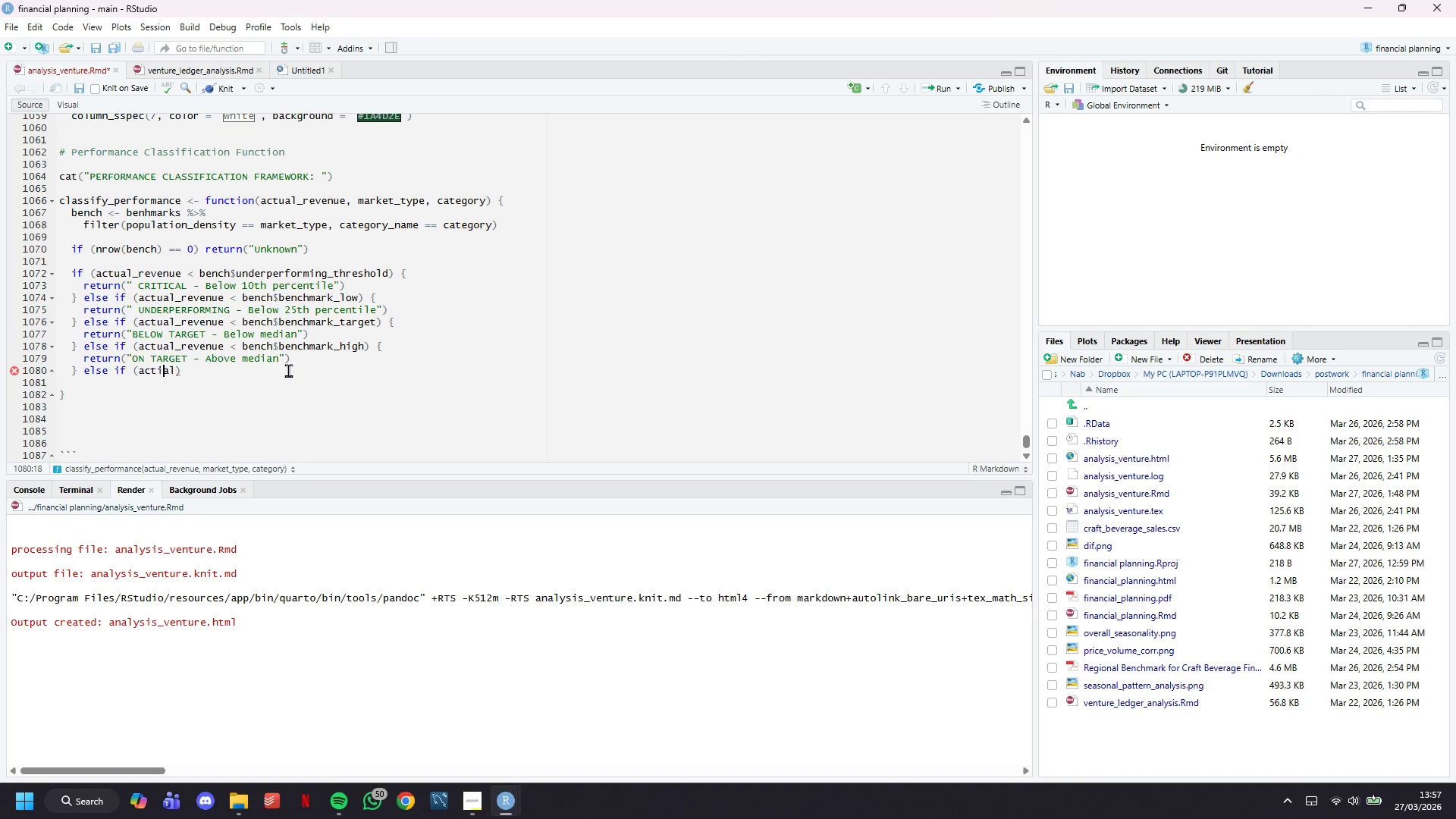 
key(Backspace)
 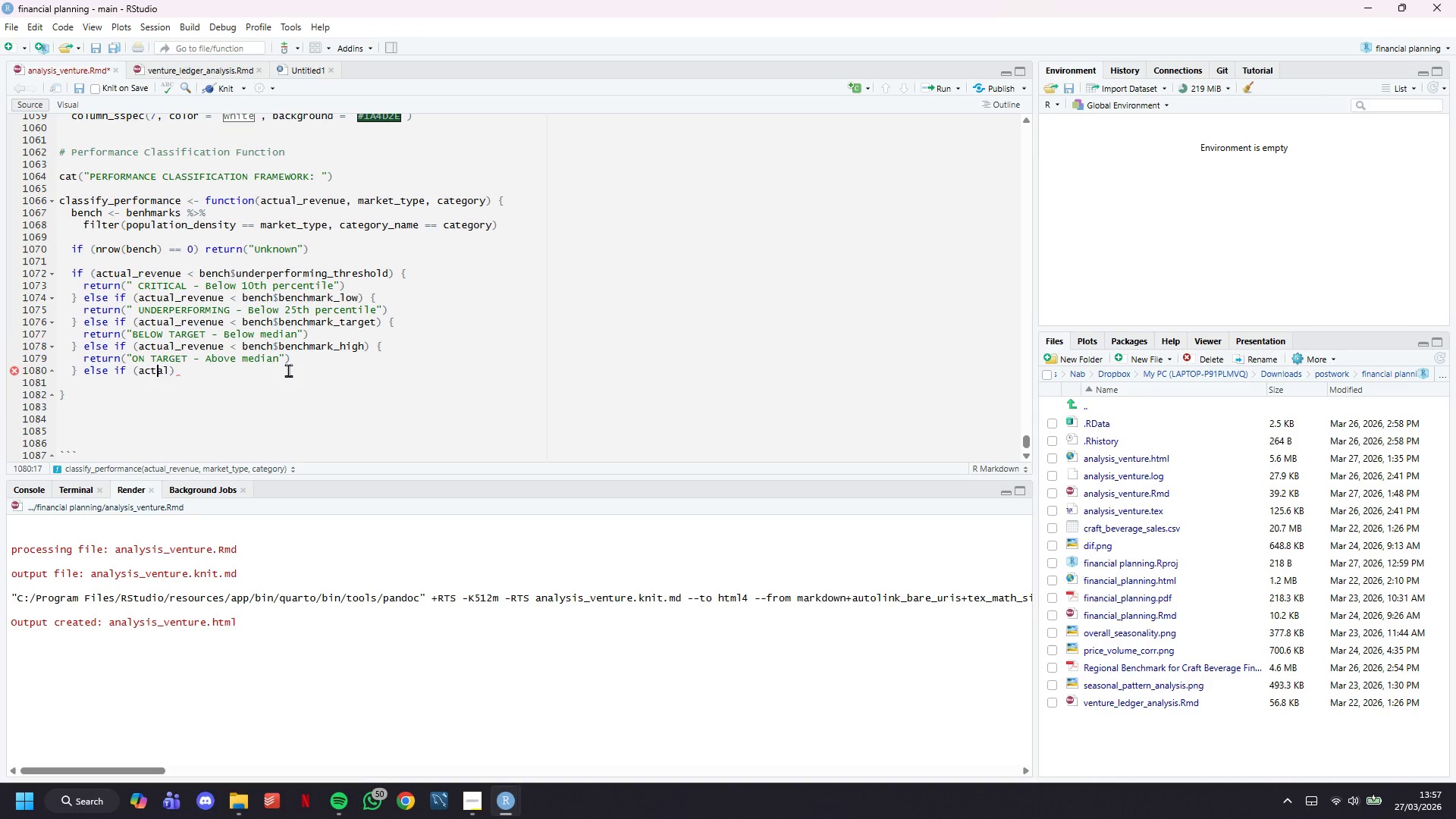 
key(U)
 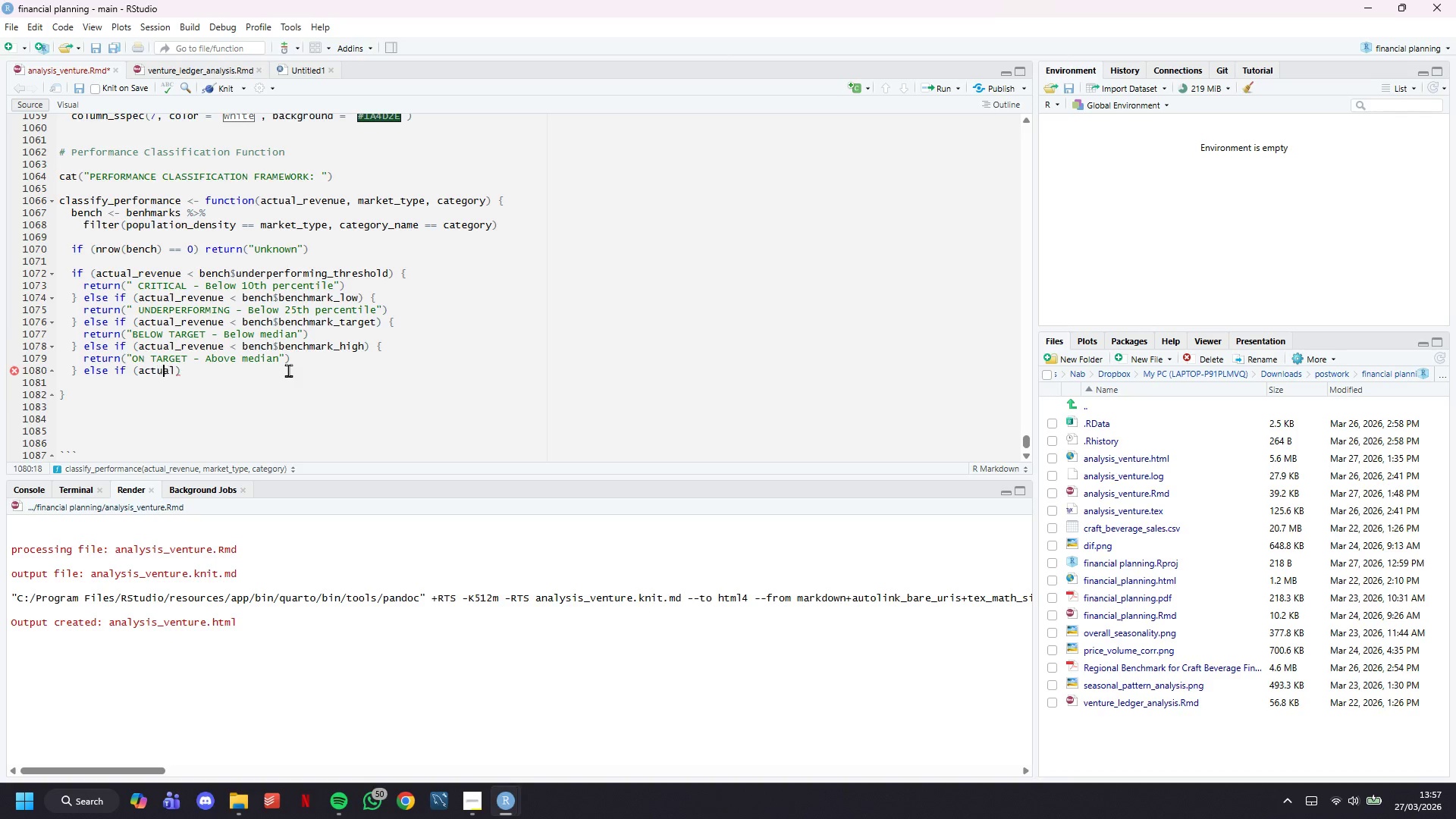 
scroll: coordinate [288, 370], scroll_direction: up, amount: 1.0
 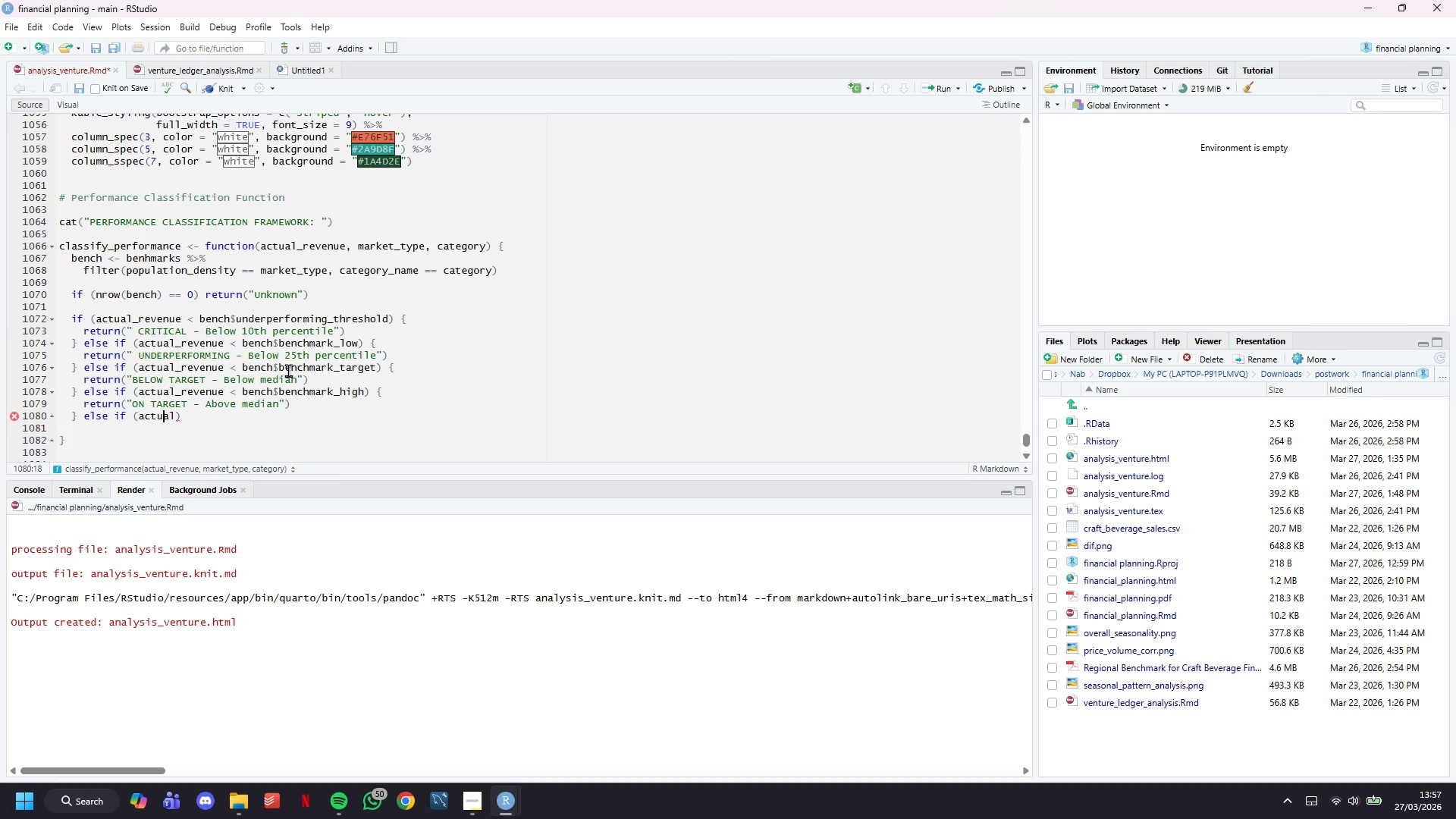 
wait(33.72)
 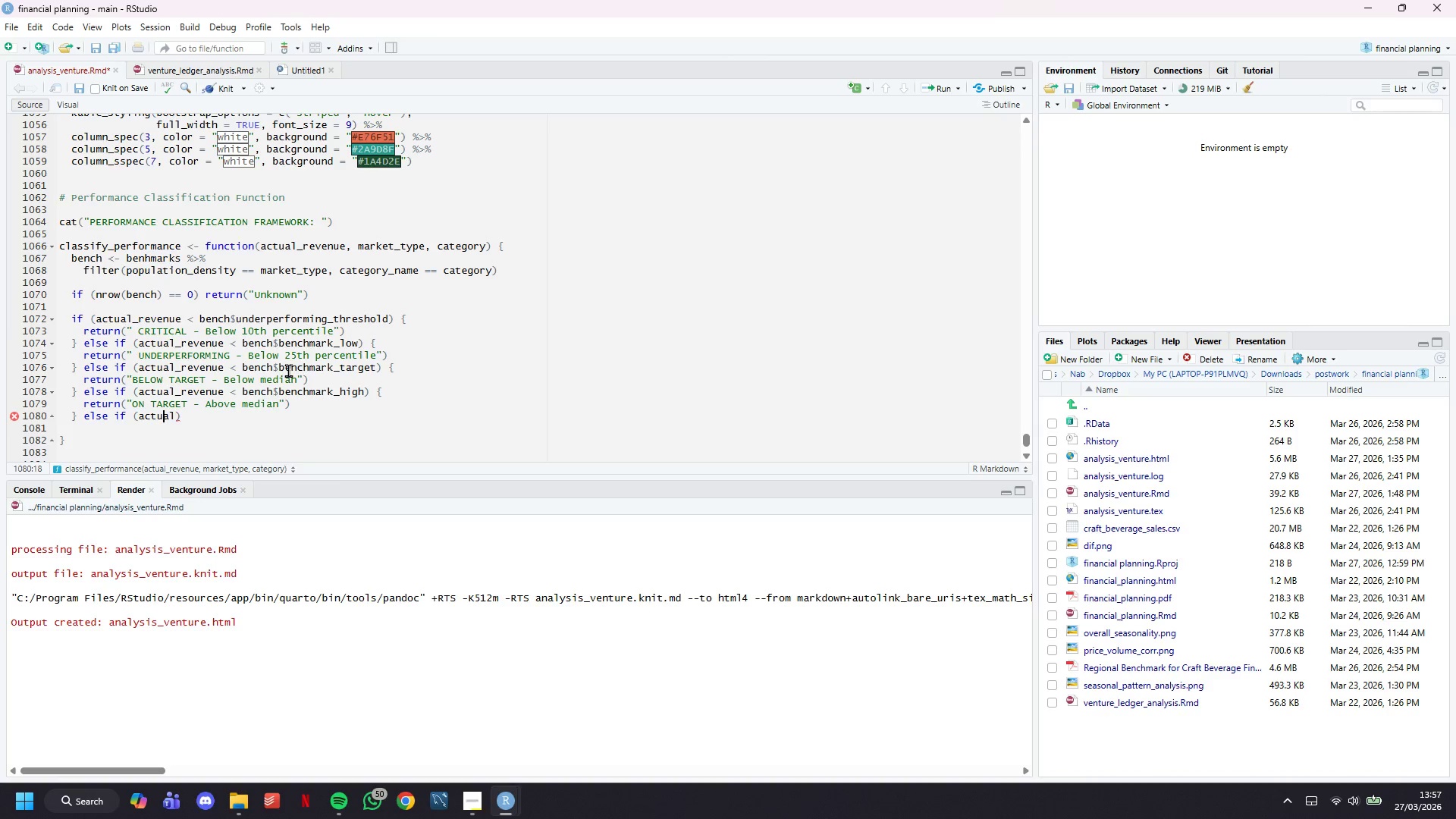 
key(Shift+ShiftLeft)
 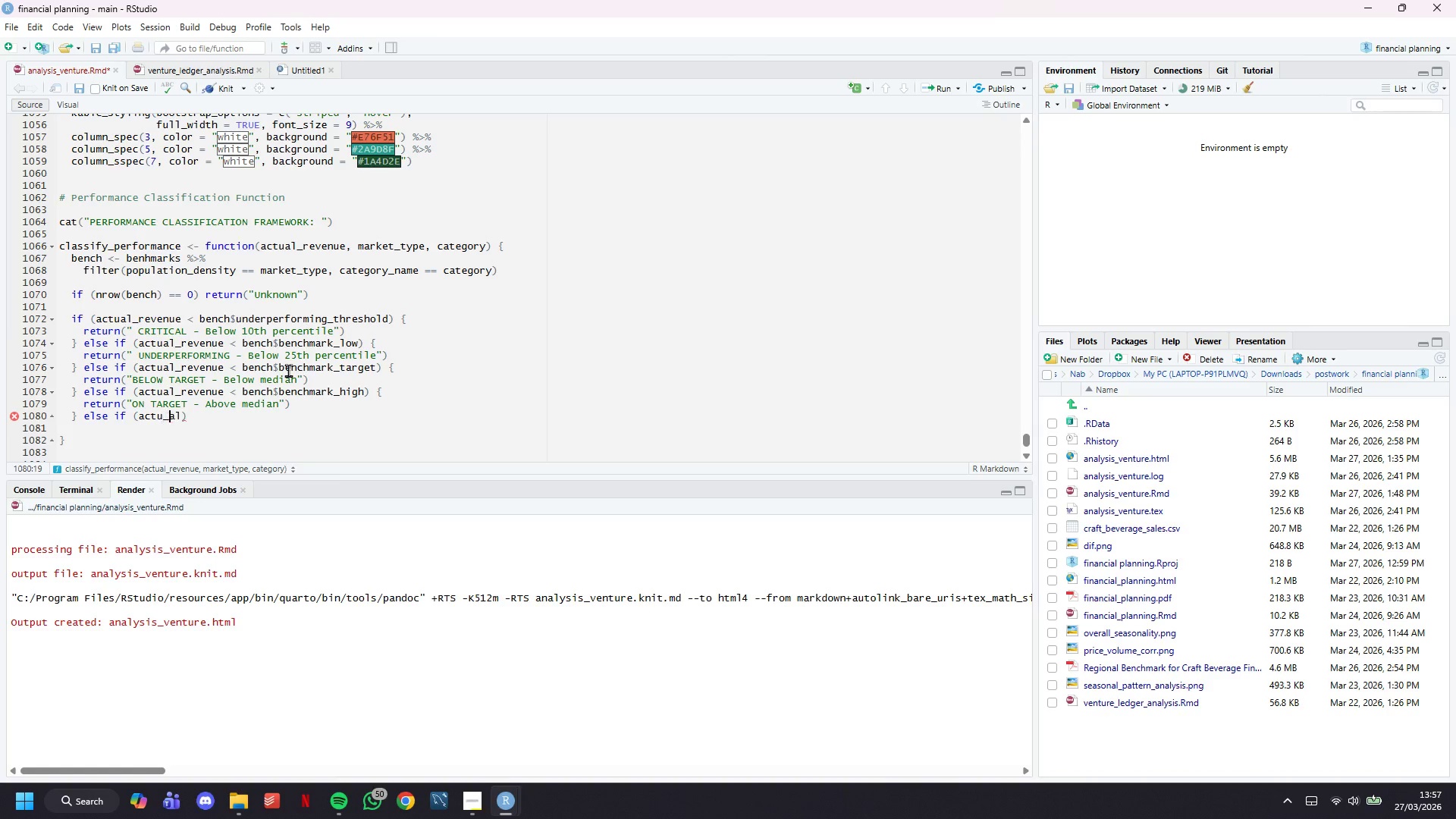 
key(Shift+Minus)
 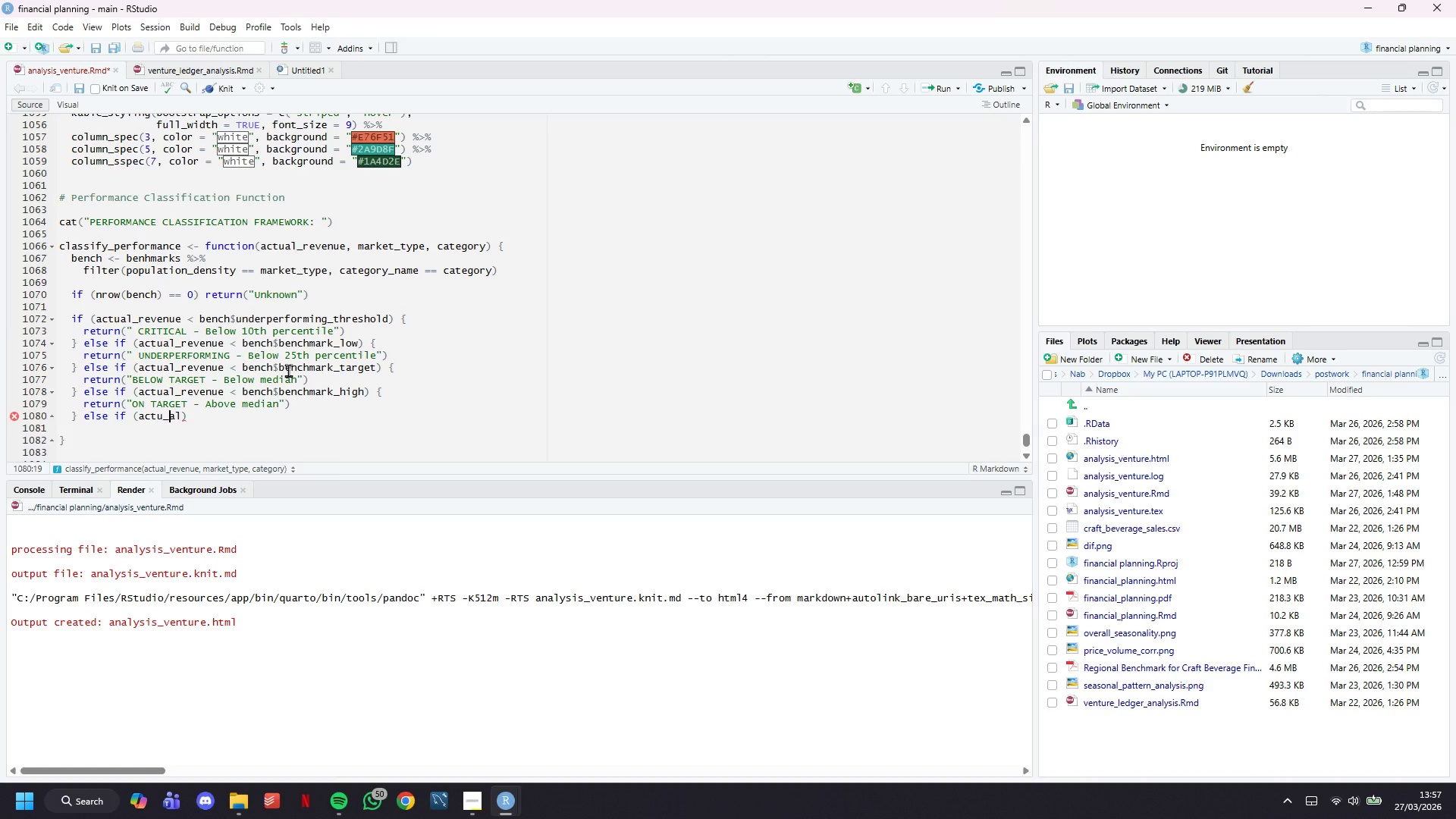 
key(Backspace)
 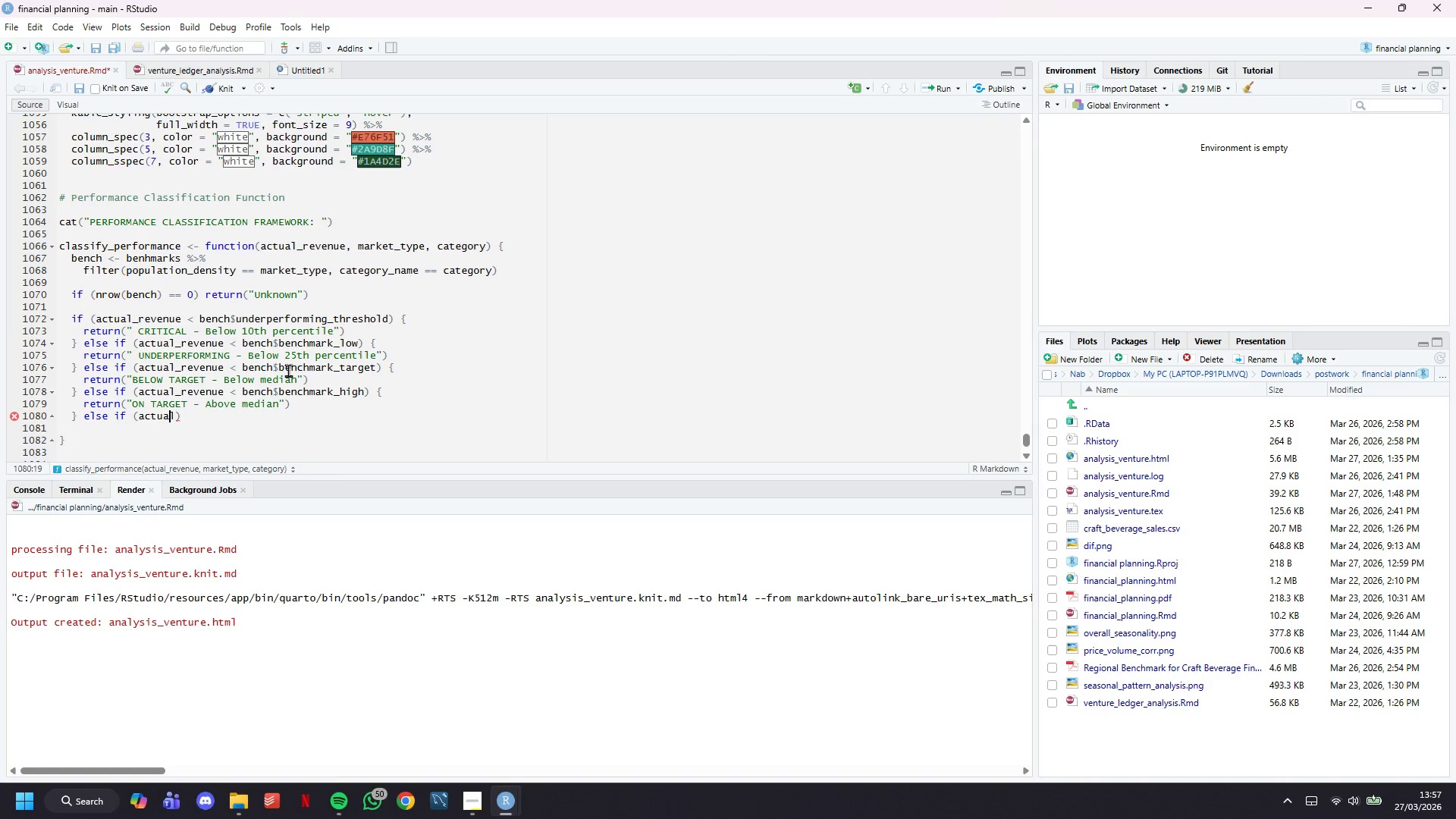 
key(ArrowRight)
 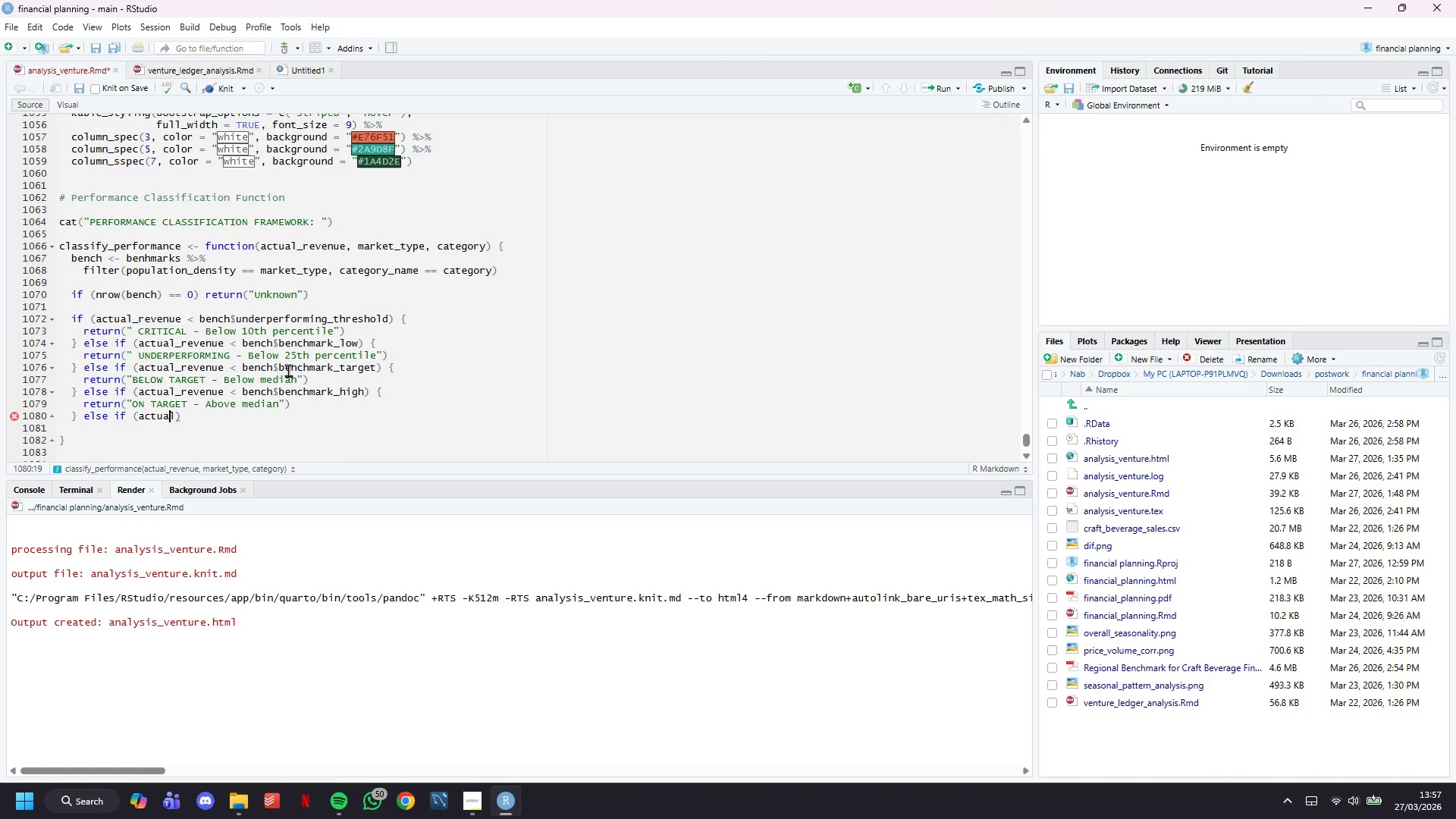 
key(ArrowRight)
 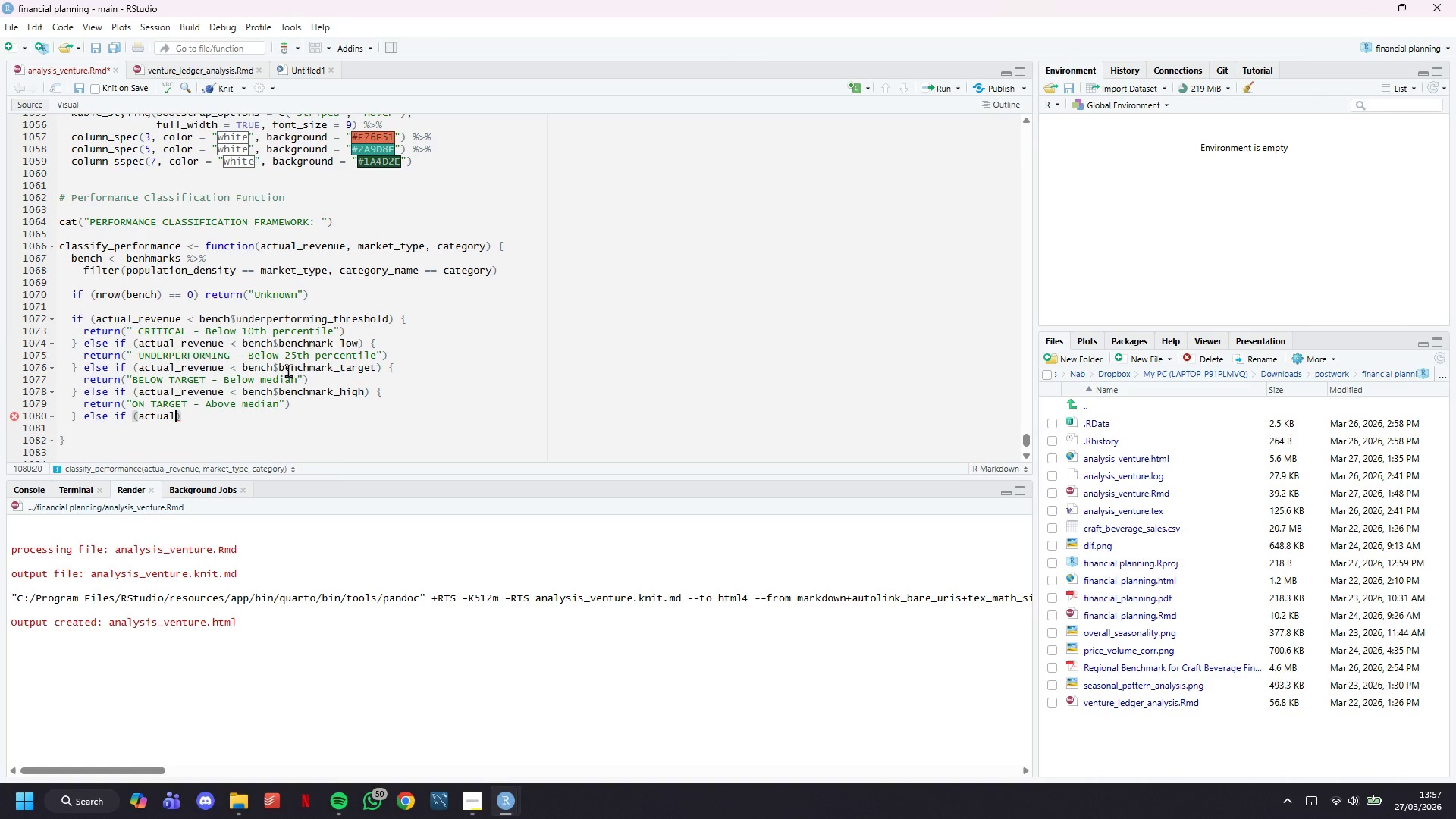 
type(_revenue < )
 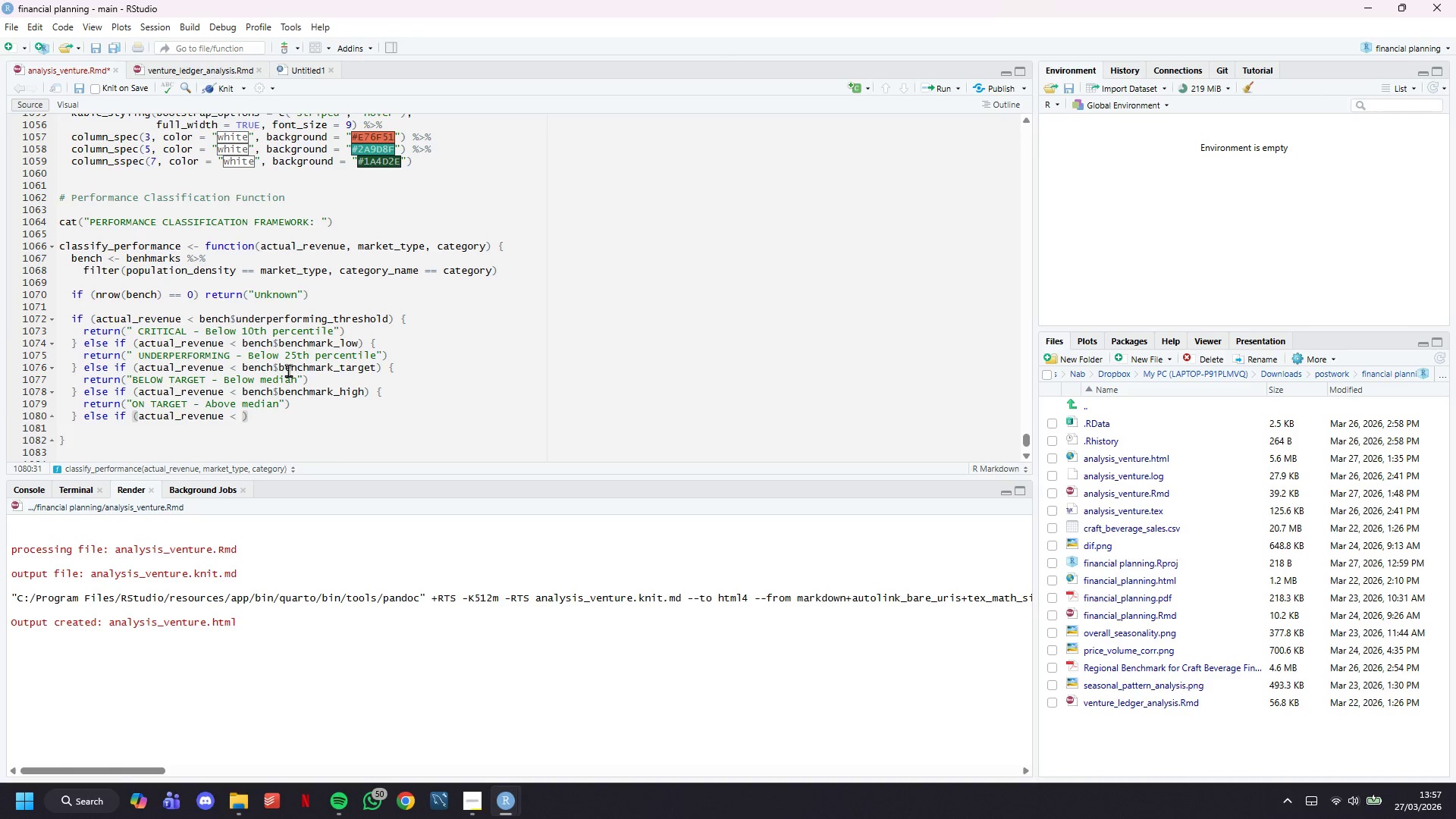 
type(bench$overperfo)
 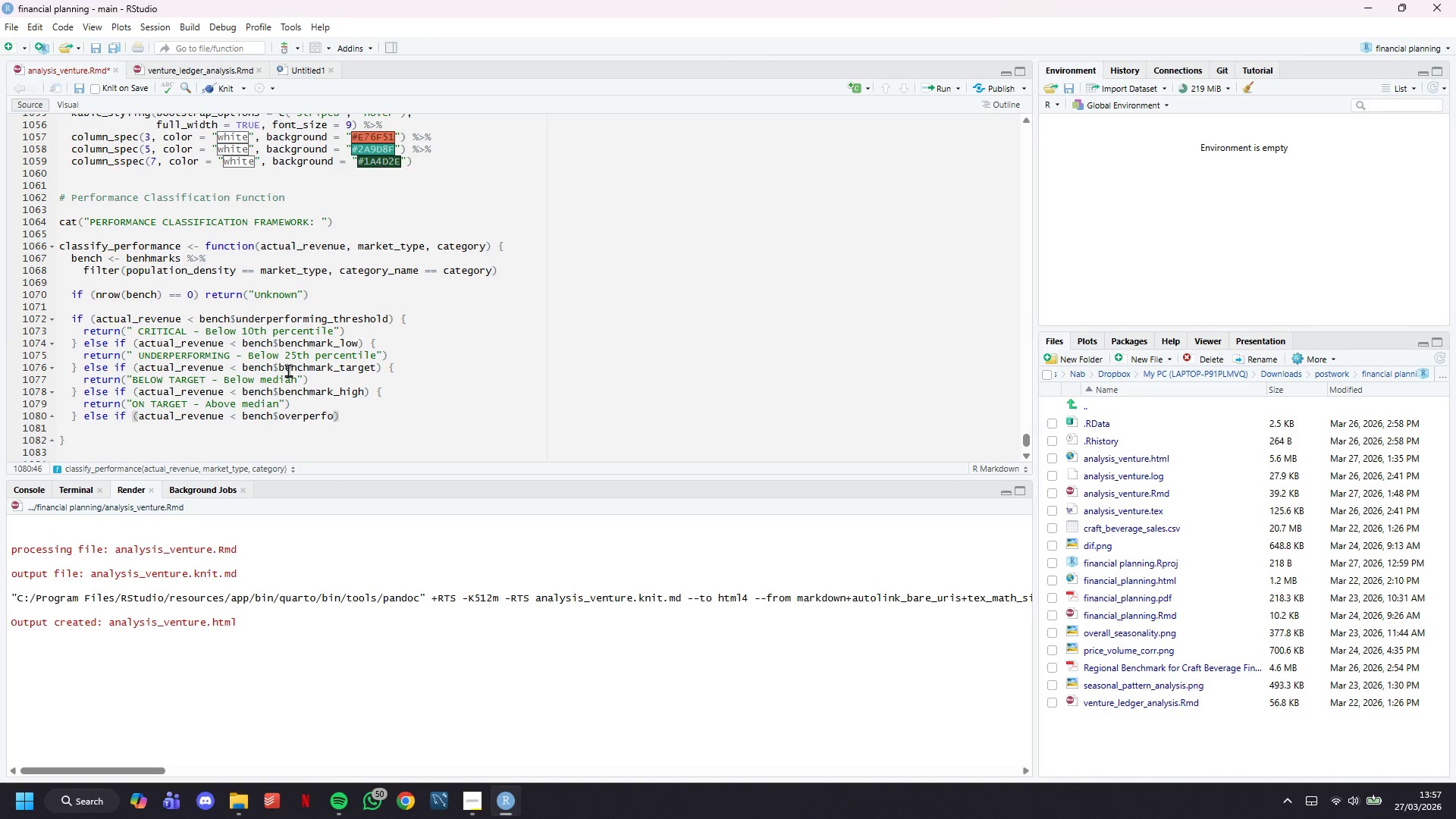 
type(rming_threshold)
 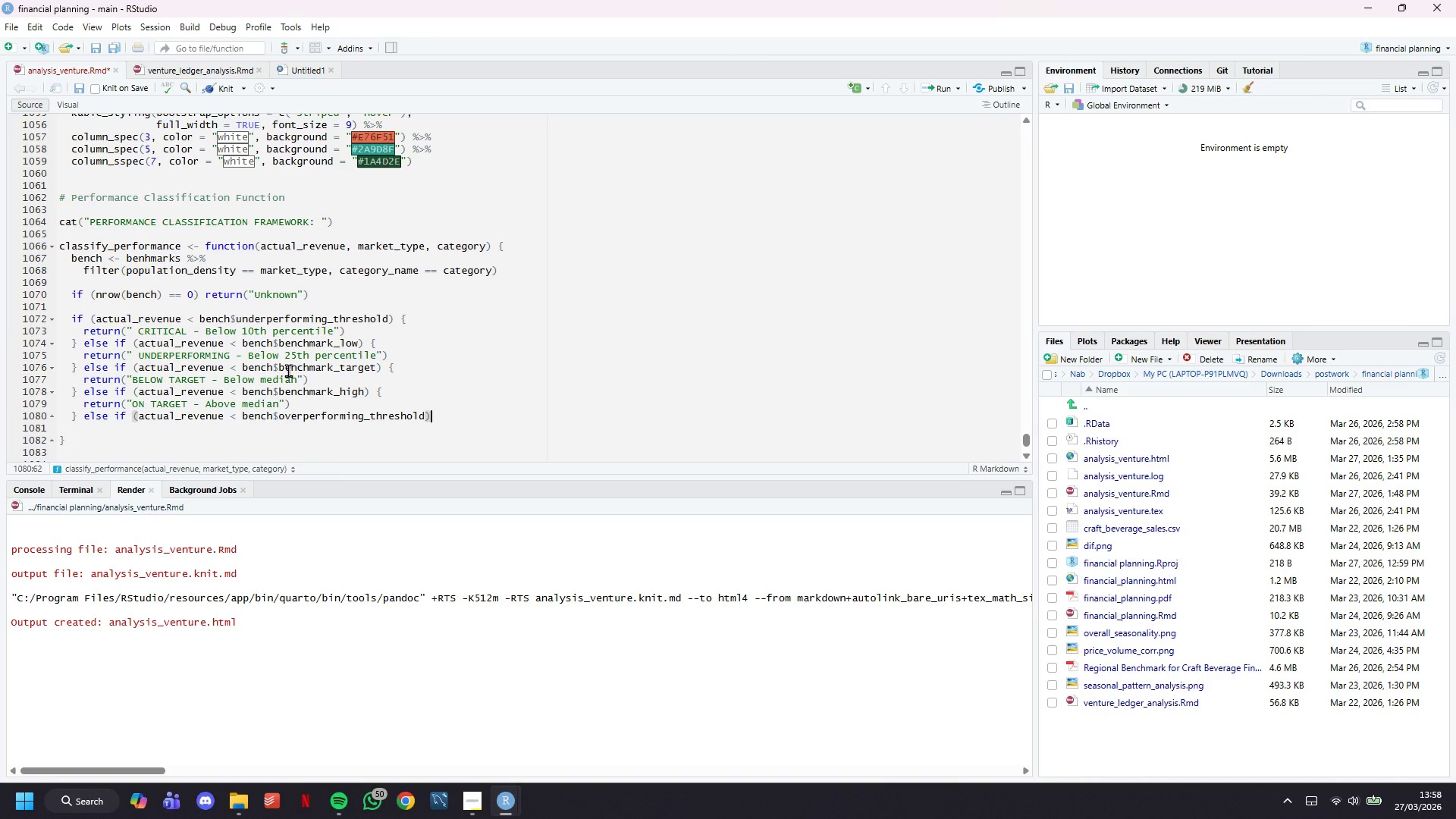 
 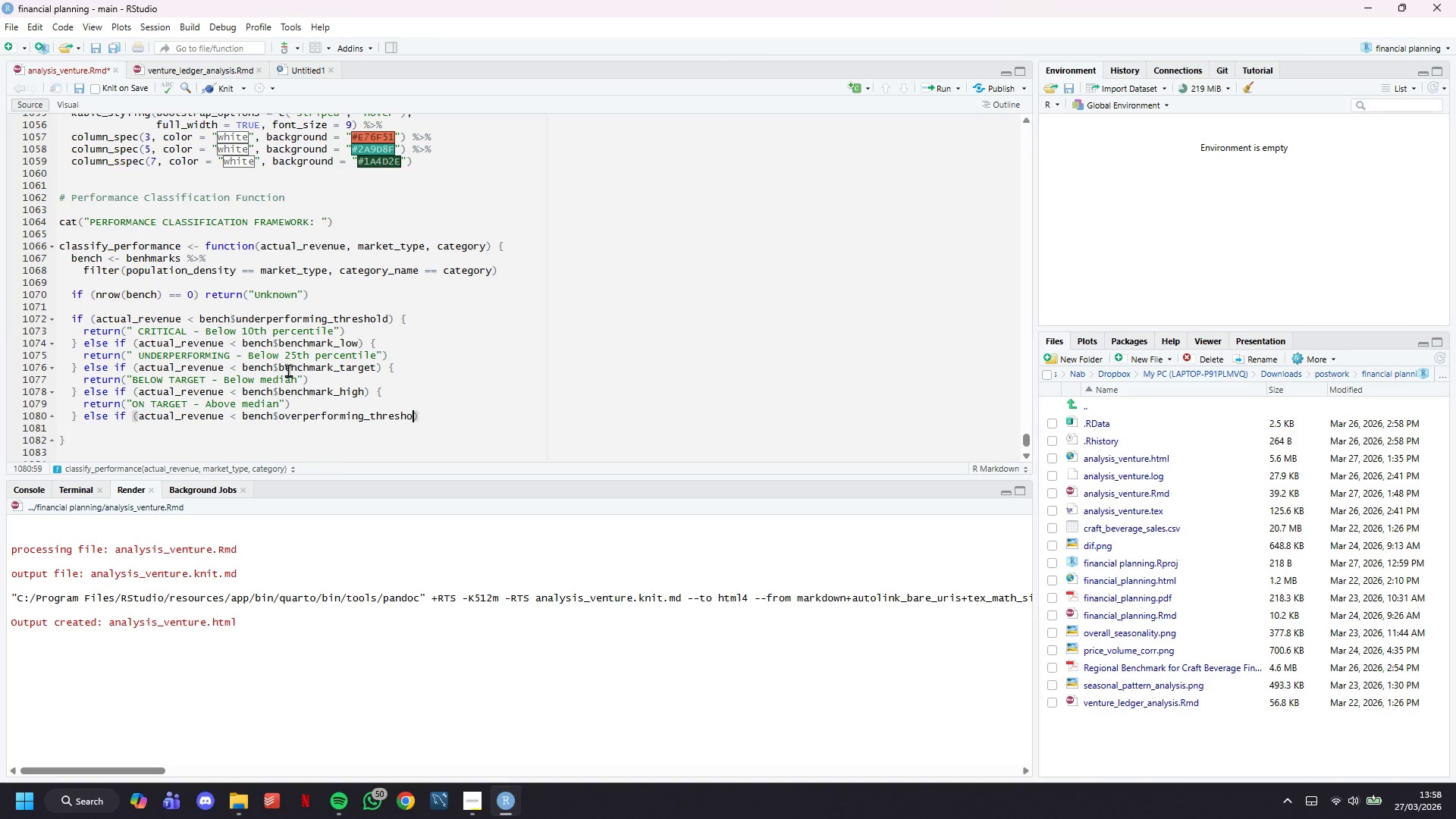 
key(ArrowRight)
 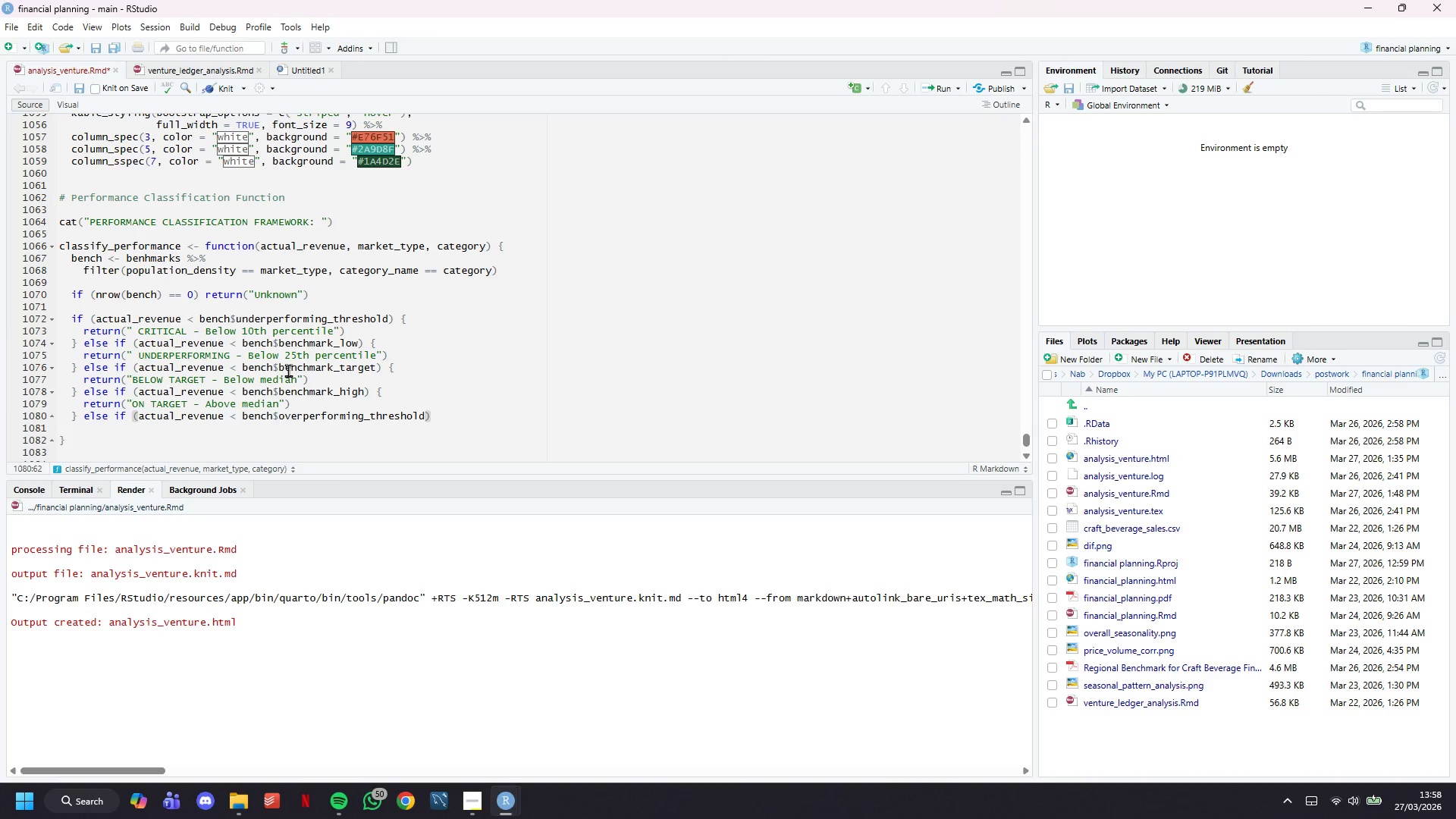 
key(Space)
 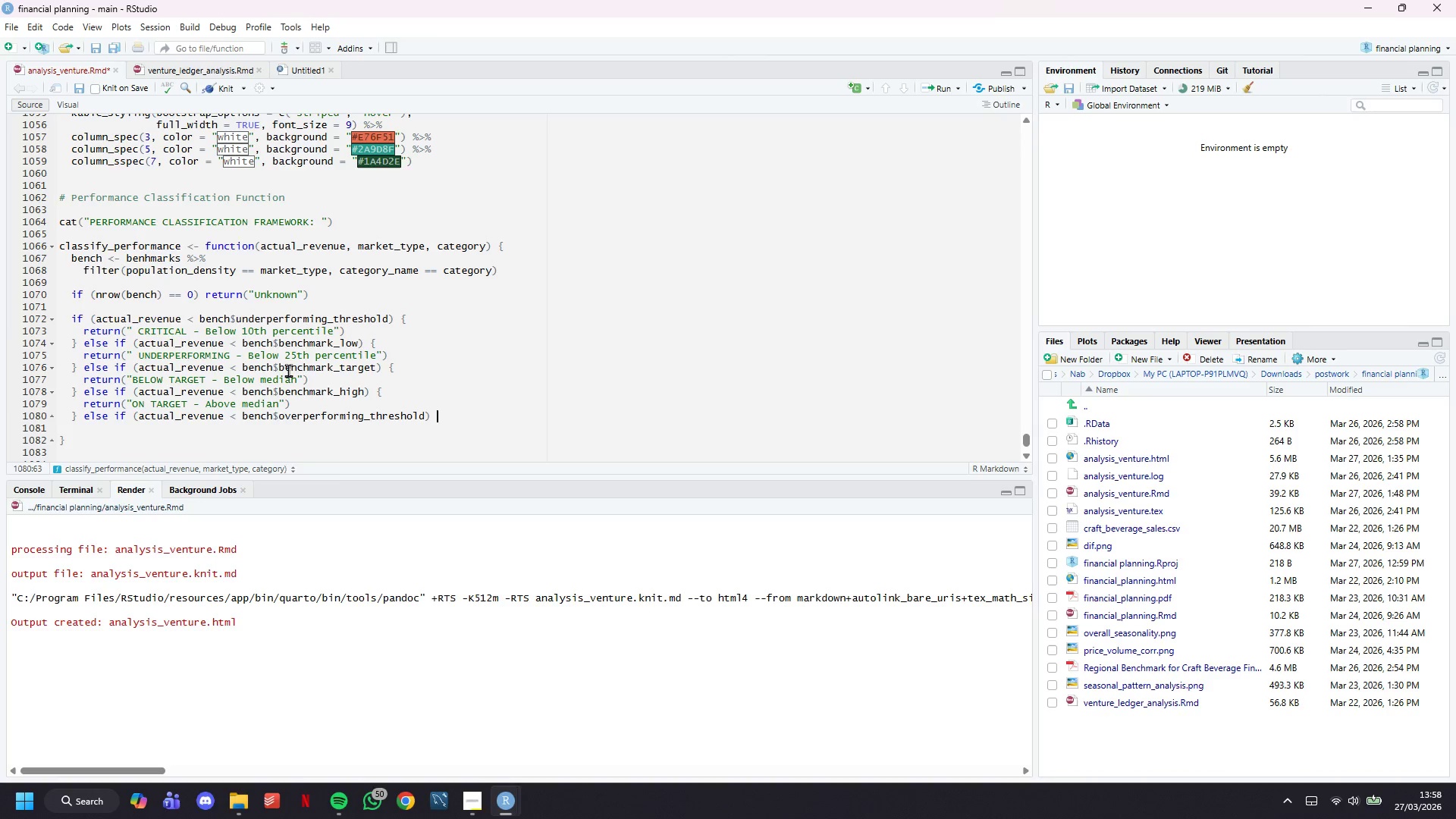 
key(Shift+ShiftLeft)
 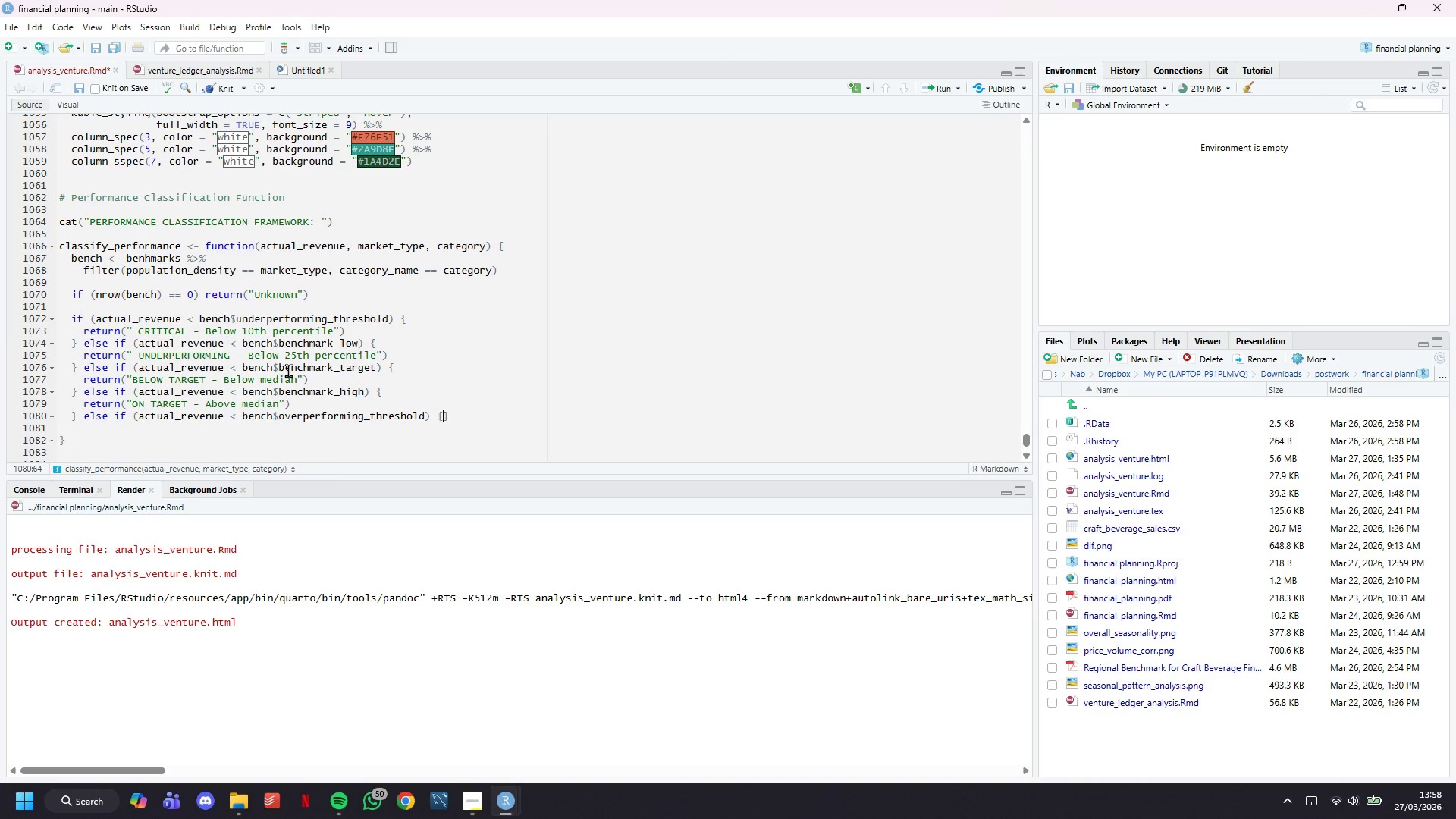 
key(Shift+BracketLeft)
 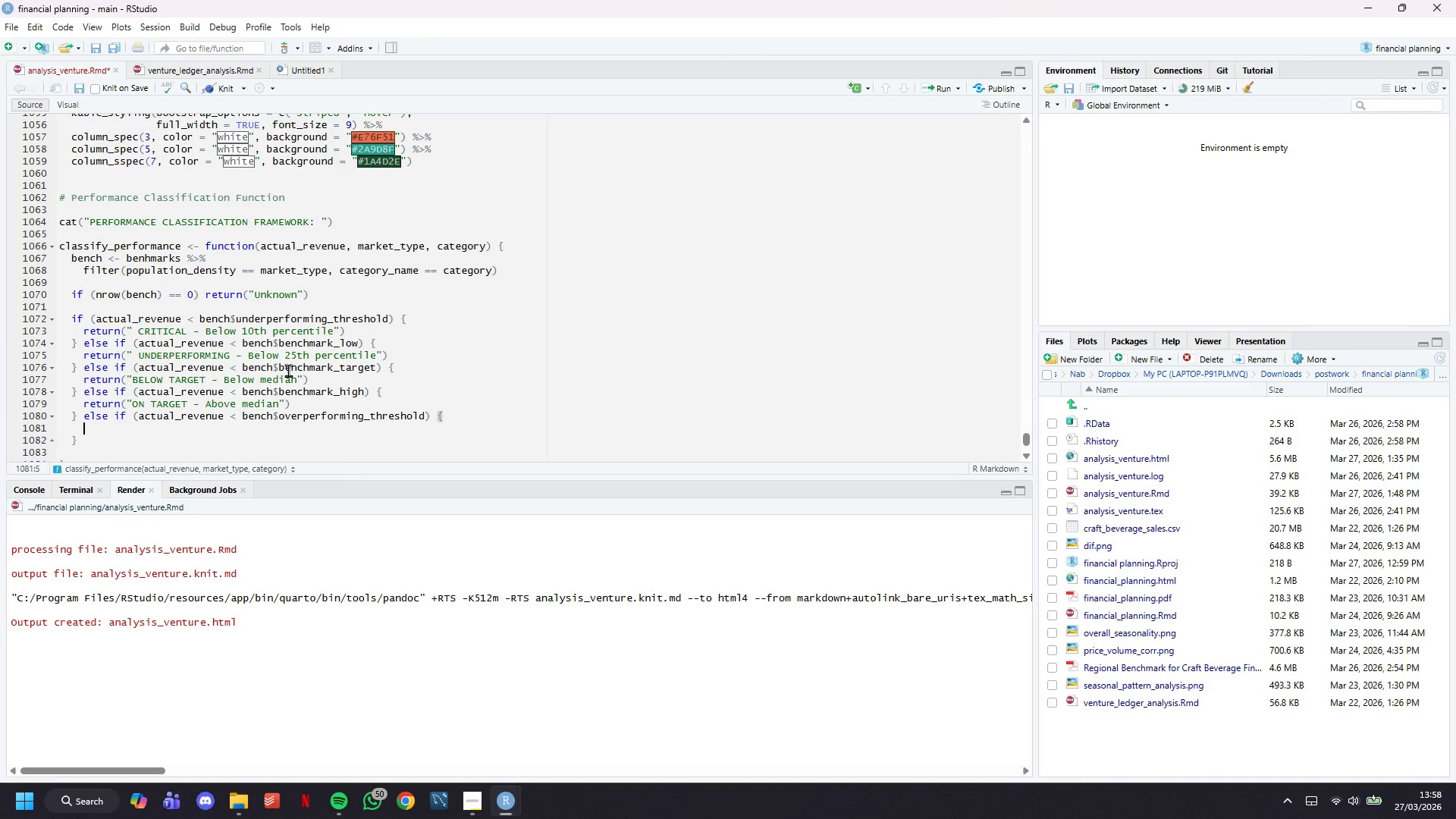 
key(Enter)
 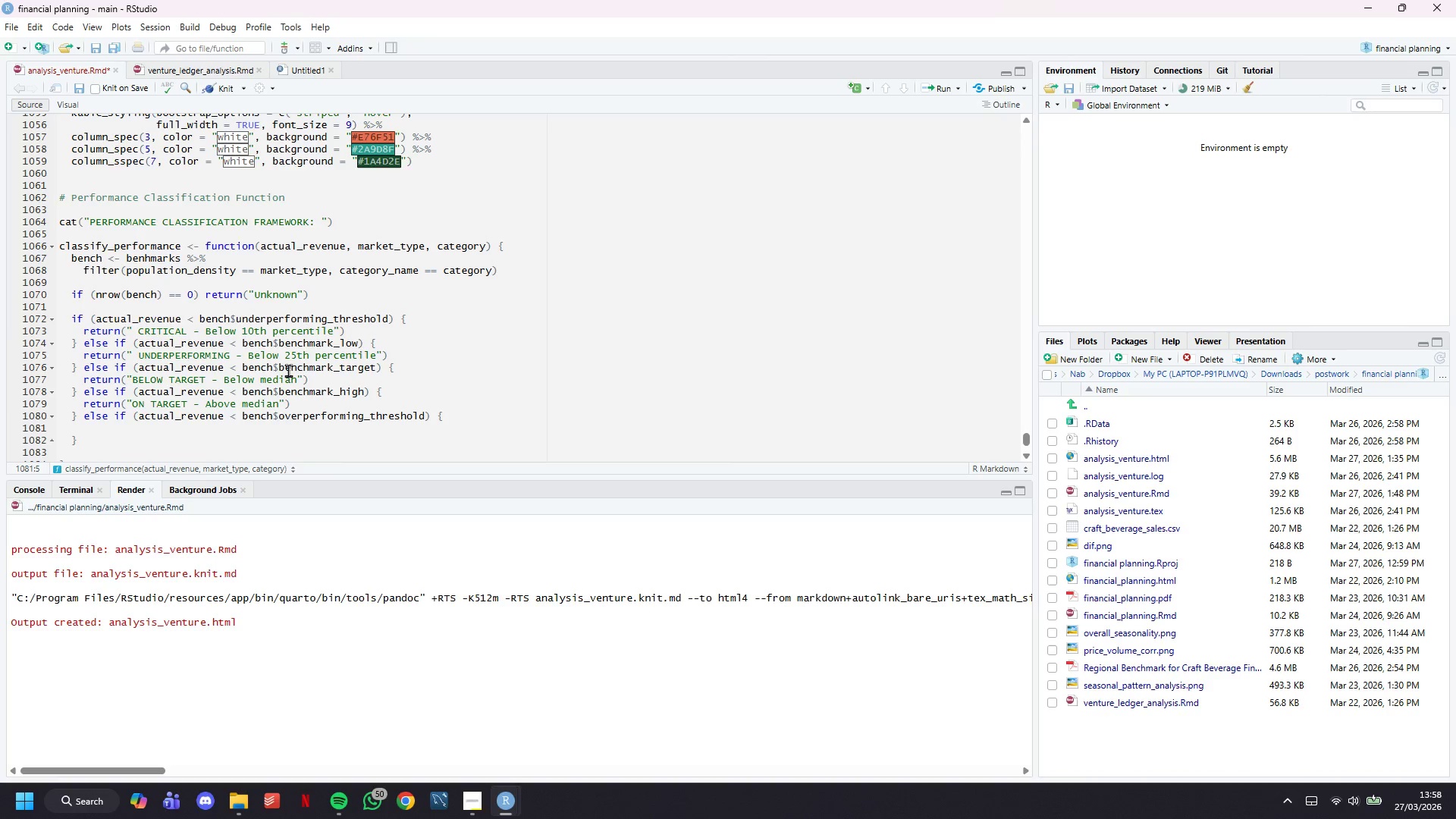 
type(return("STRONG - Above 75th percentile)
 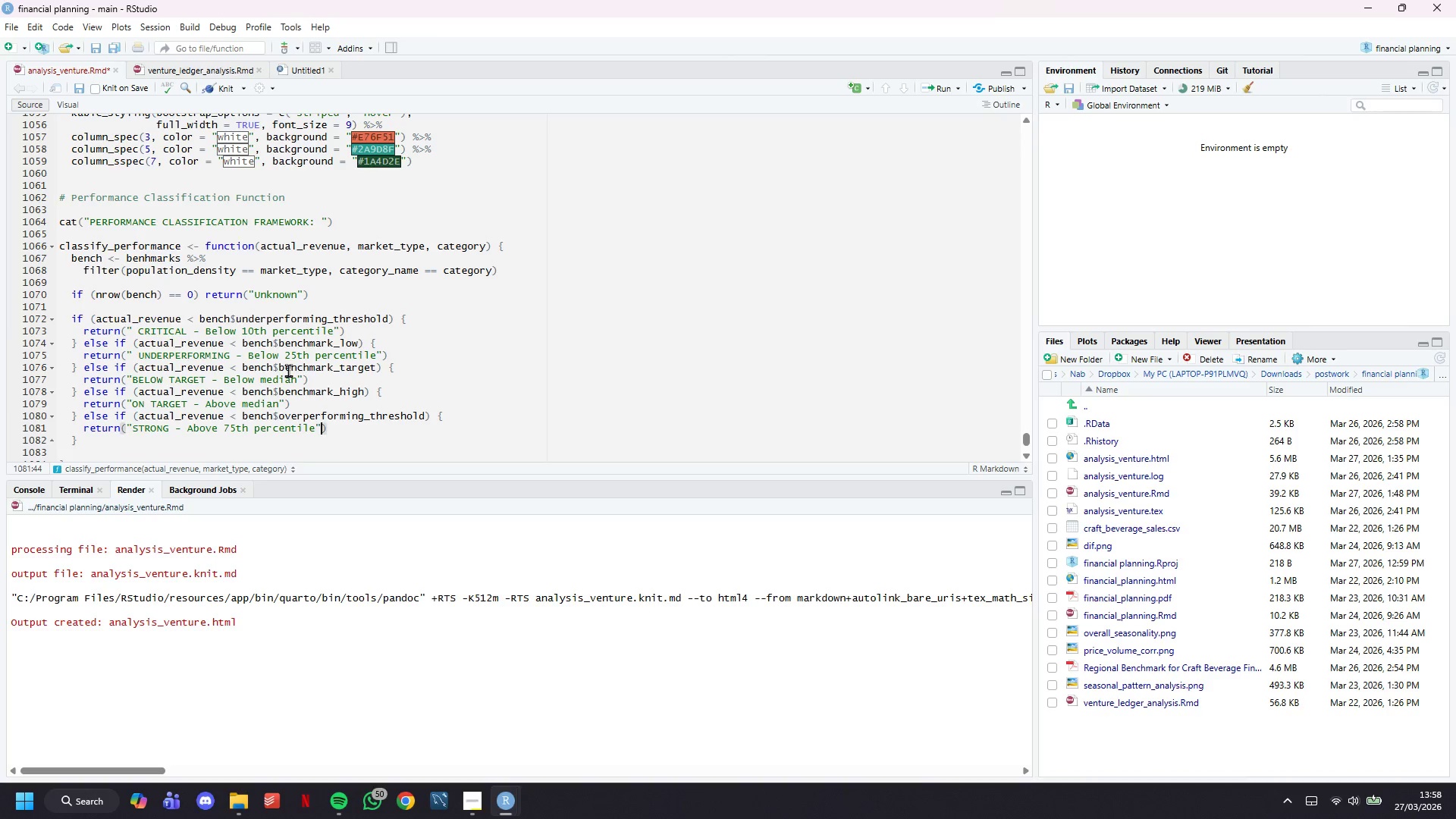 
 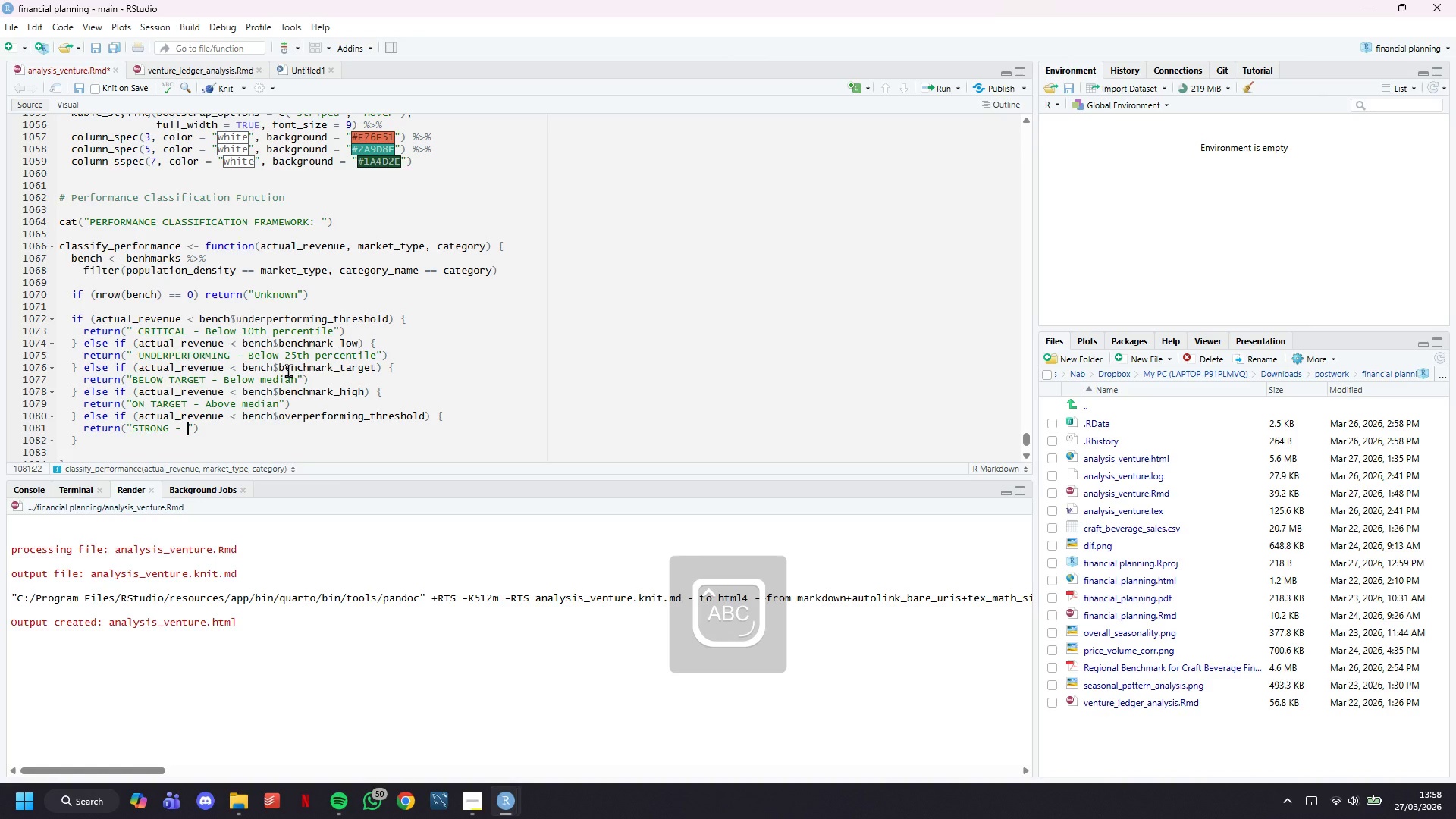 
key(ArrowRight)
 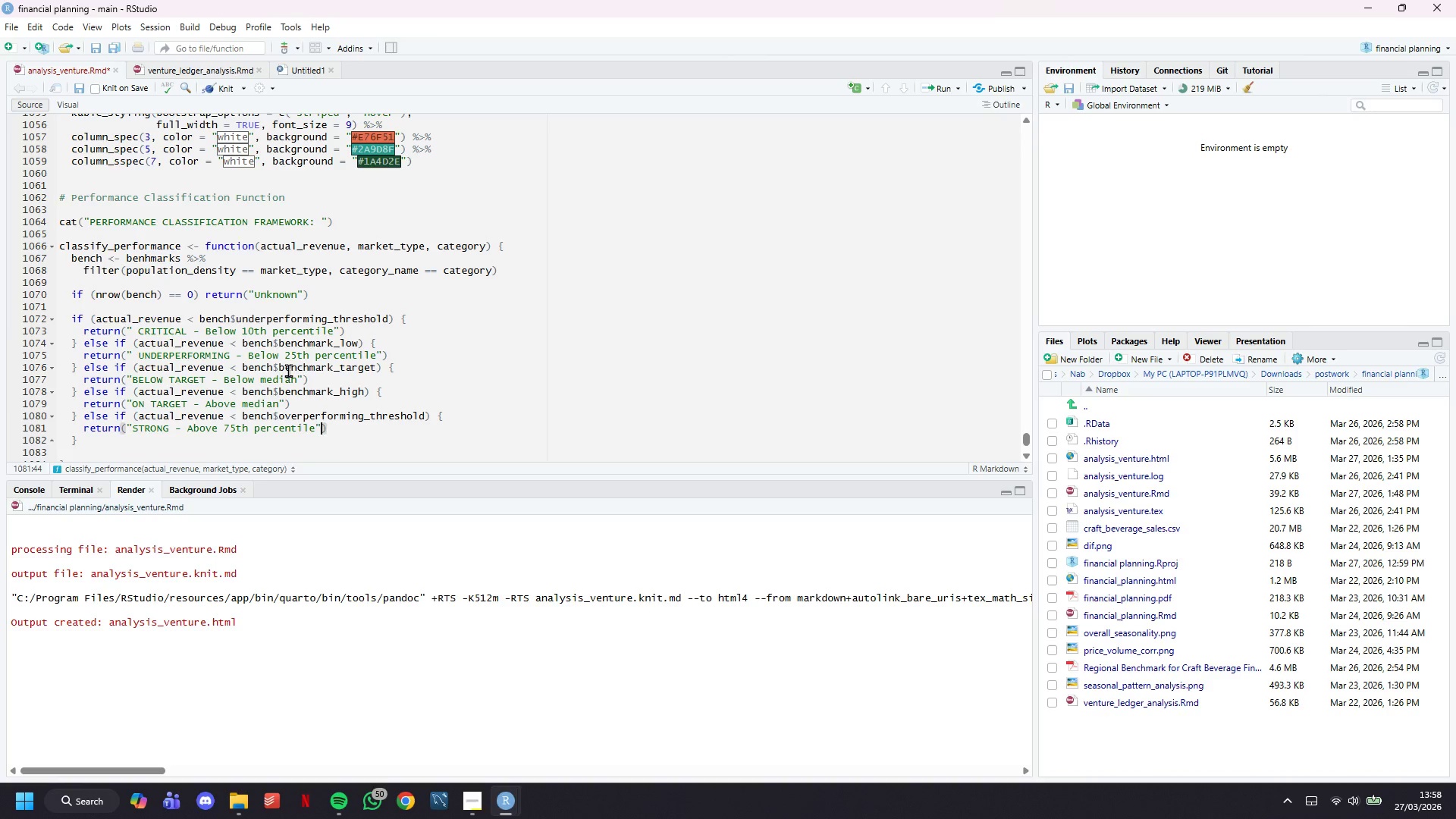 
key(ArrowRight)
 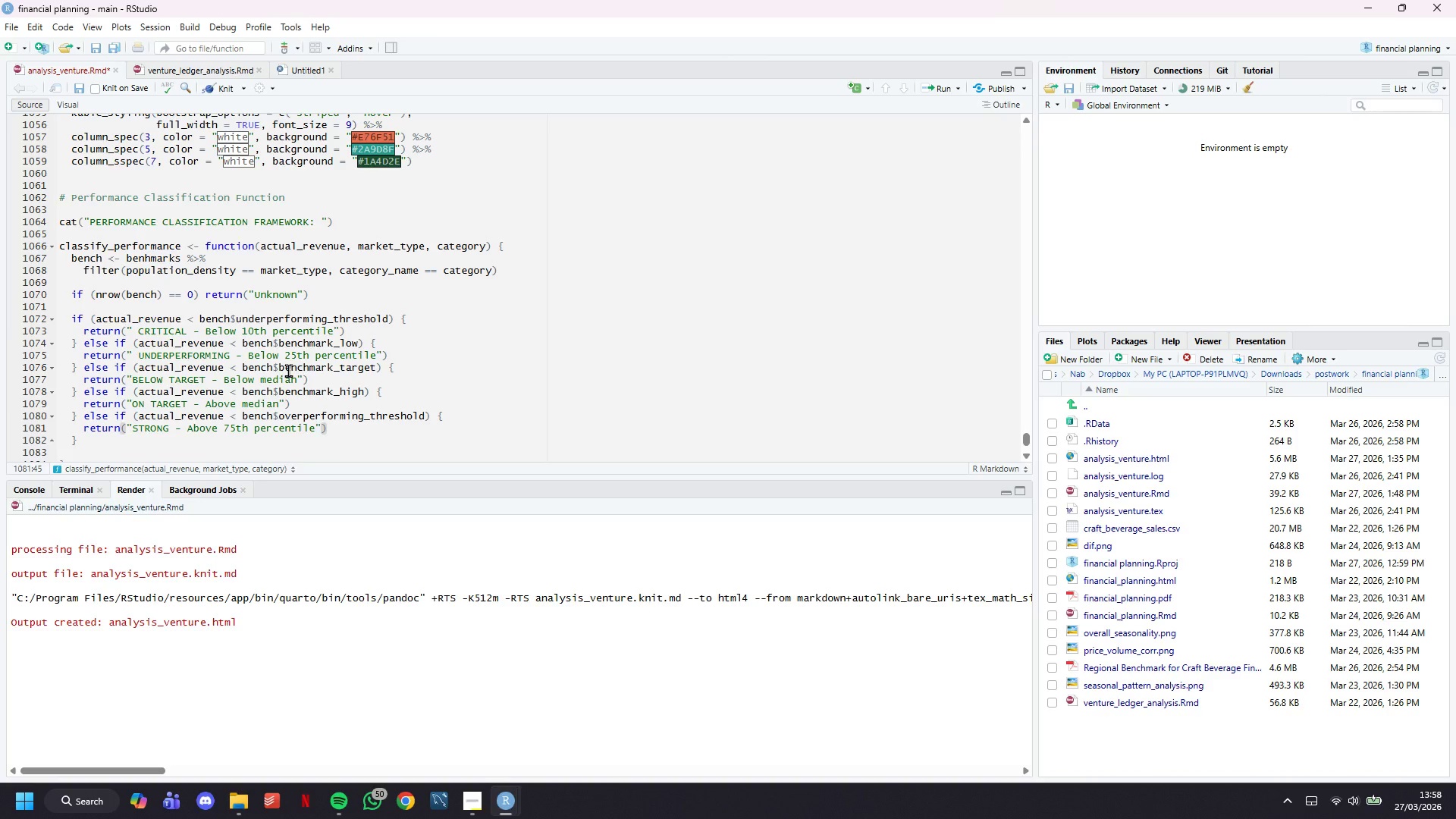 
key(ArrowDown)
 